 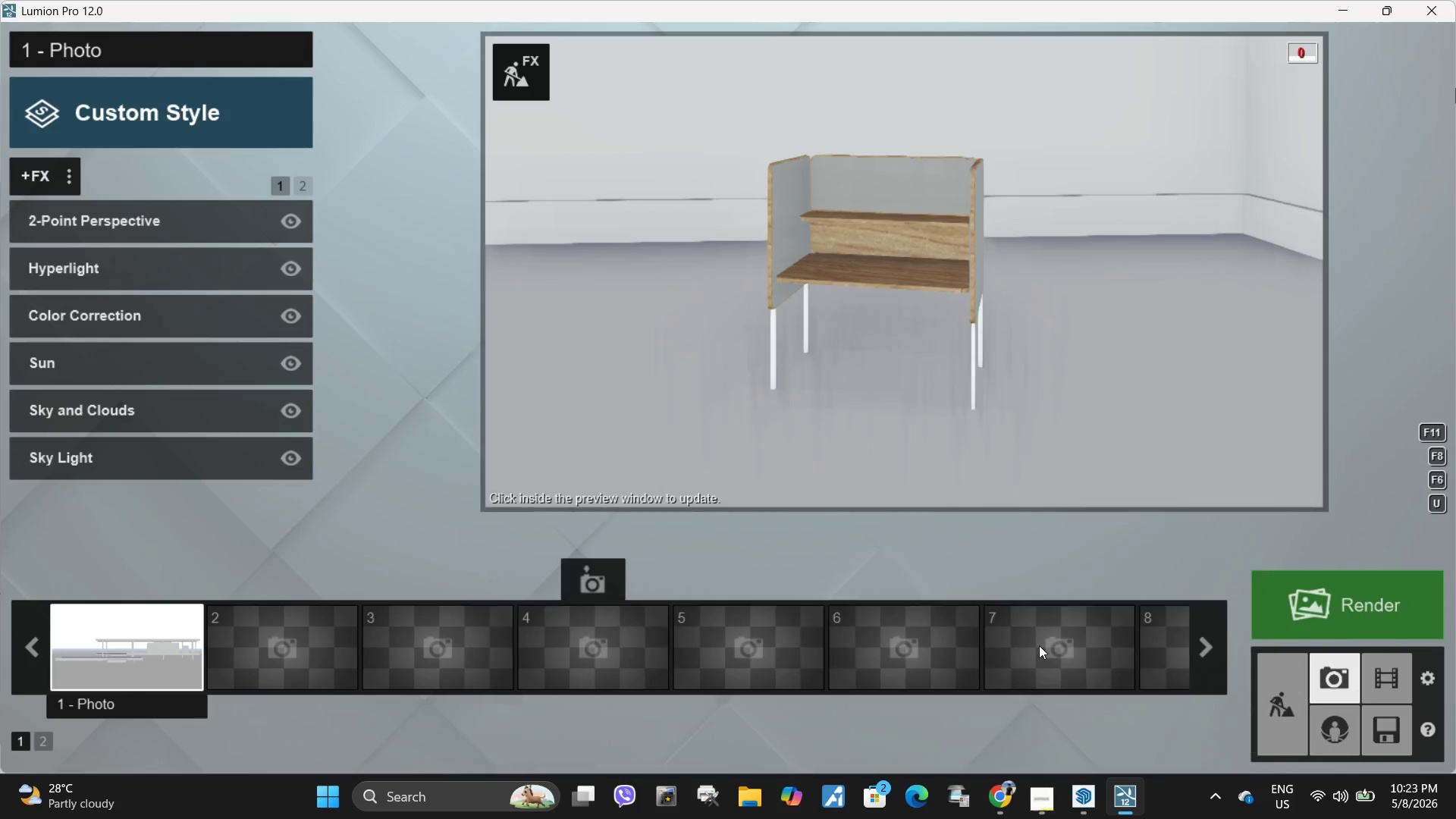 
hold_key(key=Space, duration=3.28)
 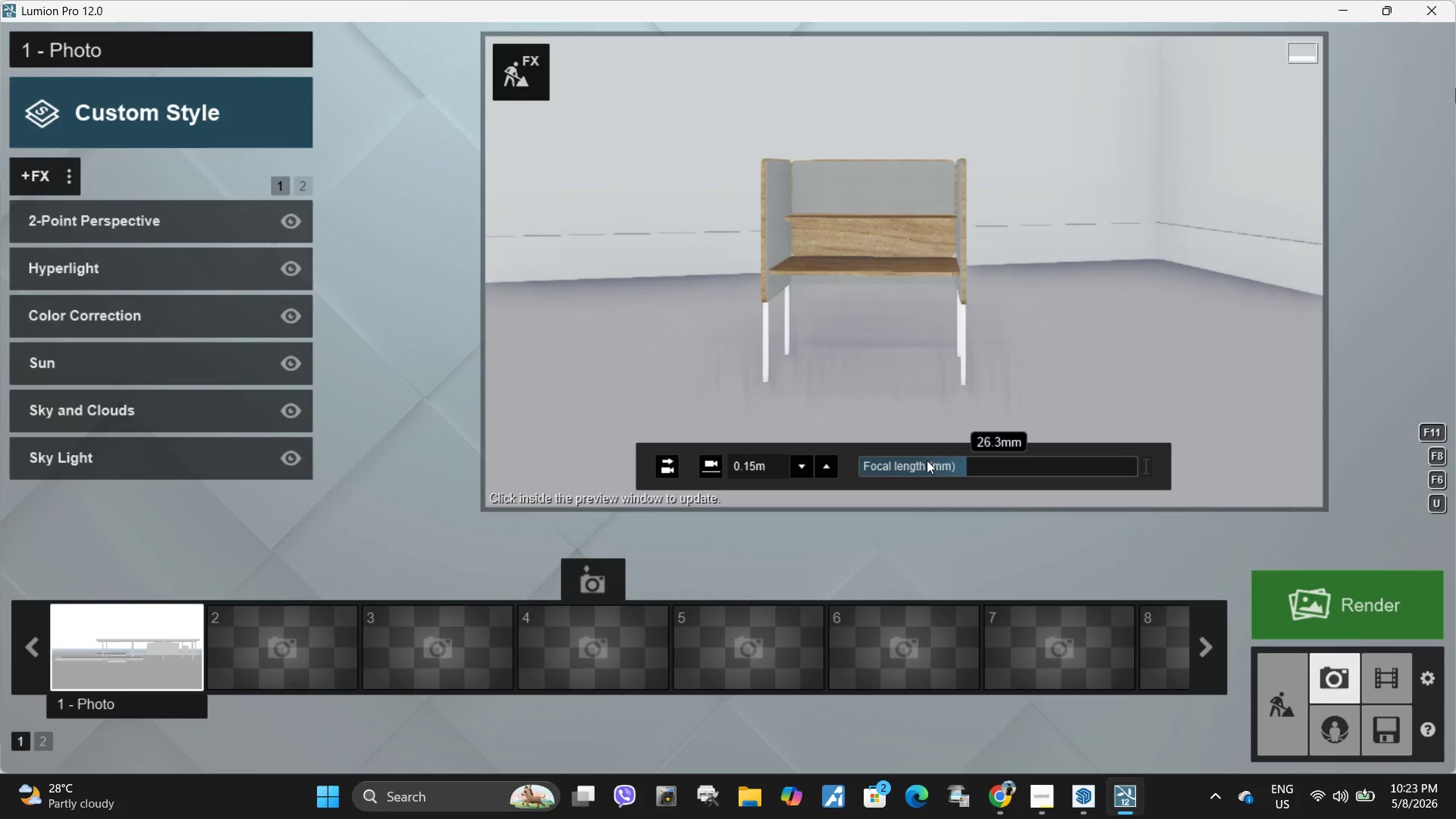 
type(qe)
 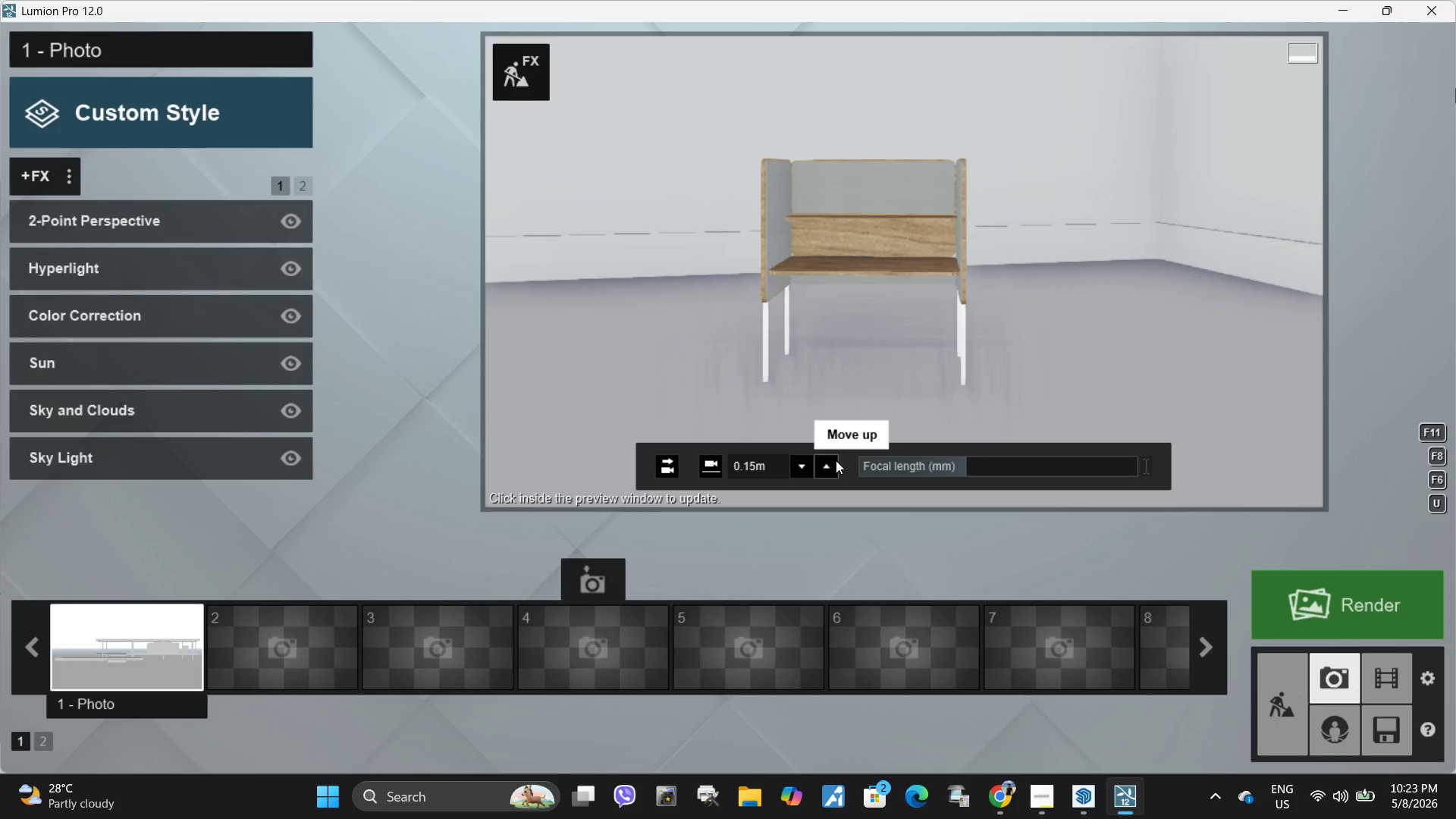 
double_click([805, 469])
 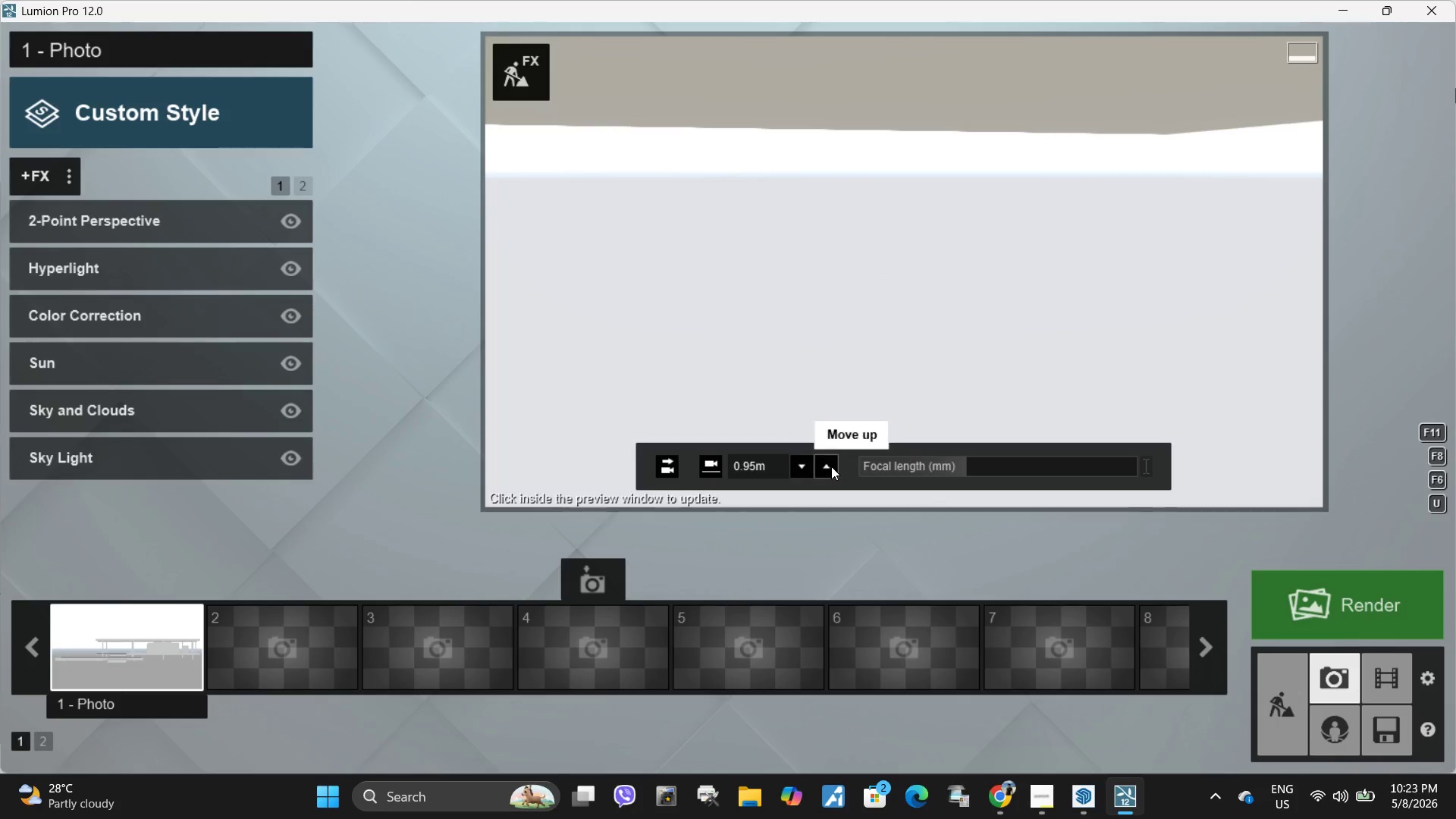 
double_click([827, 466])
 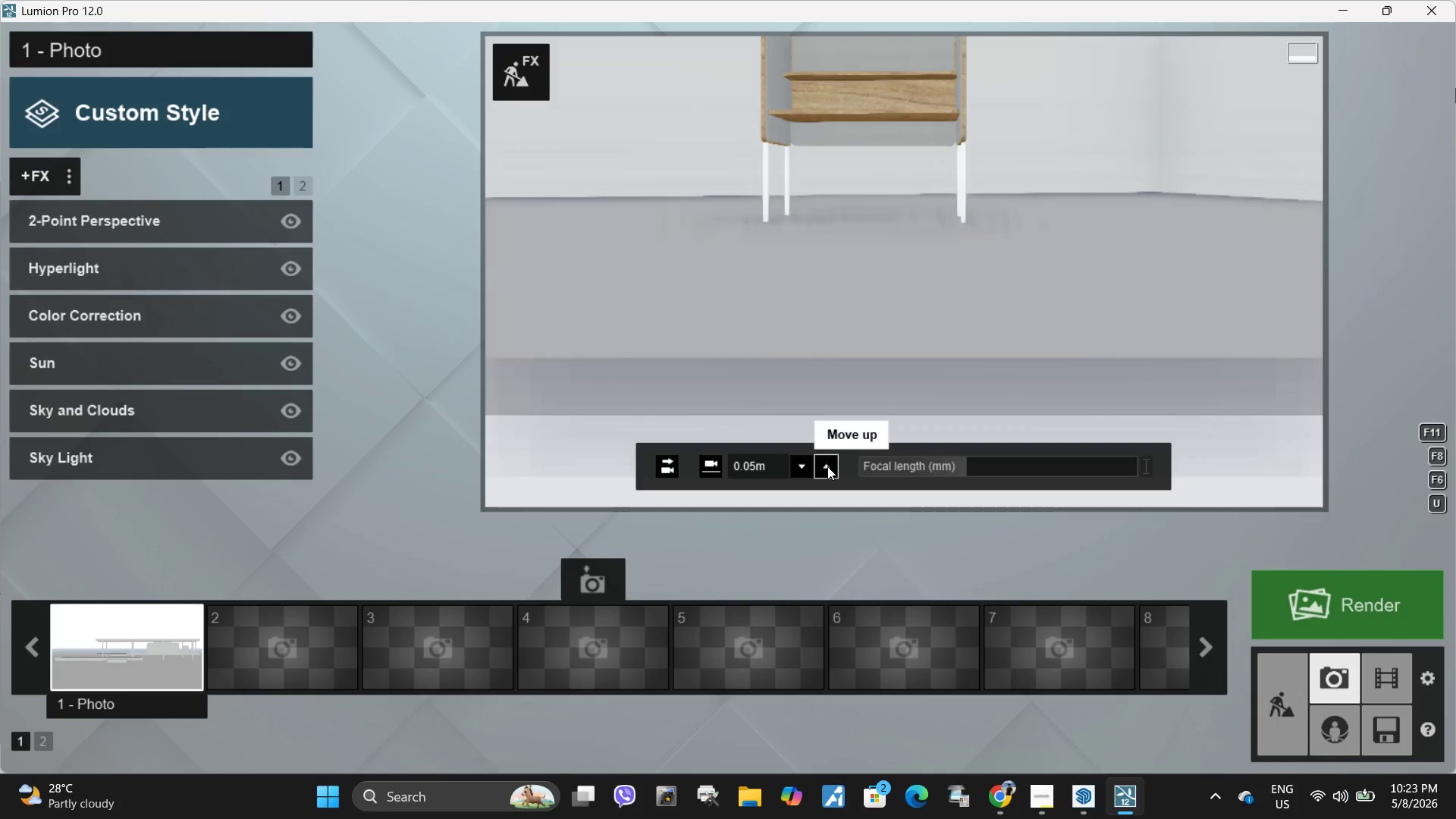 
triple_click([827, 466])
 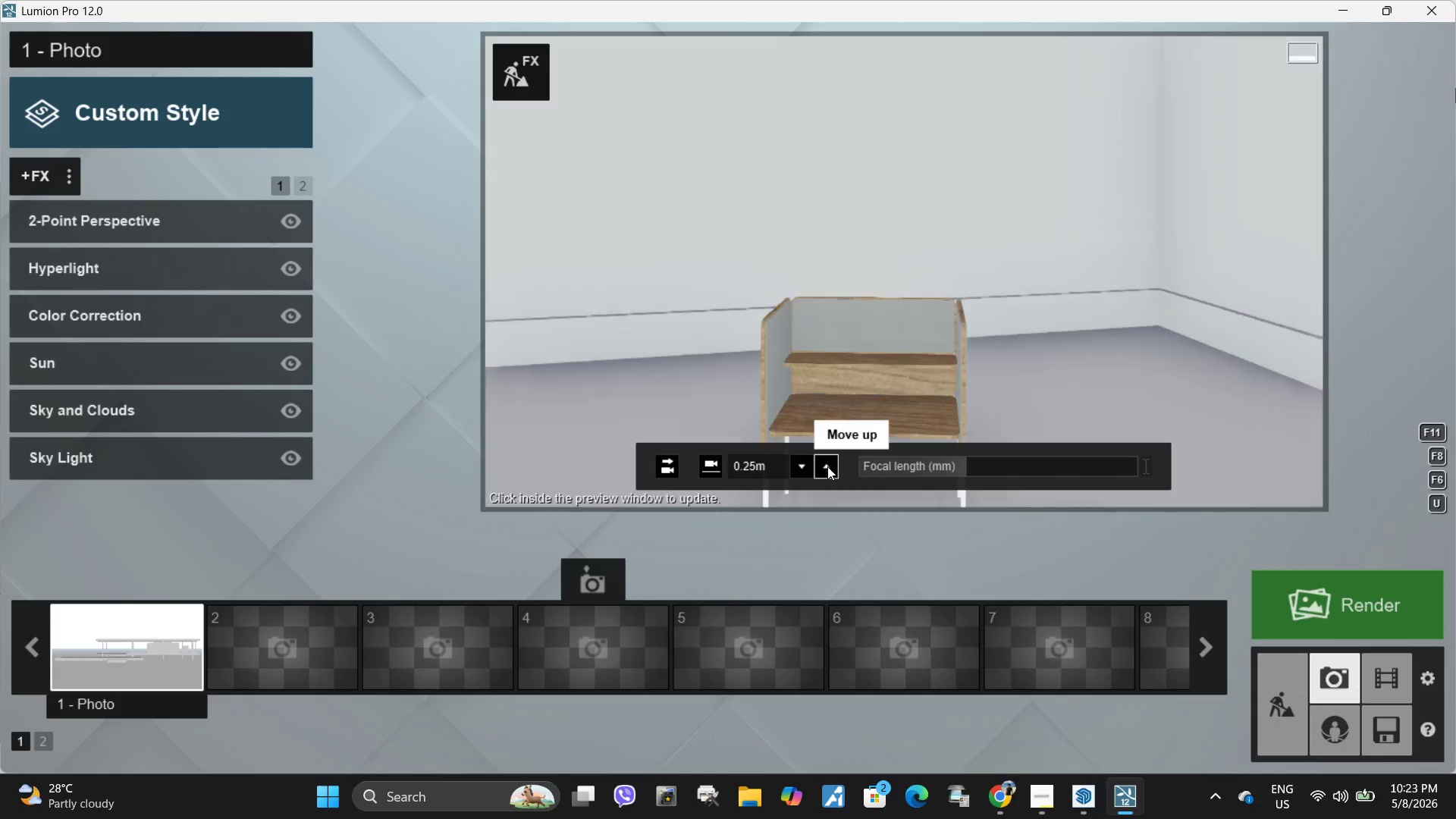 
triple_click([827, 466])
 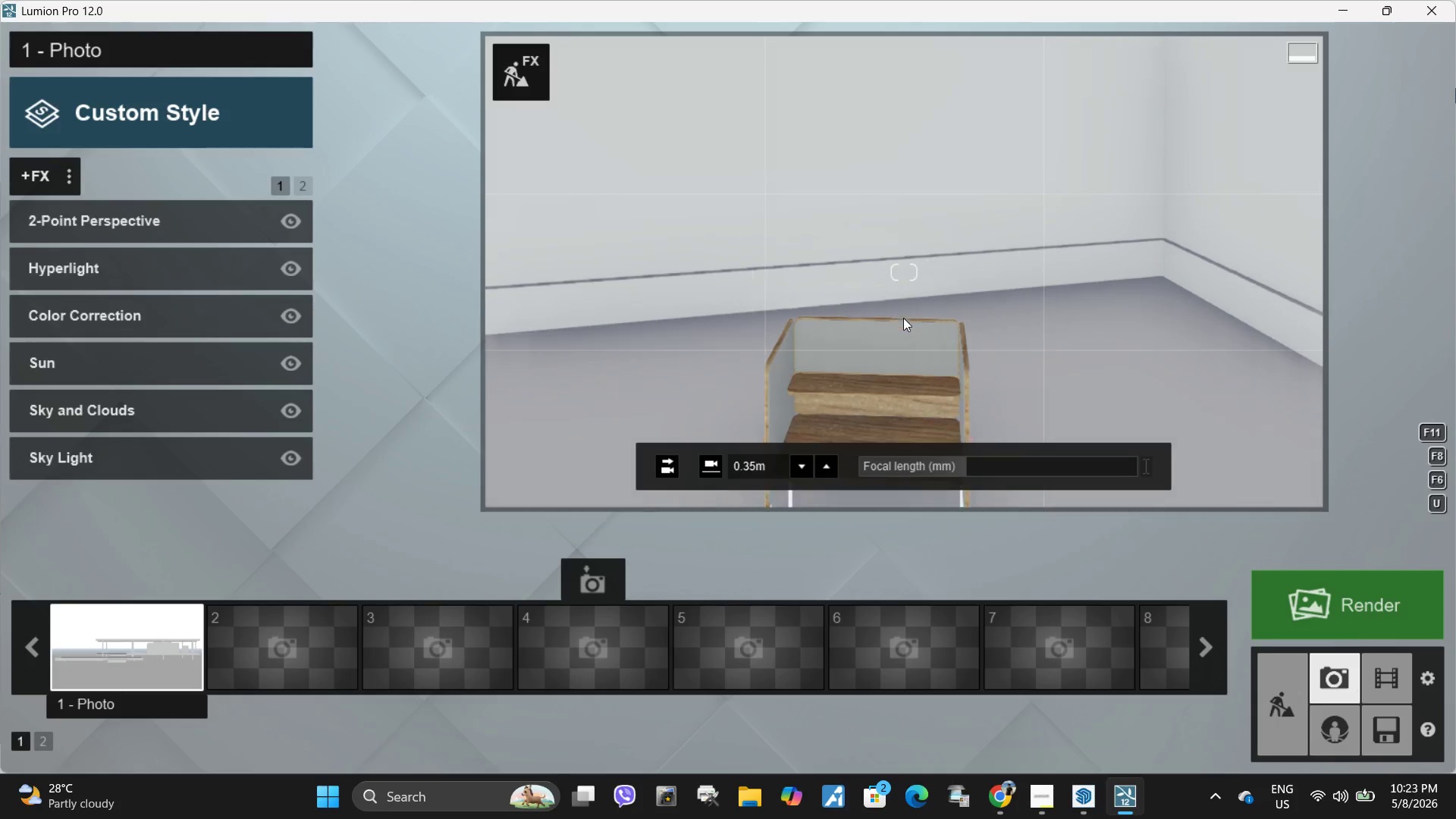 
hold_key(key=Space, duration=8.0)
 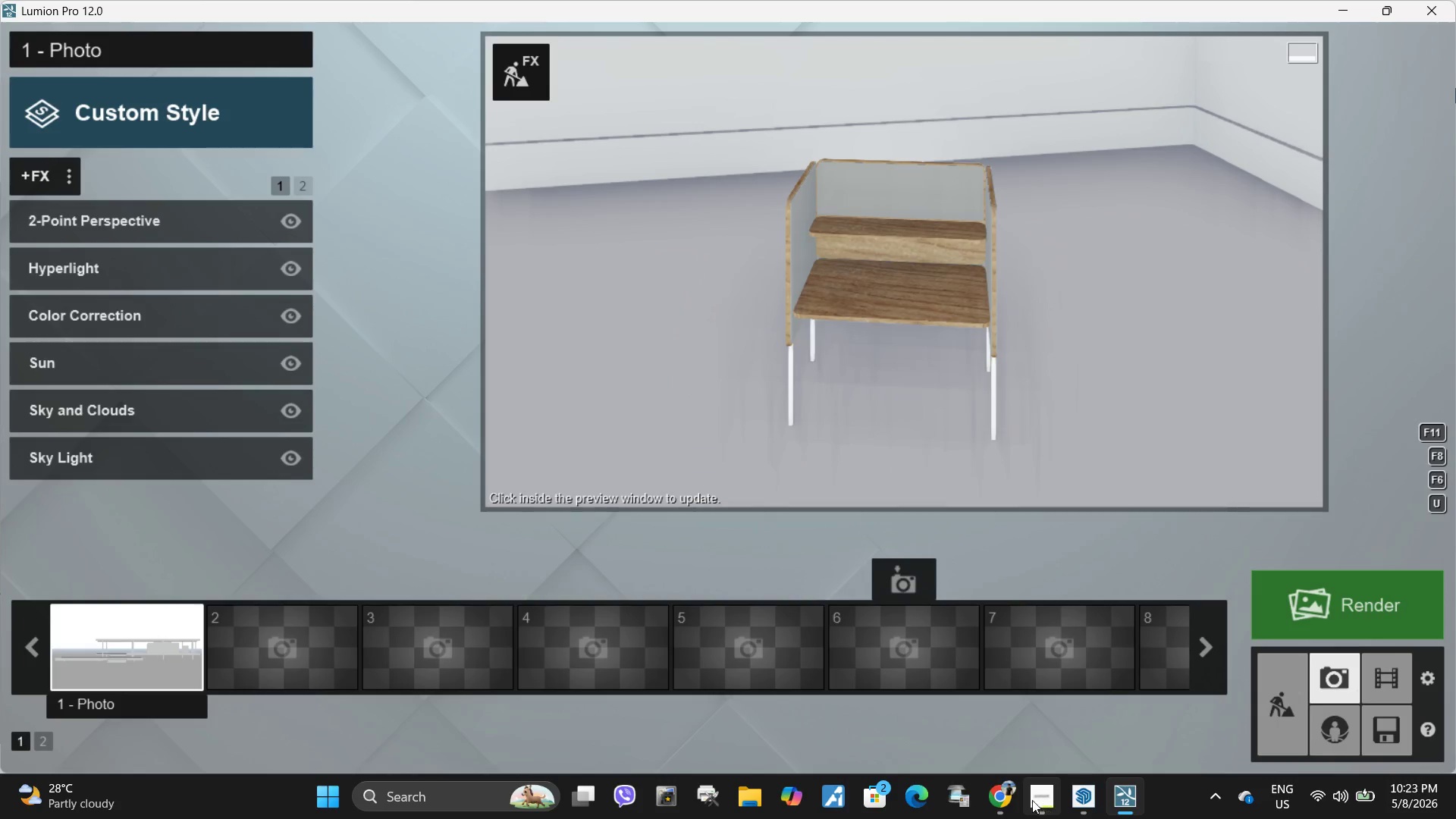 
type(se)
 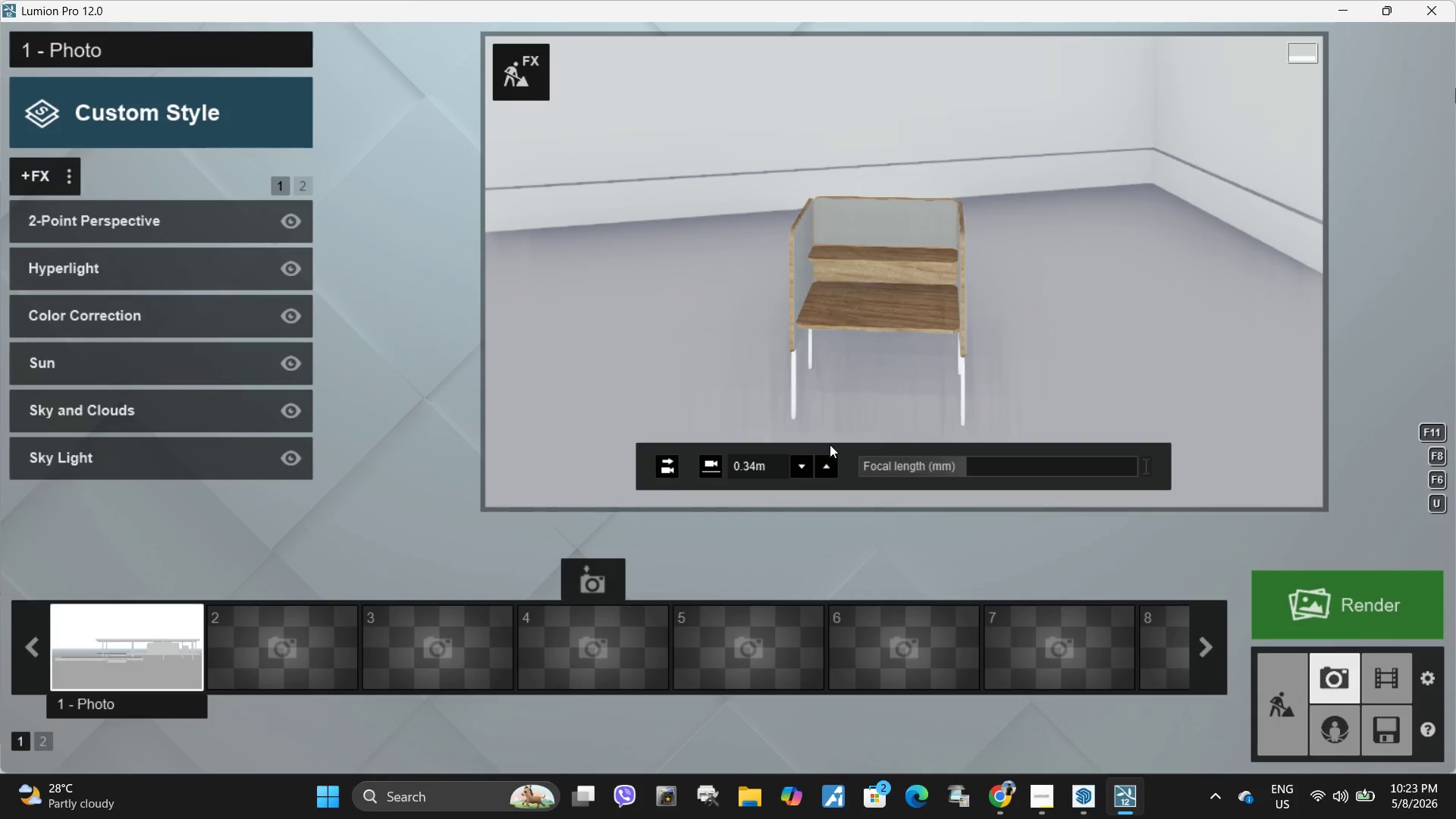 
left_click([827, 467])
 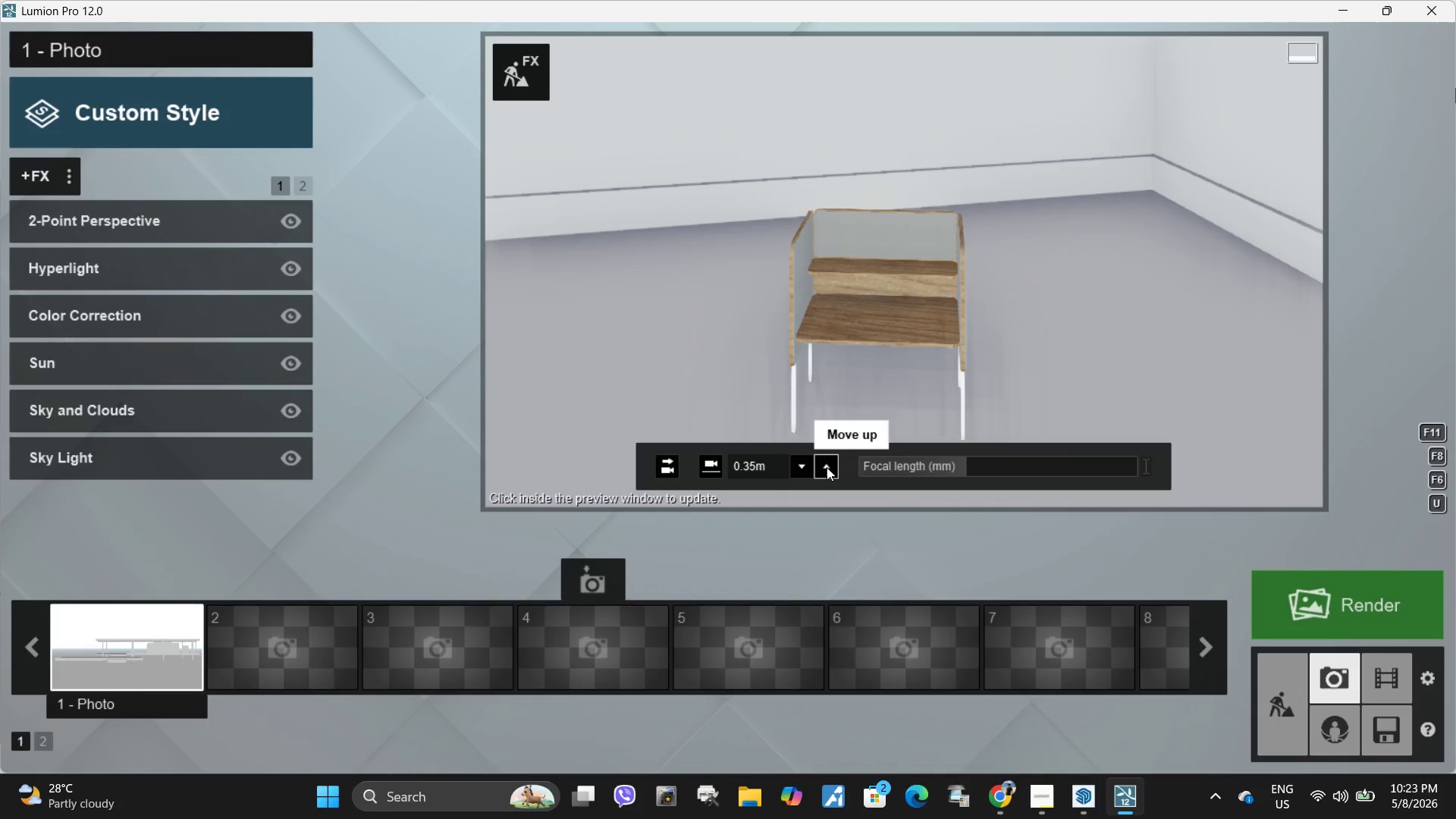 
left_click([827, 467])
 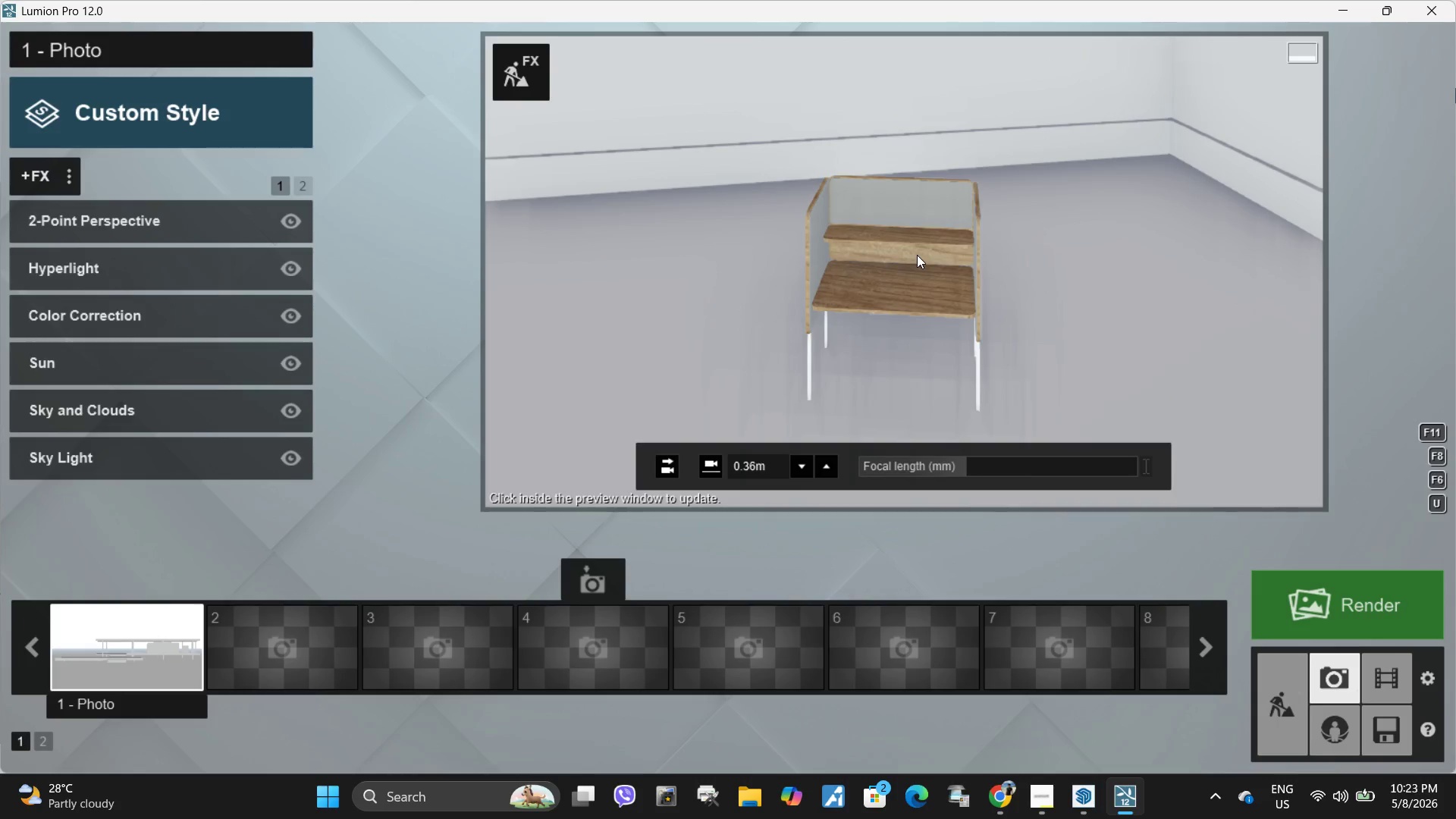 
left_click([825, 476])
 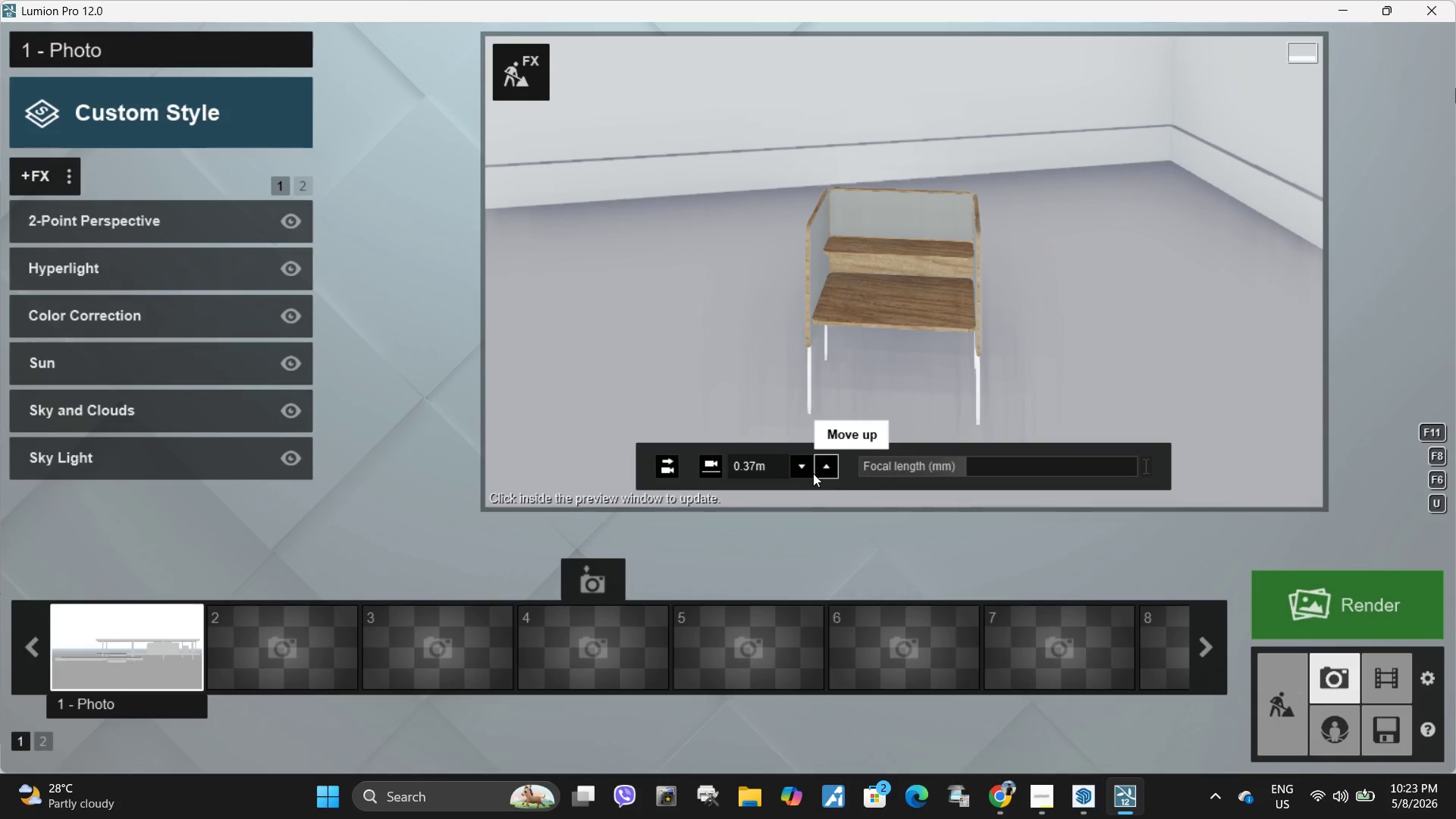 
left_click([798, 466])
 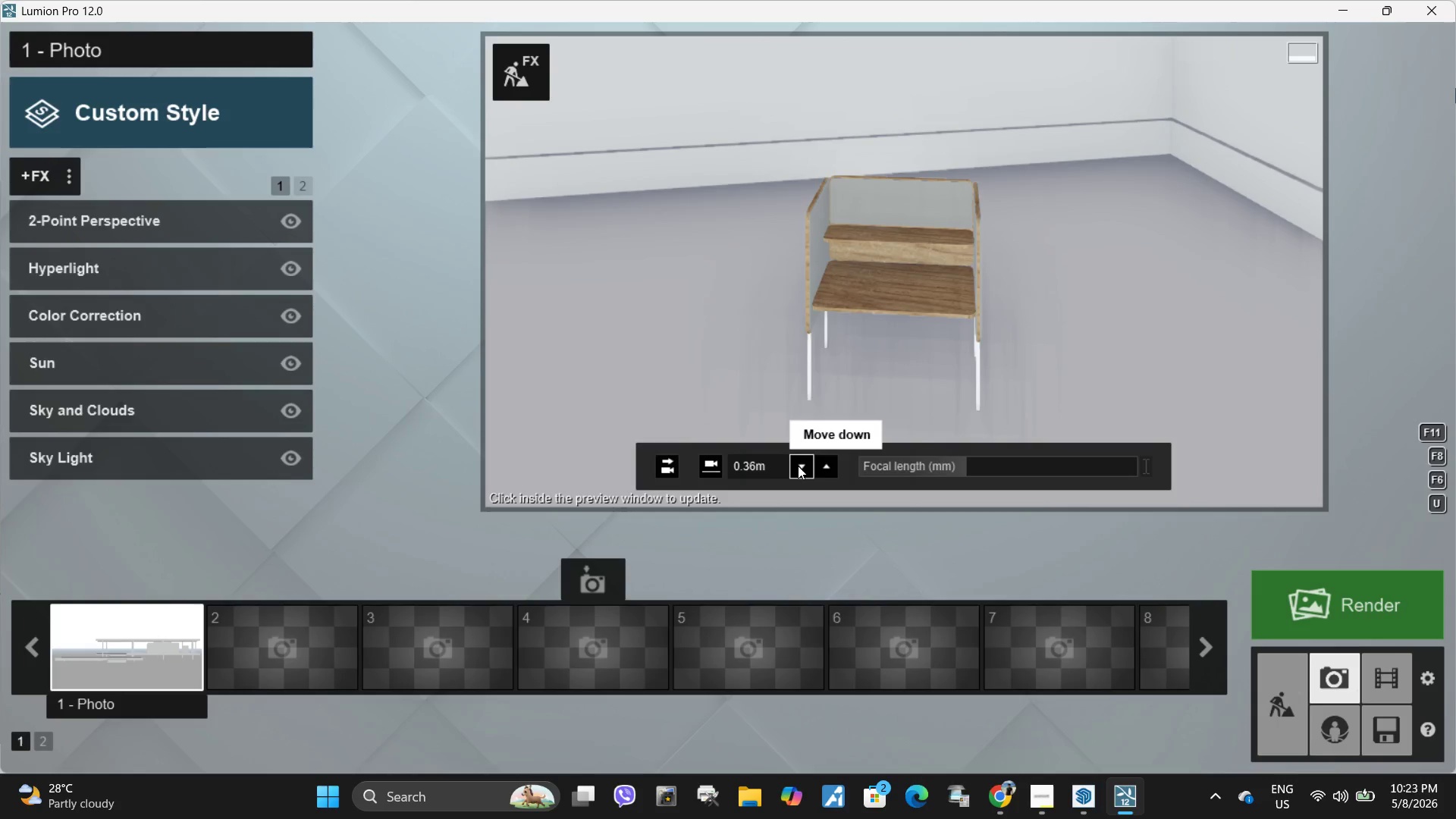 
key(W)
 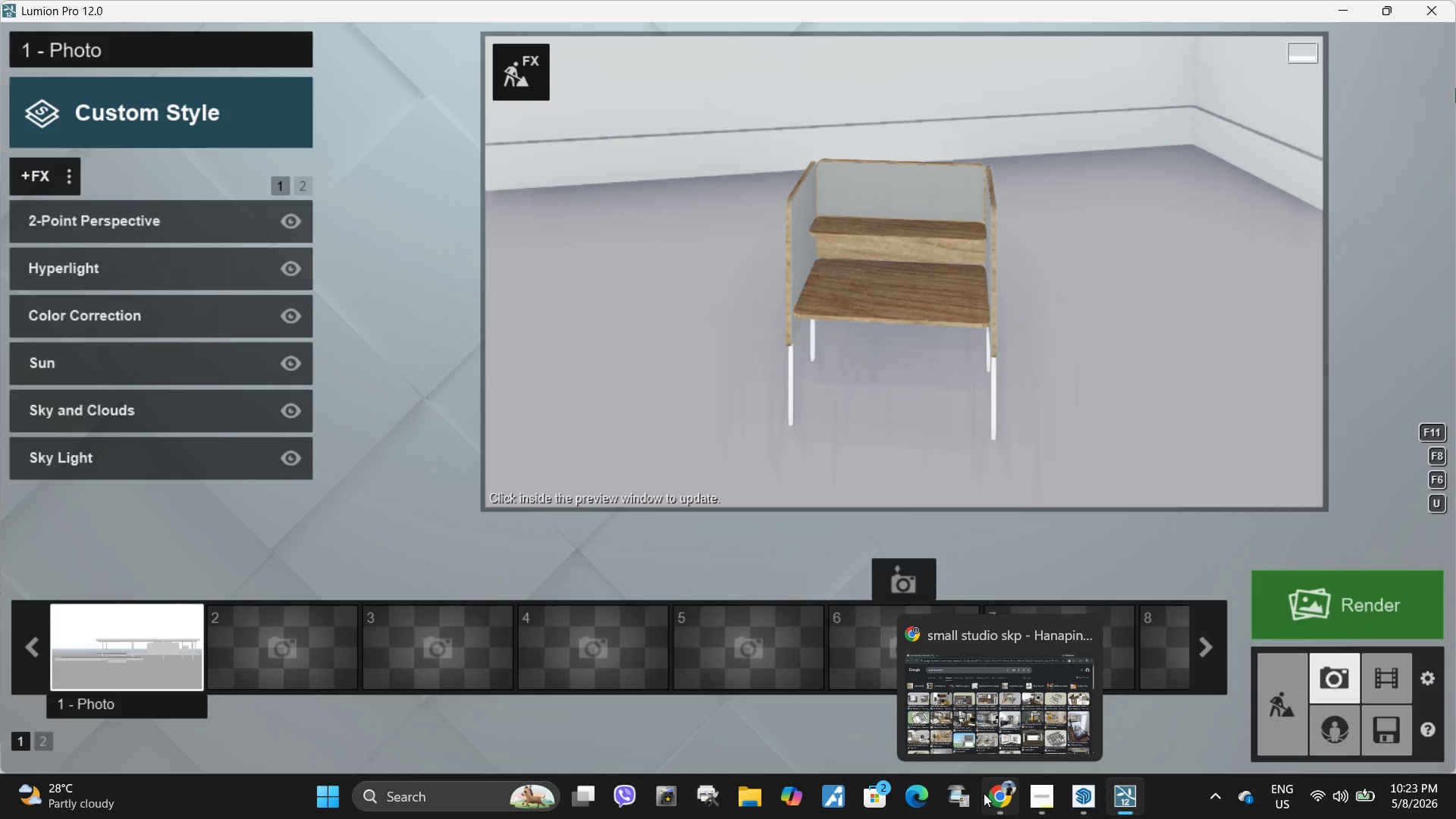 
wait(13.72)
 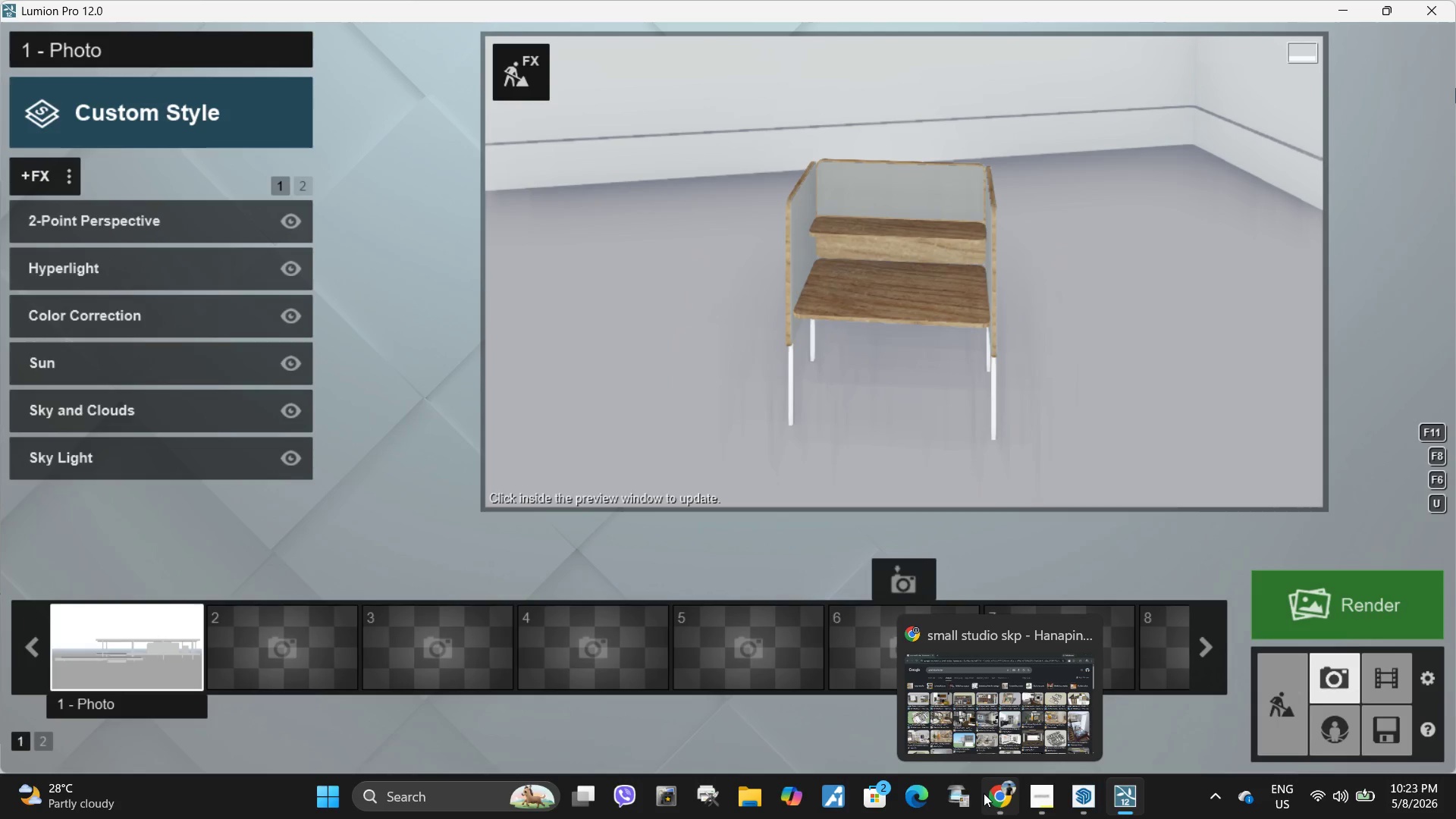 
hold_key(key=Space, duration=20.81)
 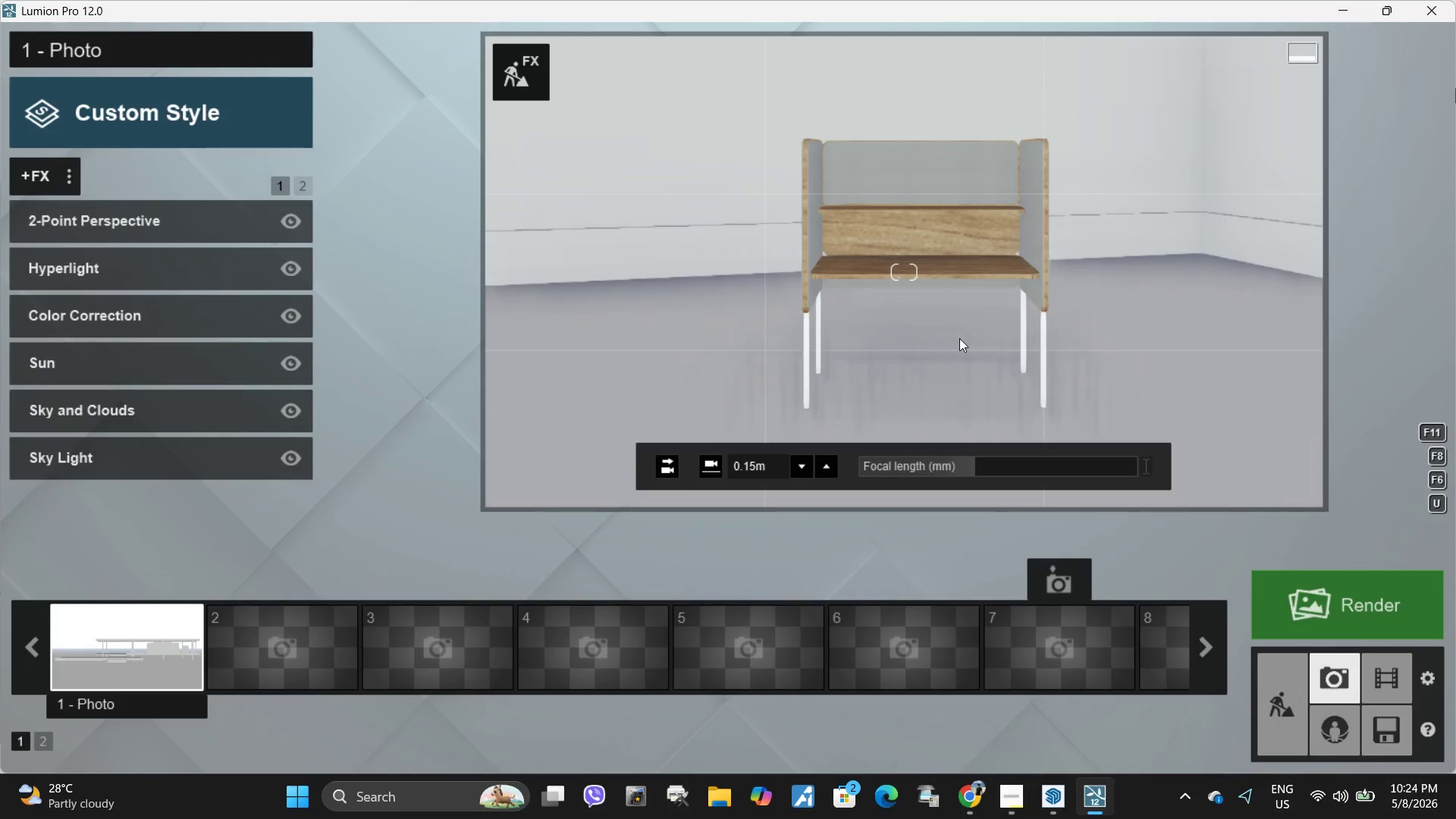 
type(deeewaewaddsadaw)
 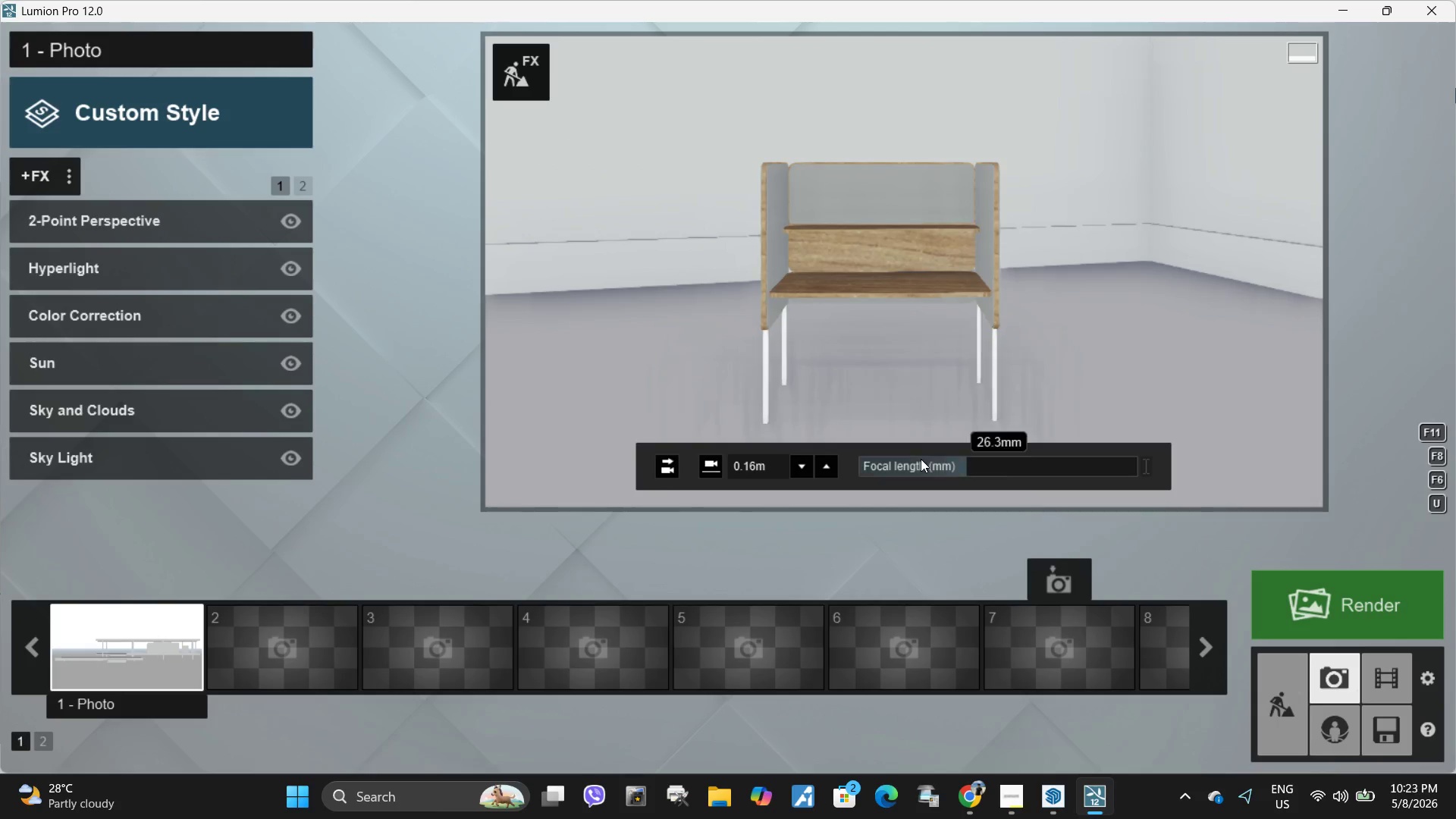 
left_click_drag(start_coordinate=[968, 466], to_coordinate=[975, 466])
 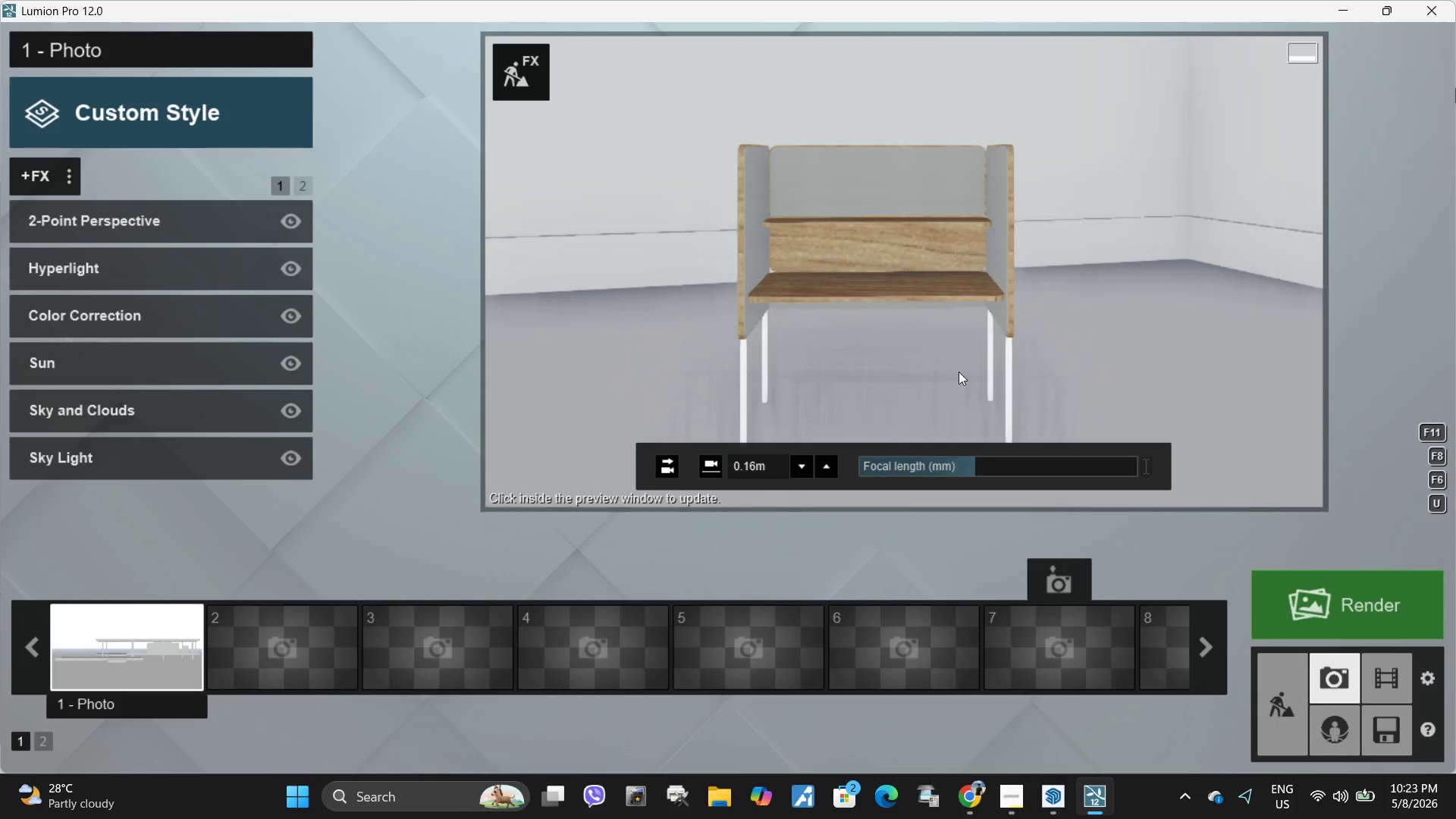 
type(ewqseqadadadaadaa)
 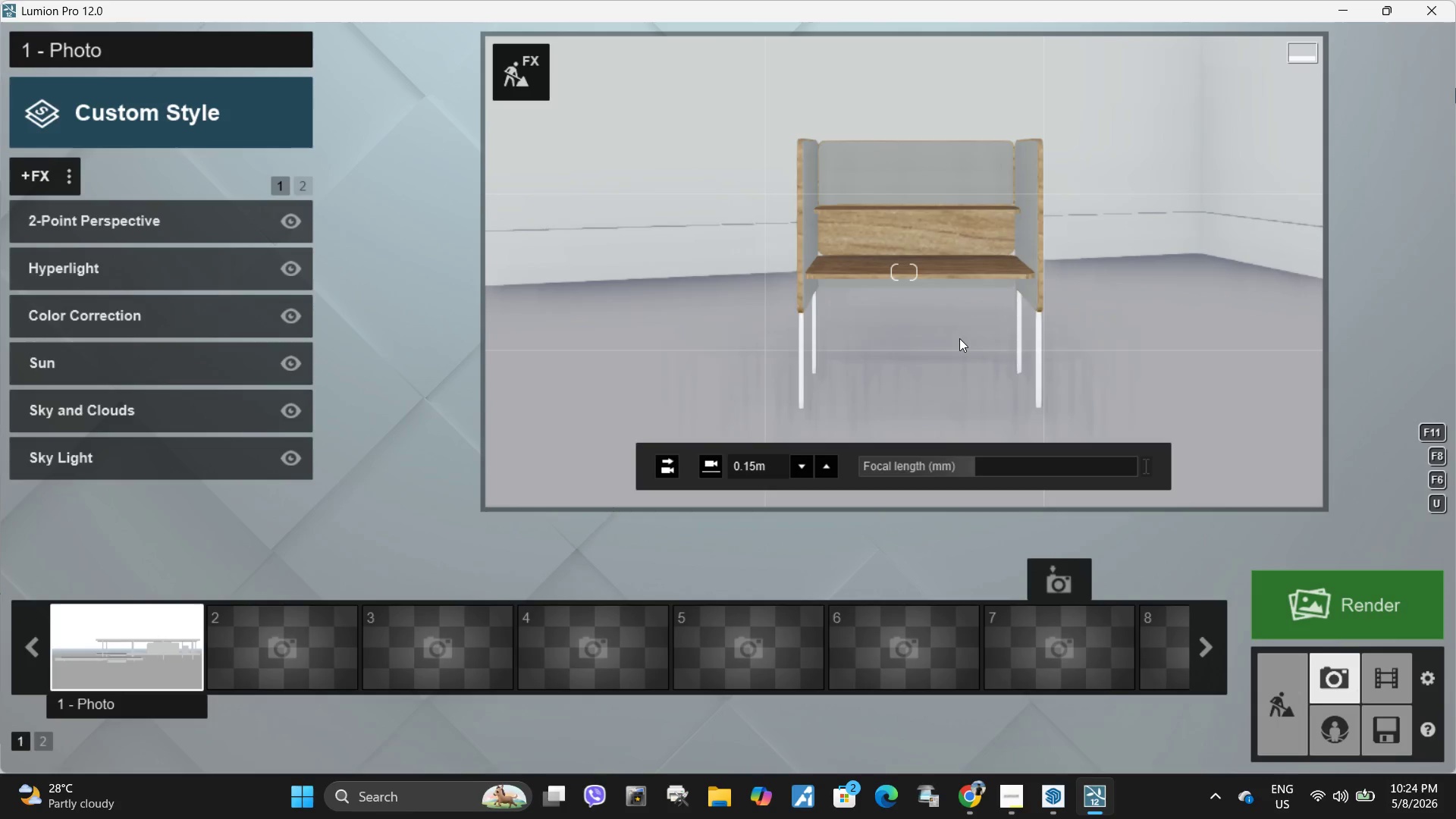 
hold_key(key=Space, duration=1.14)
 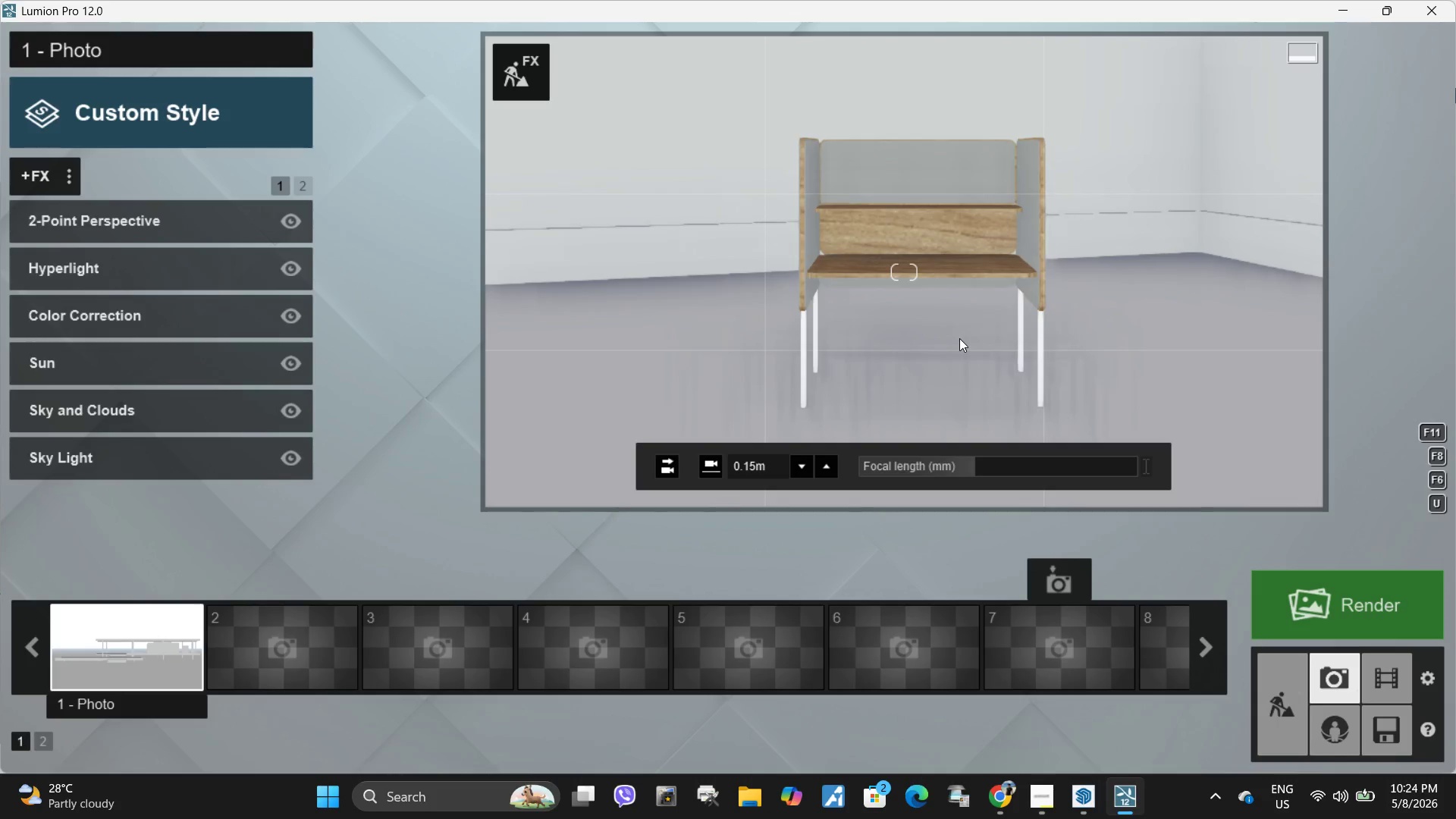 
hold_key(key=Space, duration=3.3)
 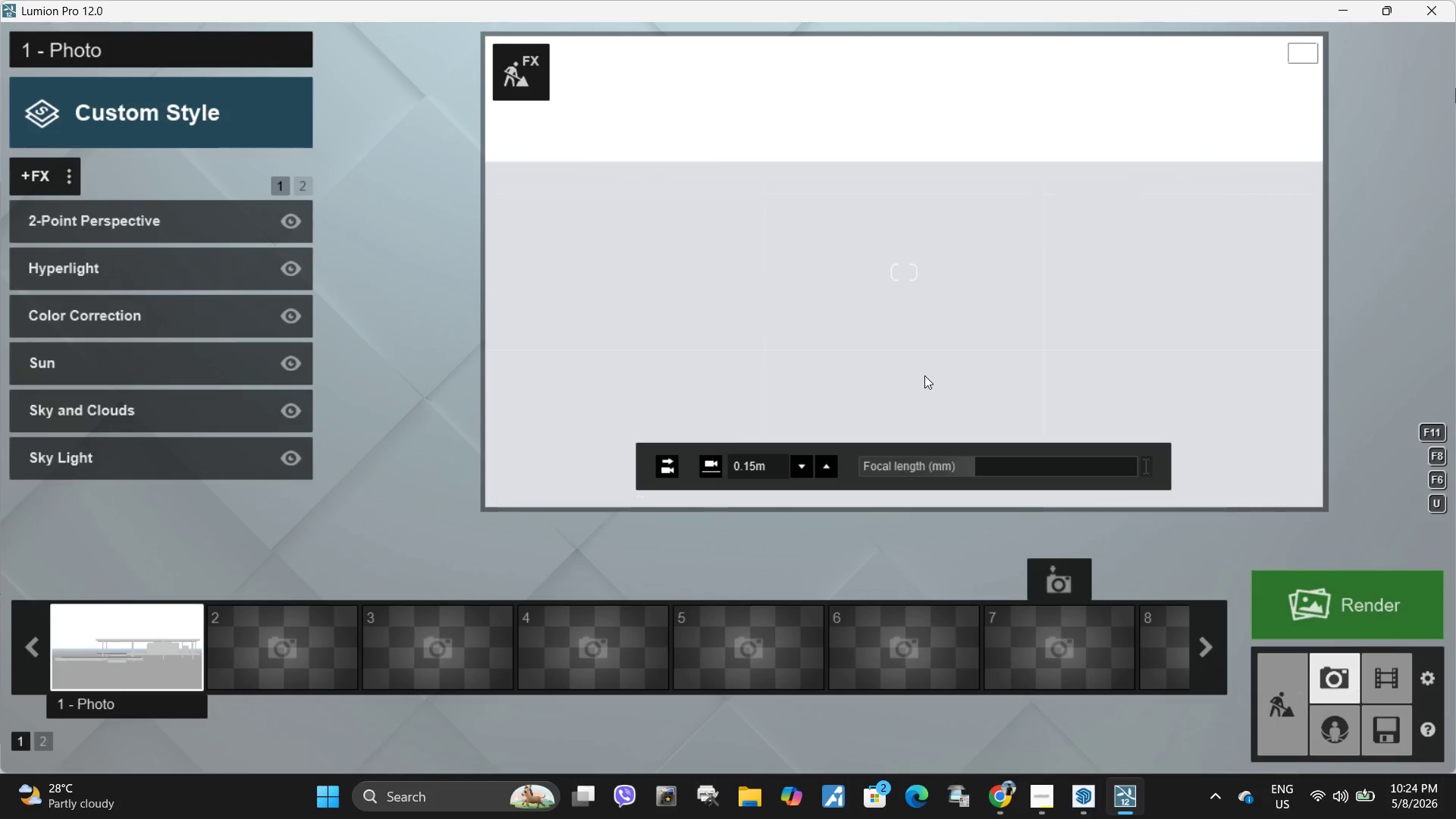 
key(Control+D)
 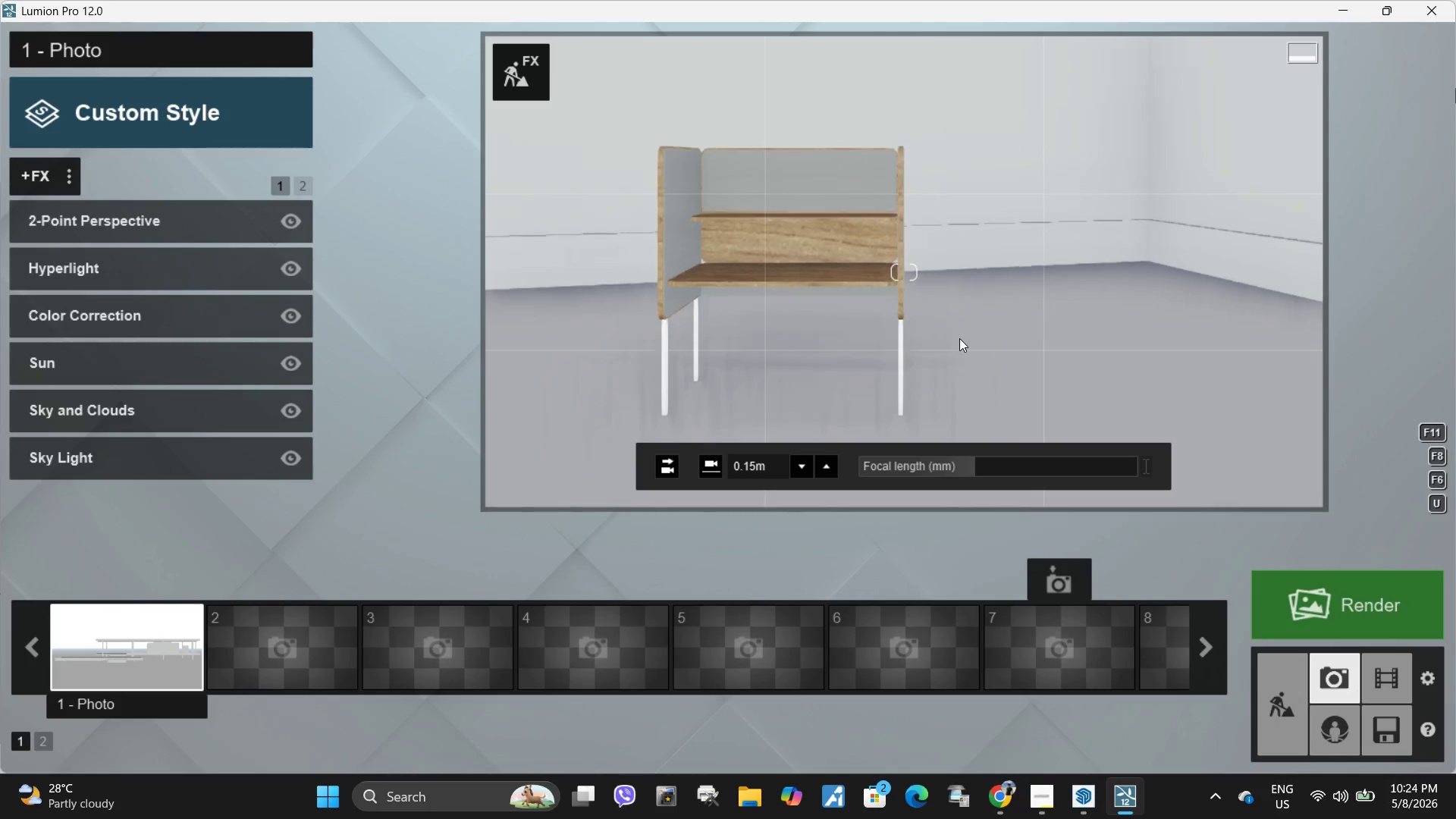 
key(Shift+A)
 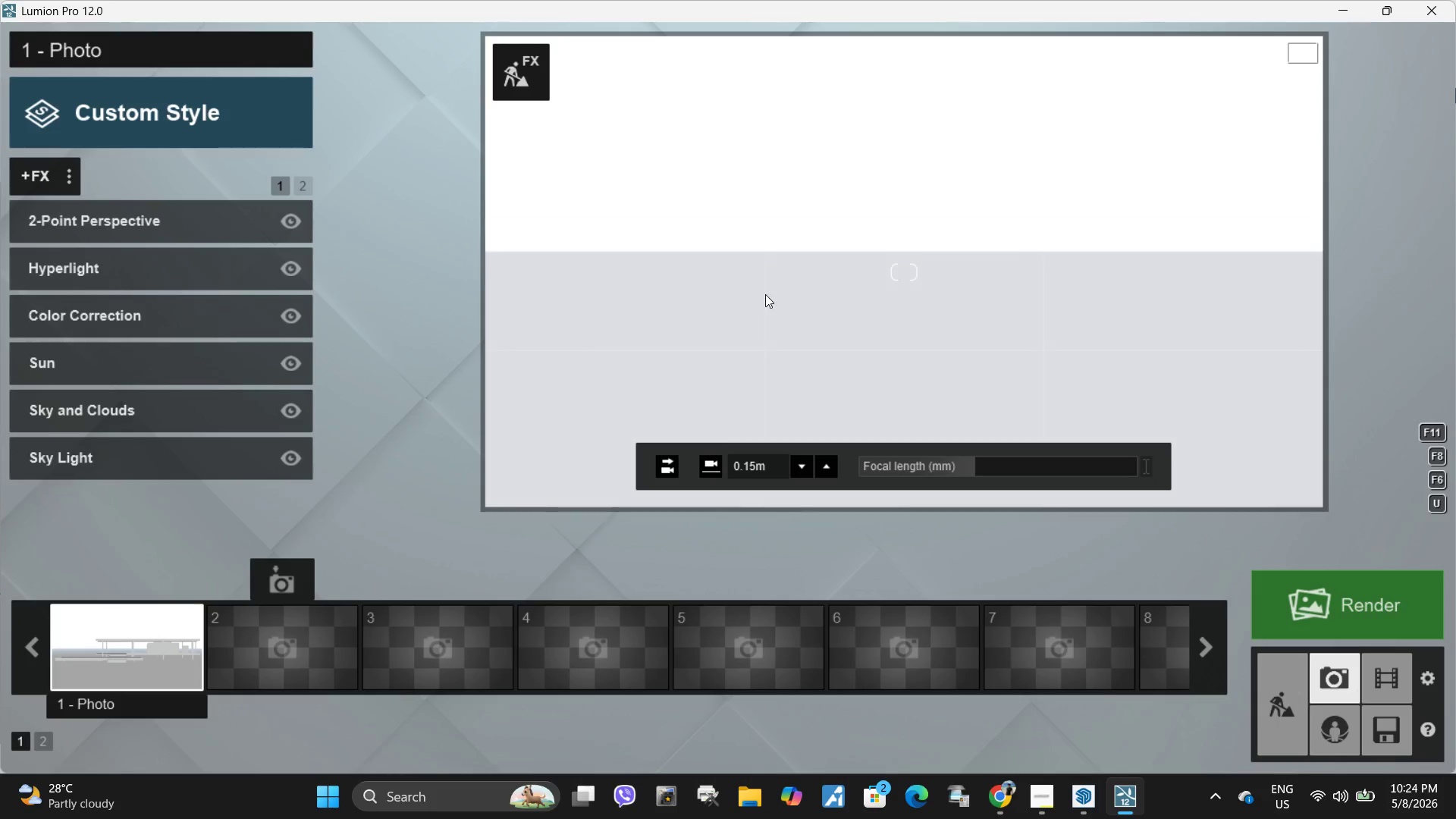 
hold_key(key=W, duration=1.97)
 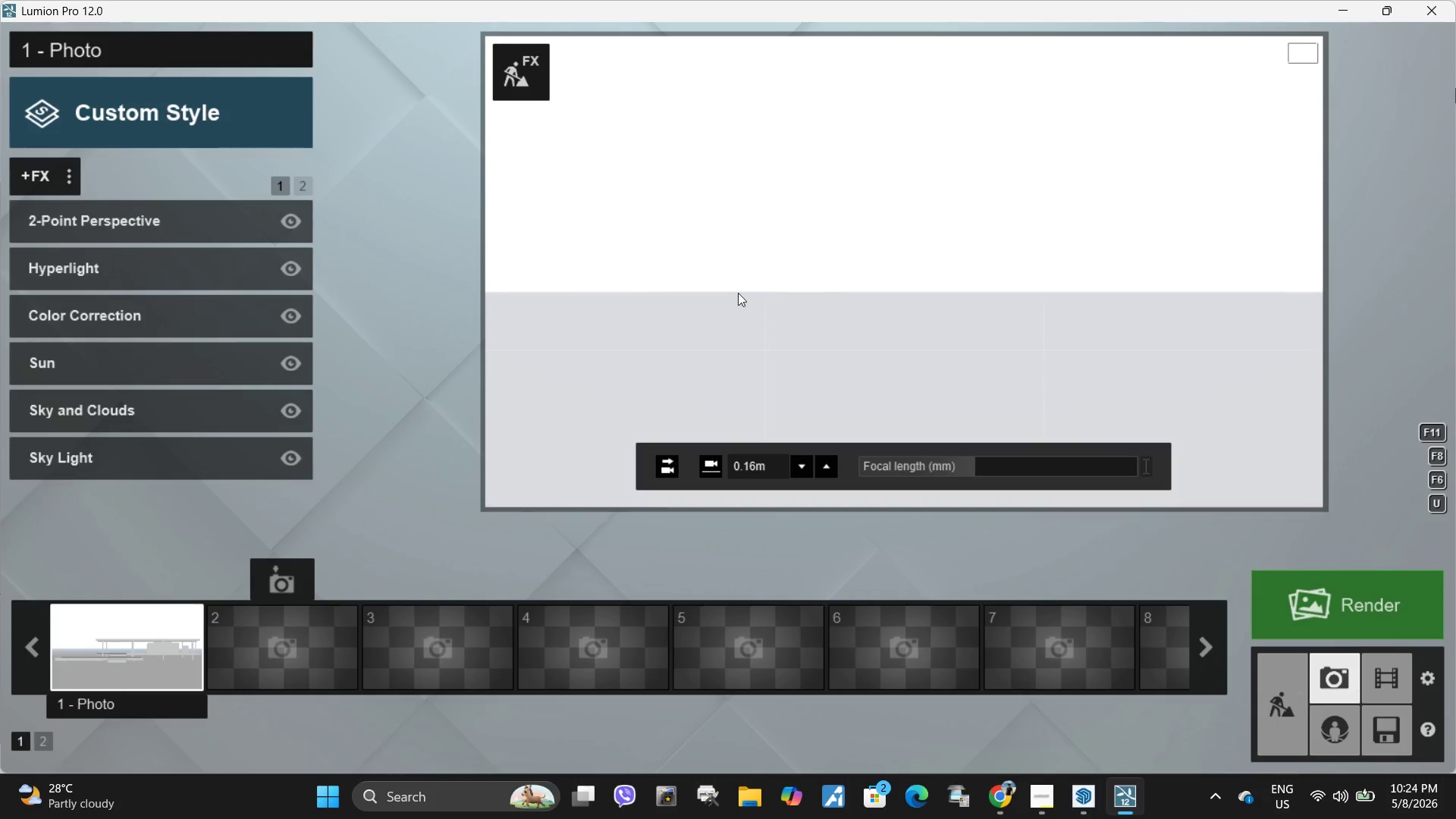 
hold_key(key=Space, duration=1.38)
 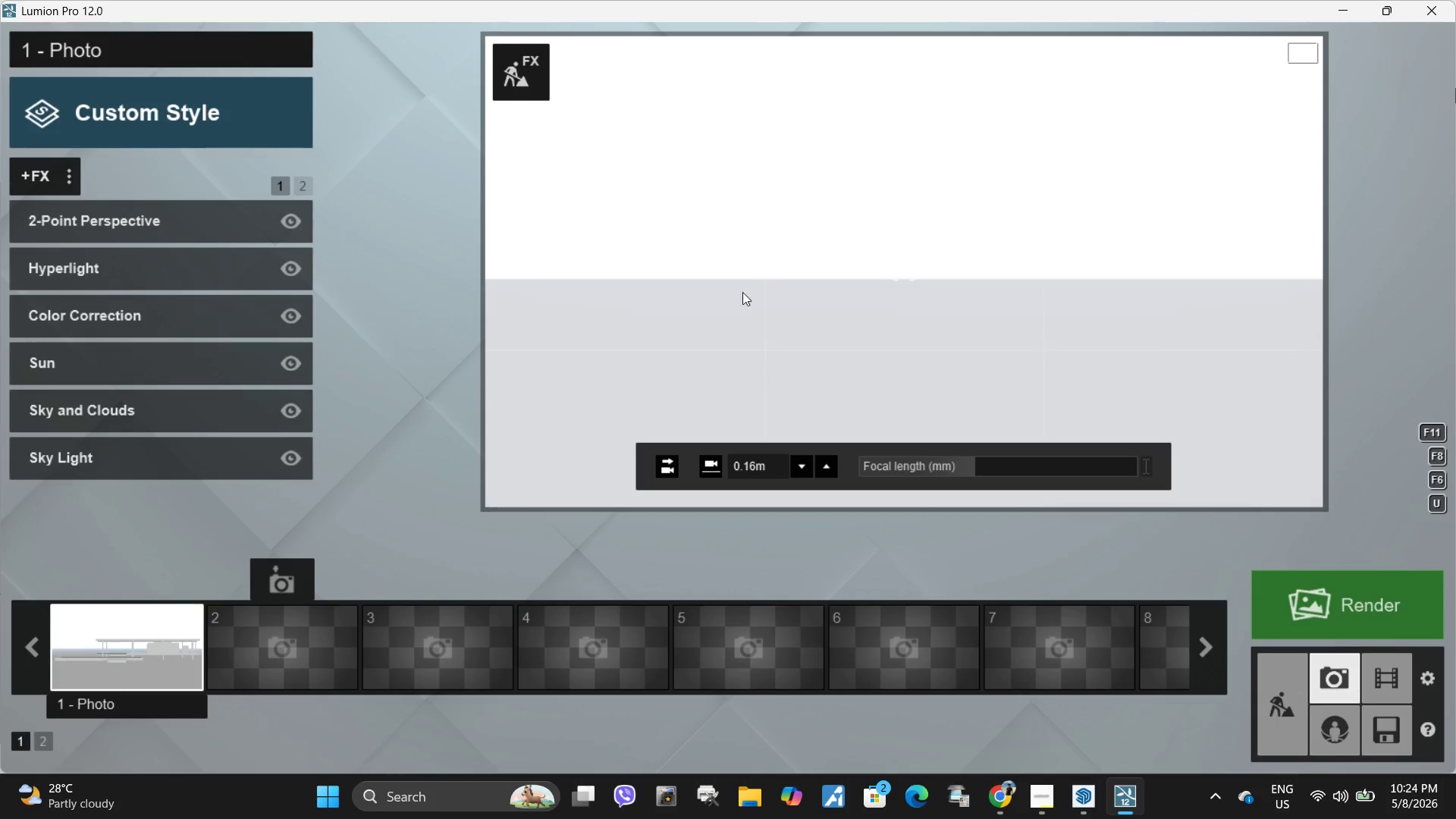 
hold_key(key=ShiftLeft, duration=0.36)
 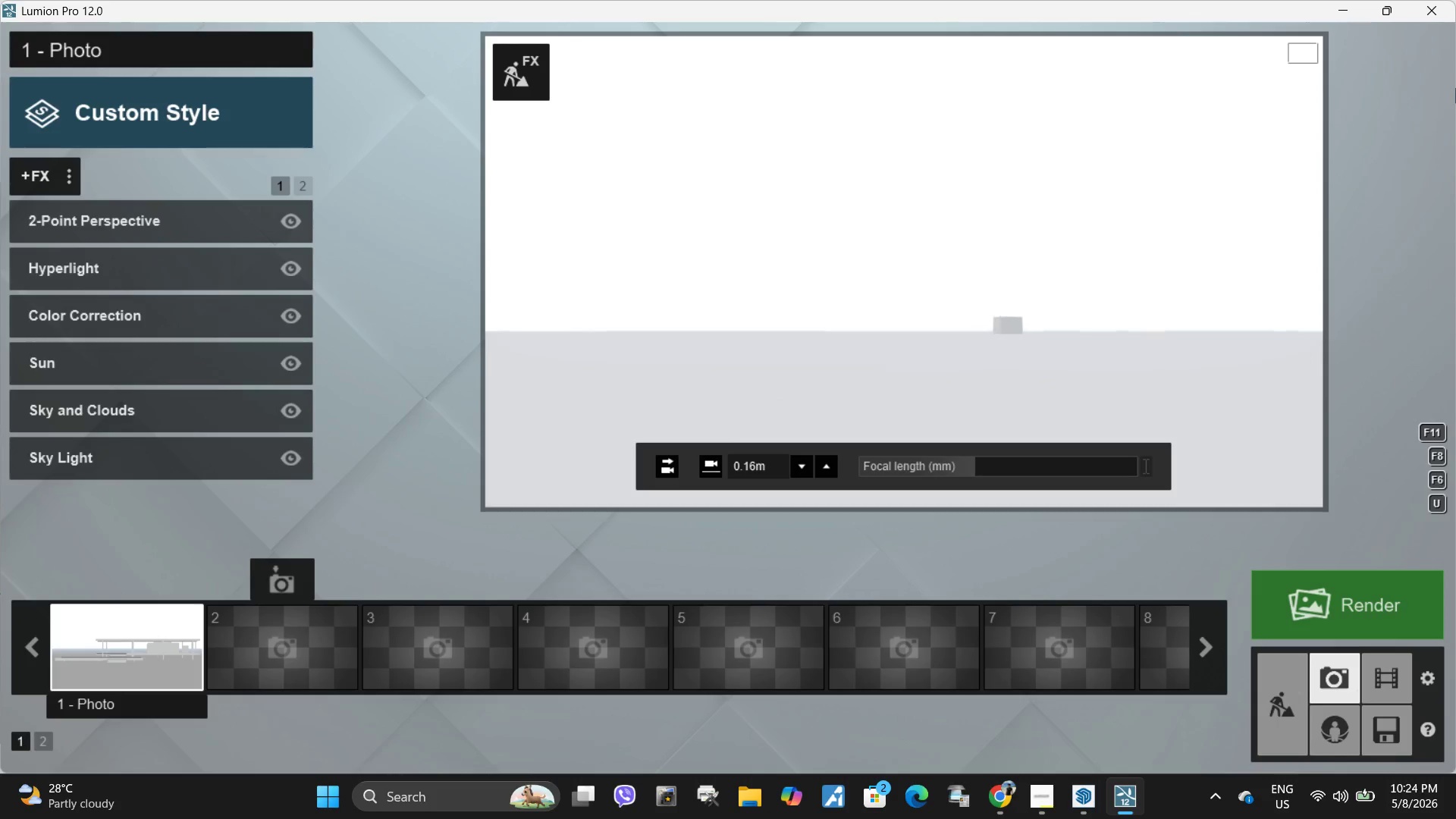 
hold_key(key=W, duration=0.72)
 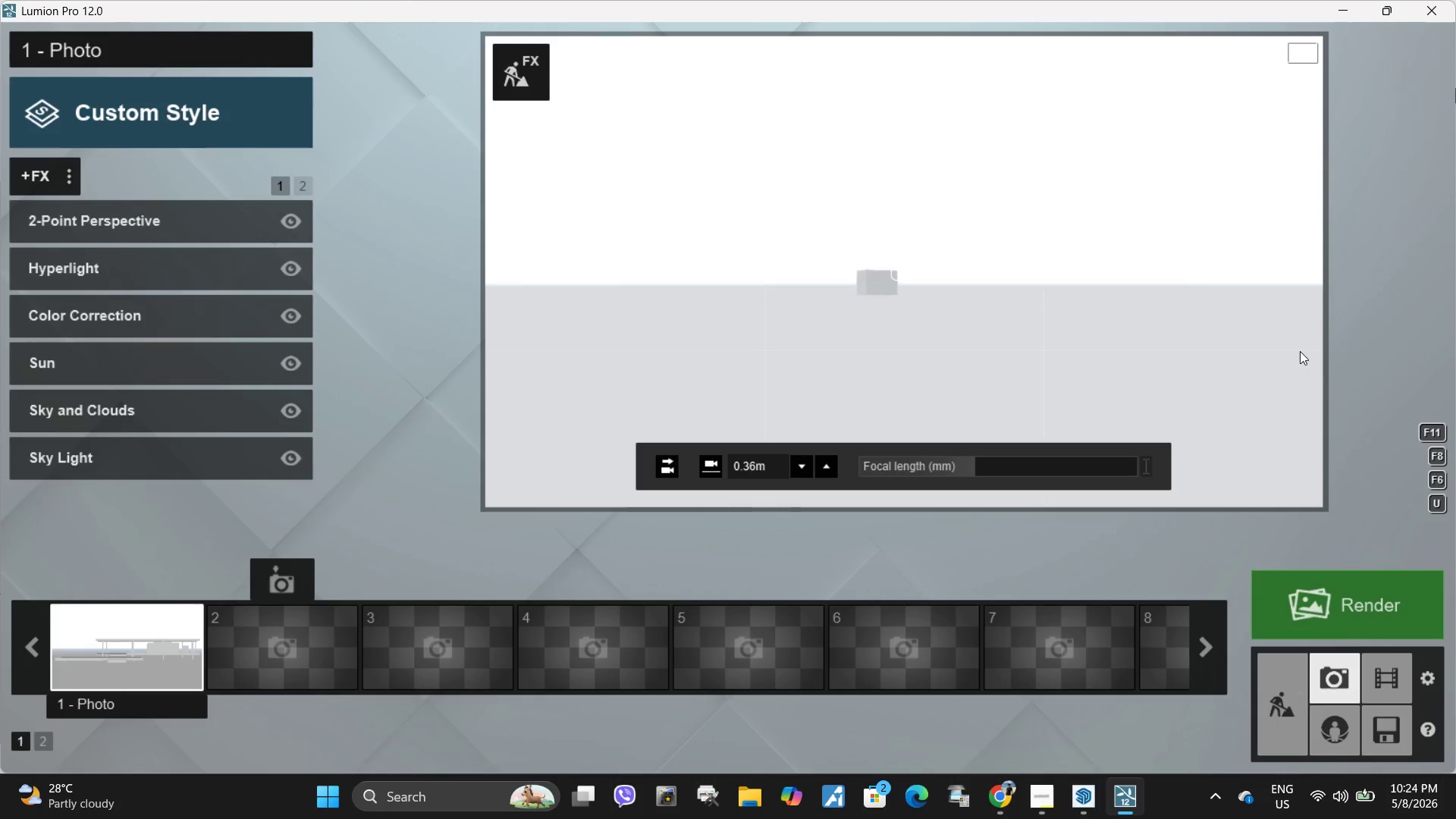 
hold_key(key=W, duration=1.0)
 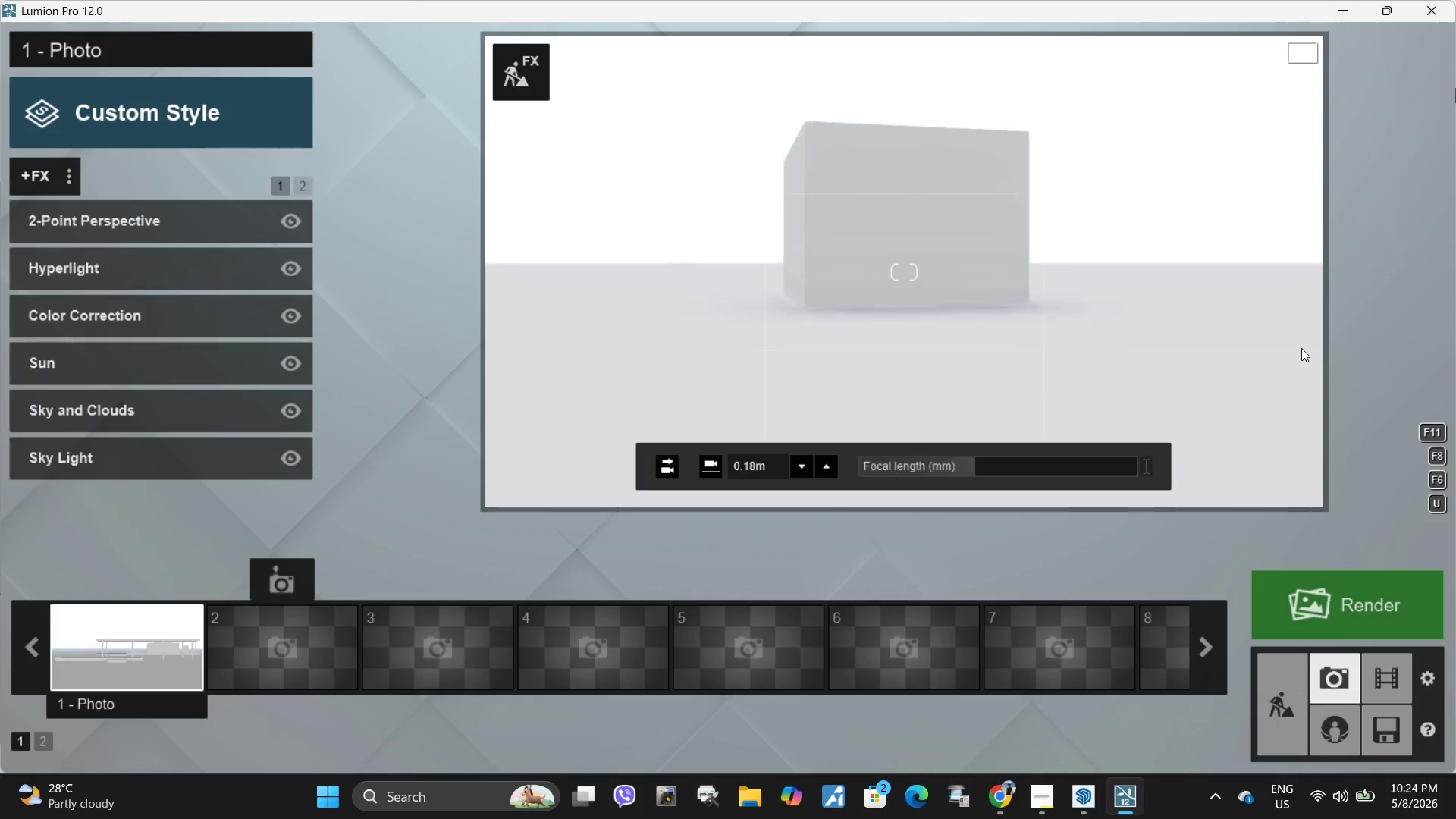 
key(Shift+W)
 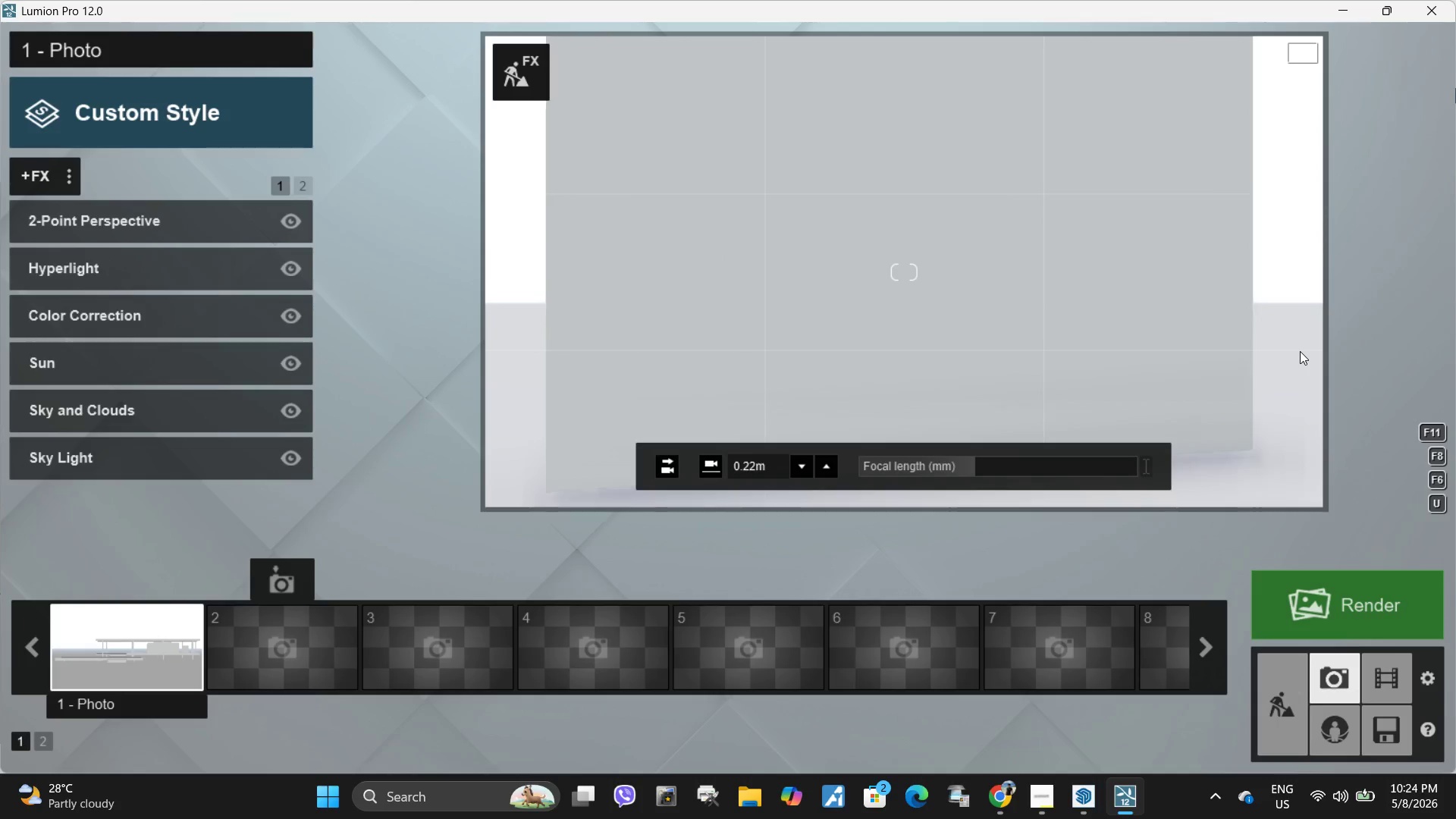 
hold_key(key=Space, duration=1.05)
 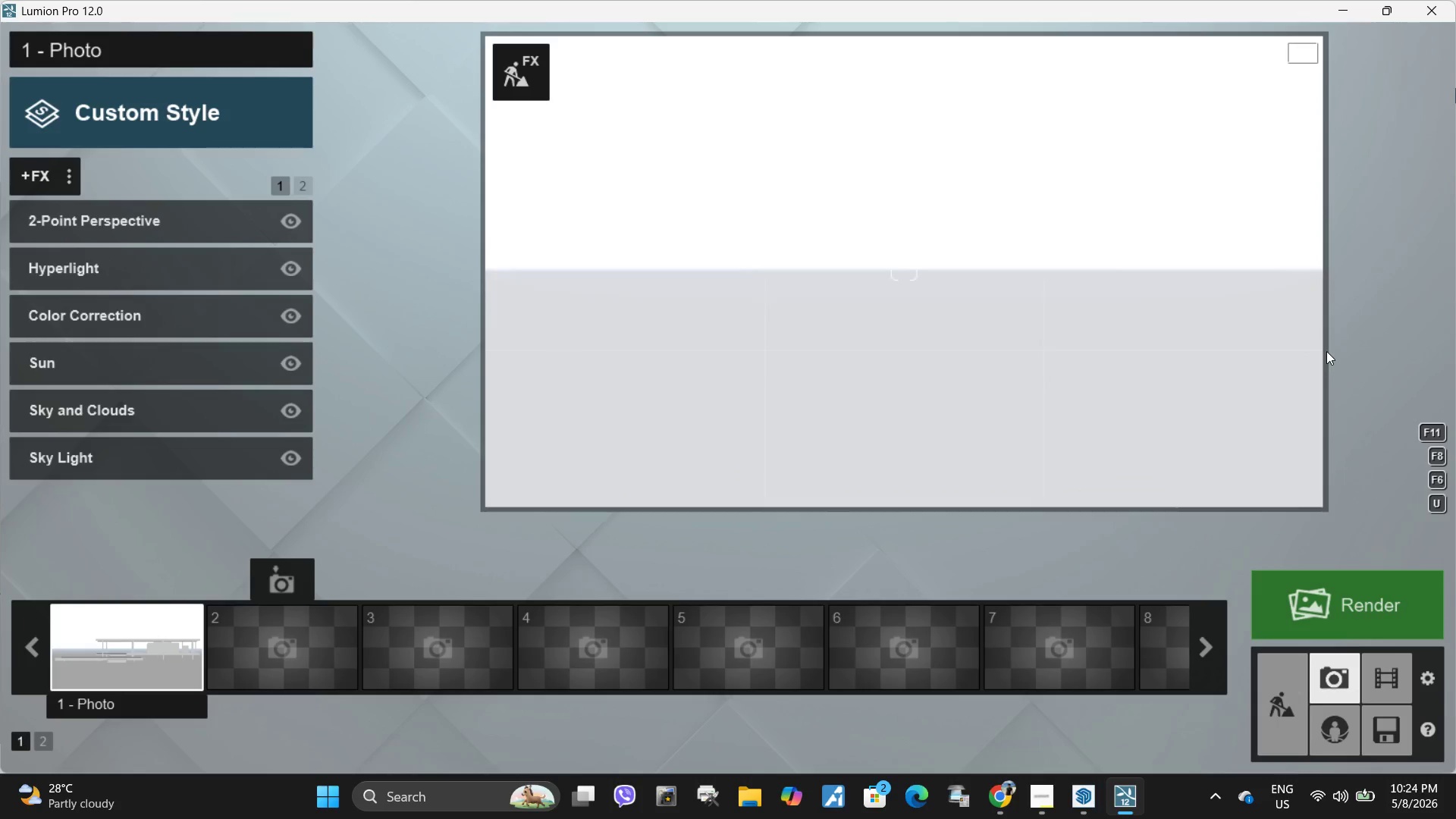 
hold_key(key=W, duration=0.41)
 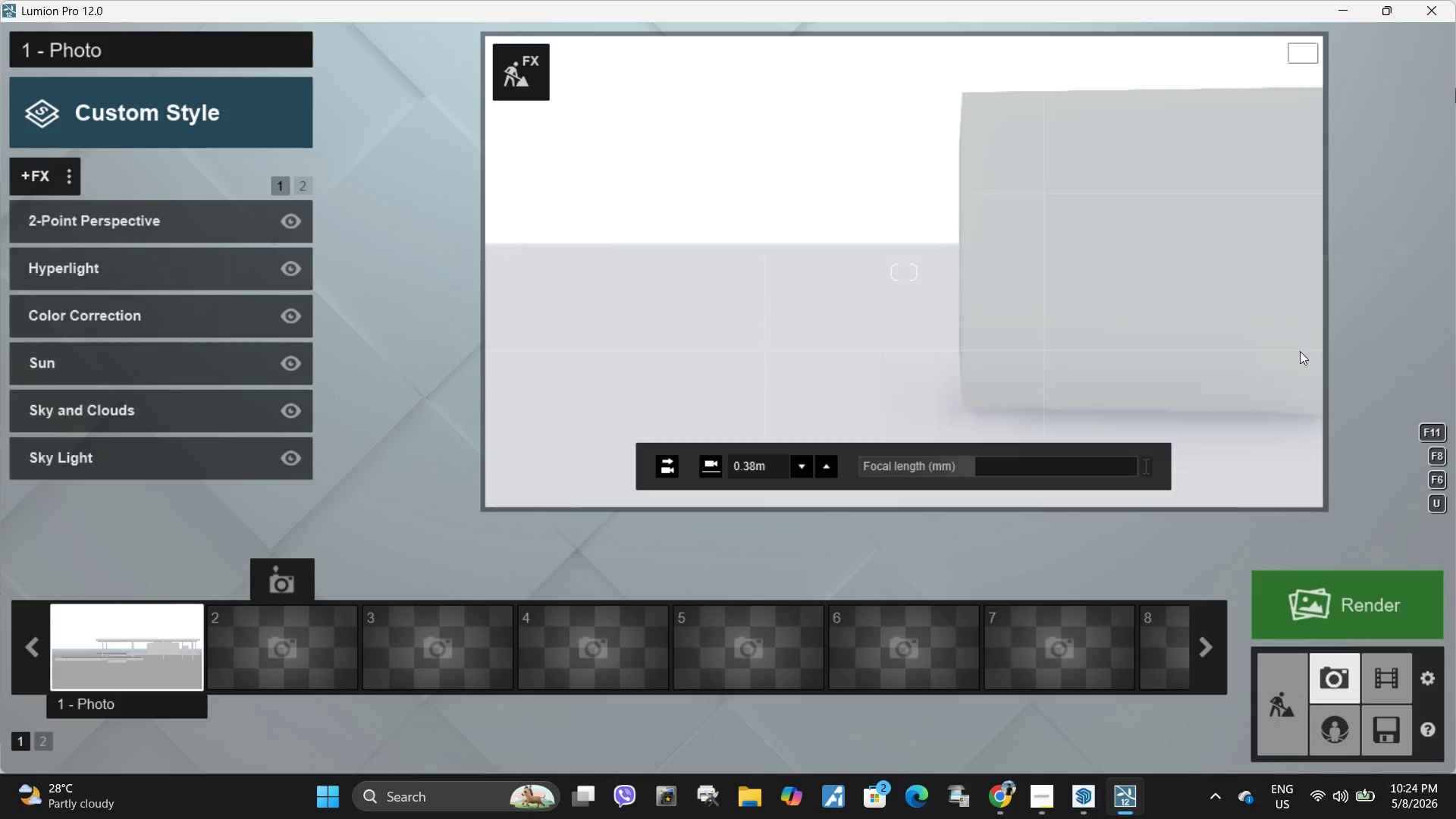 
type(wwww)
 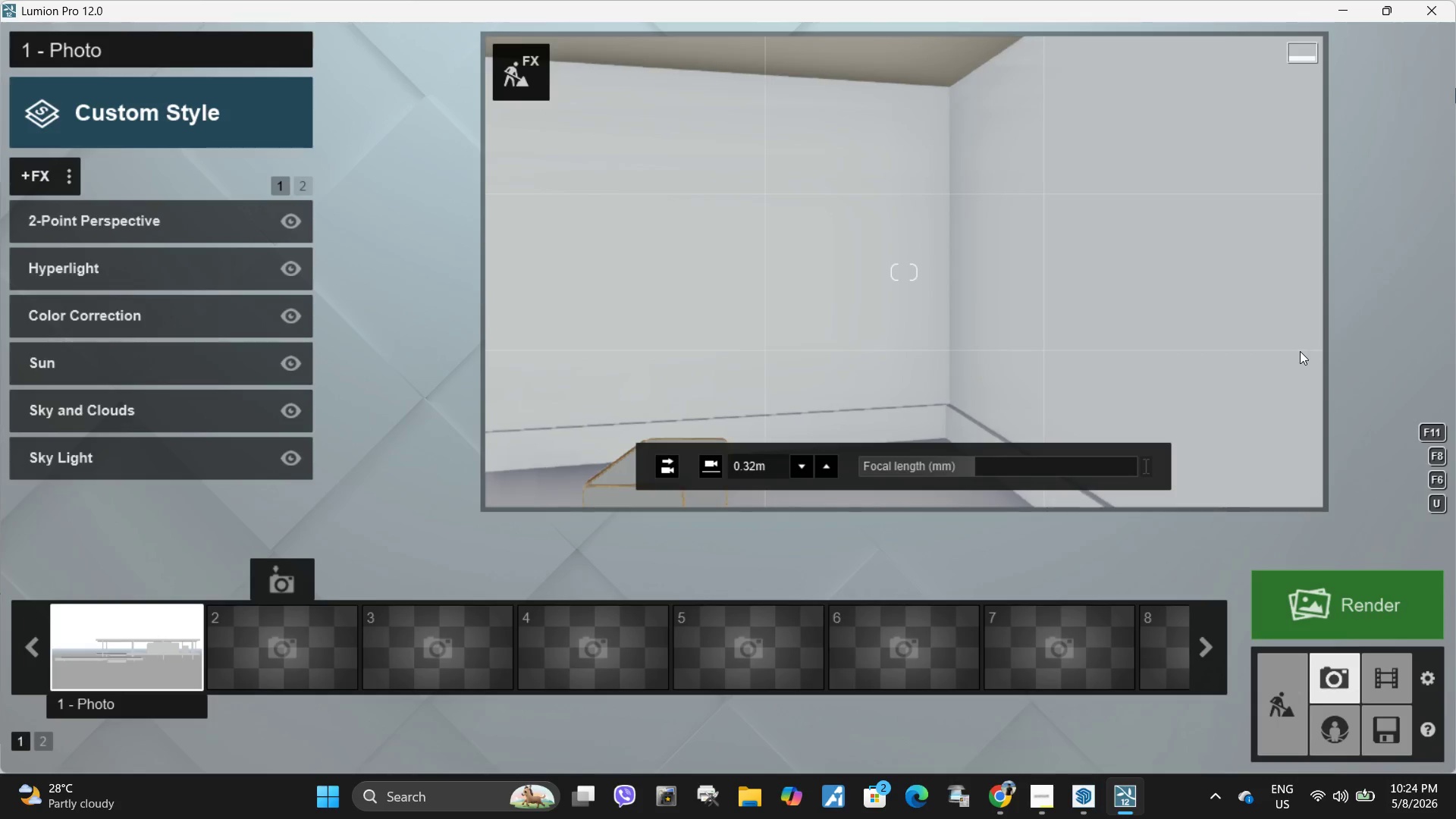 
hold_key(key=Space, duration=13.36)
 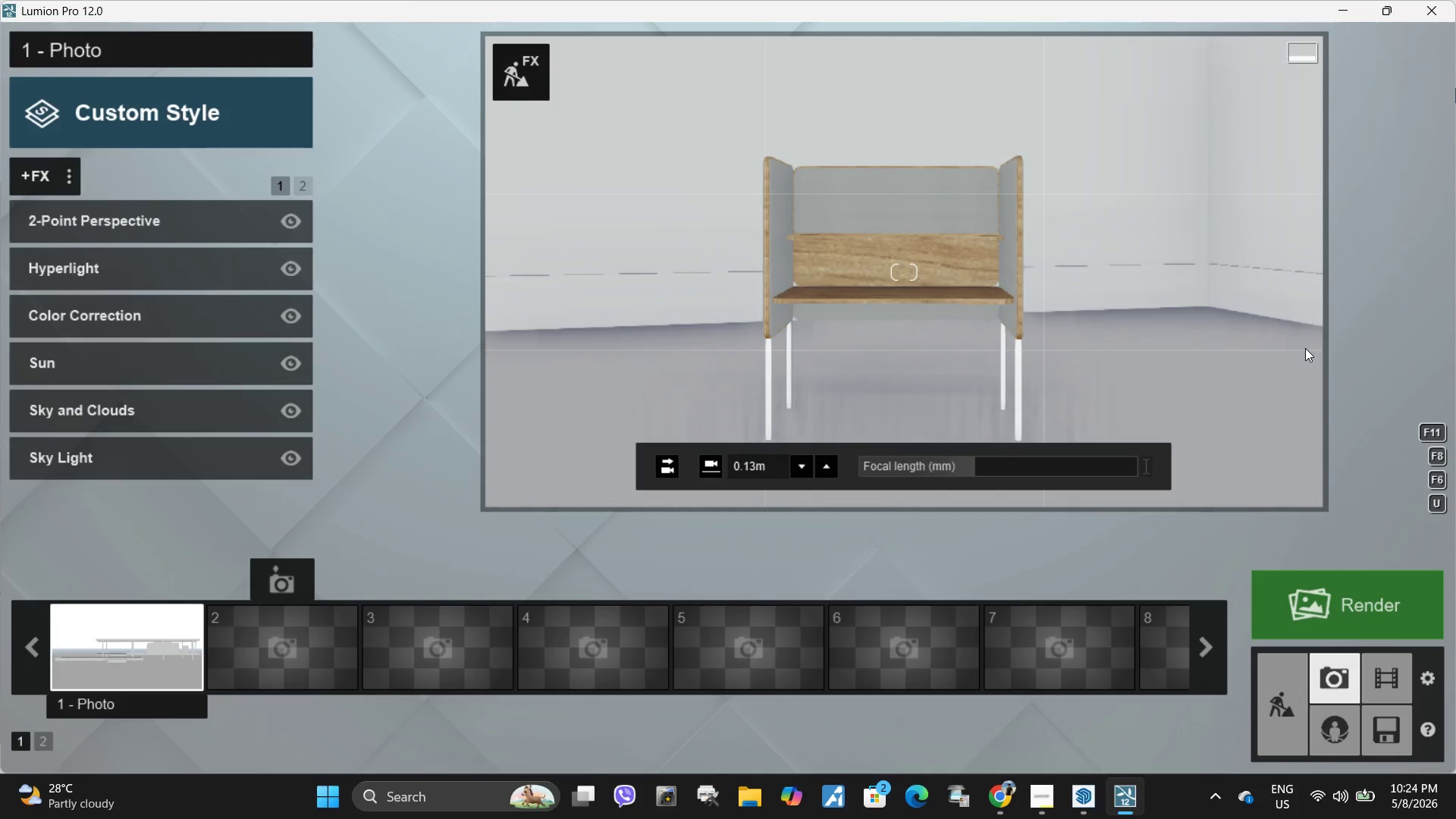 
type(wddddewwwwedde)
 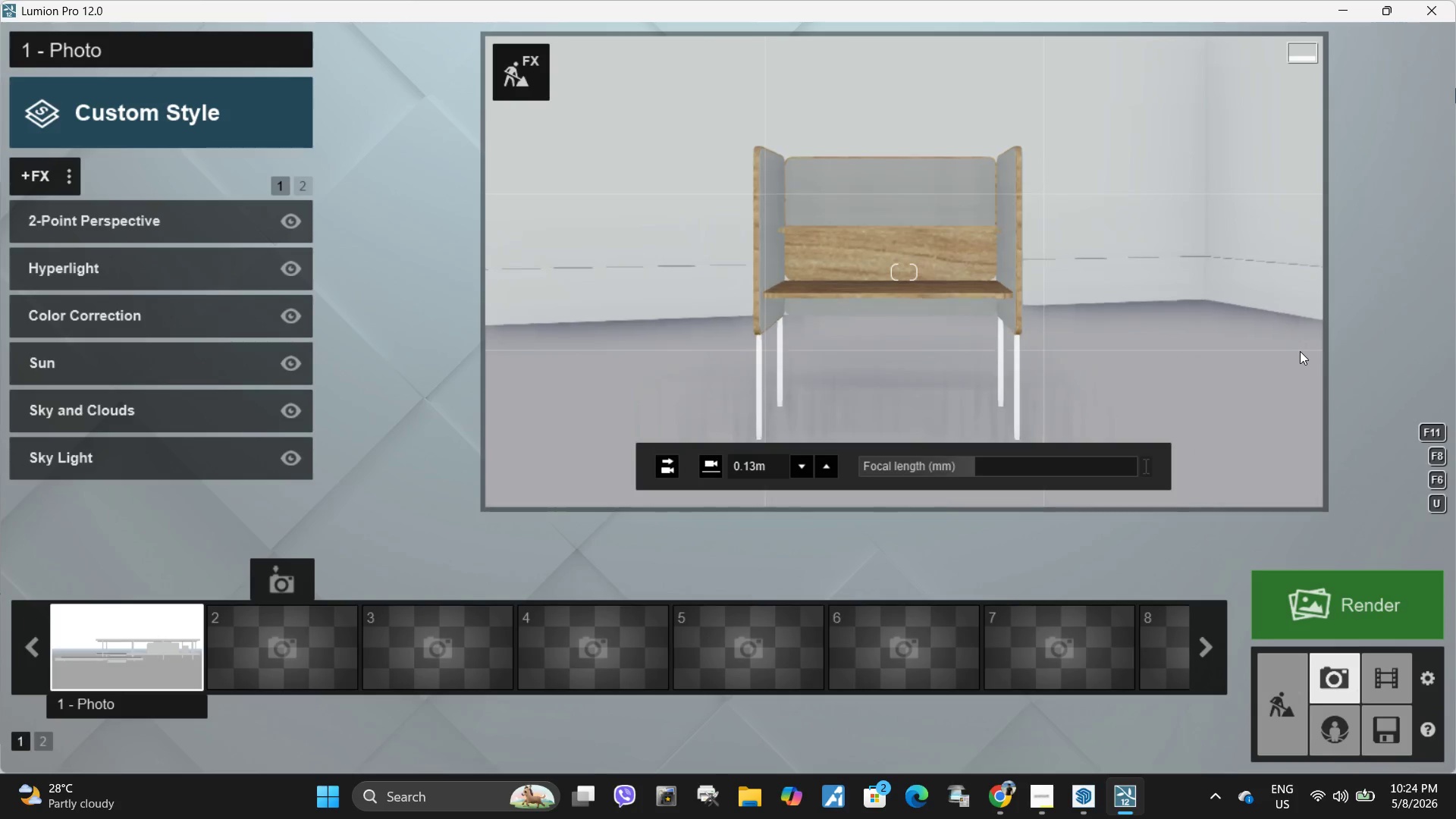 
type(sw)
 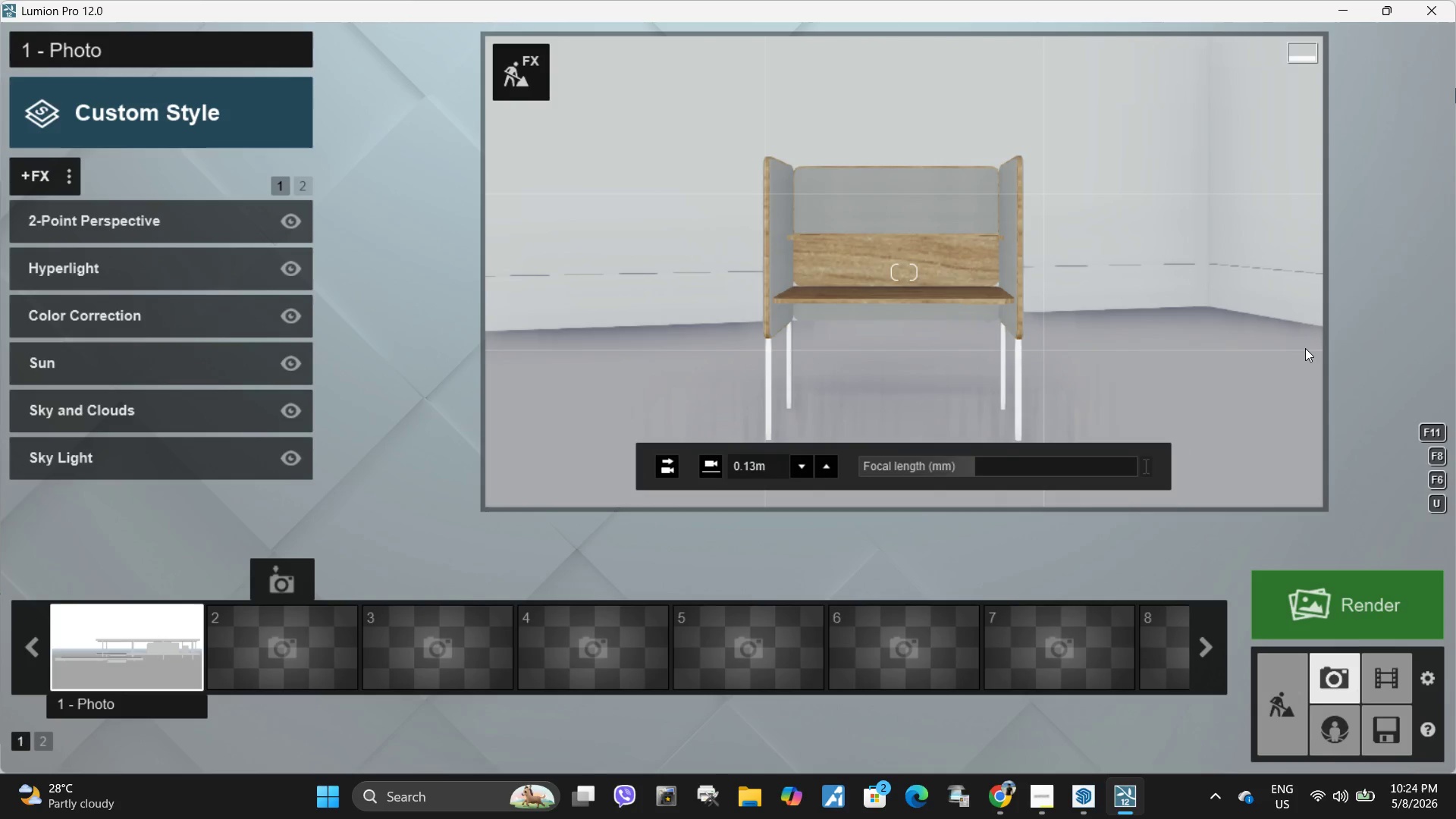 
right_click([1305, 348])
 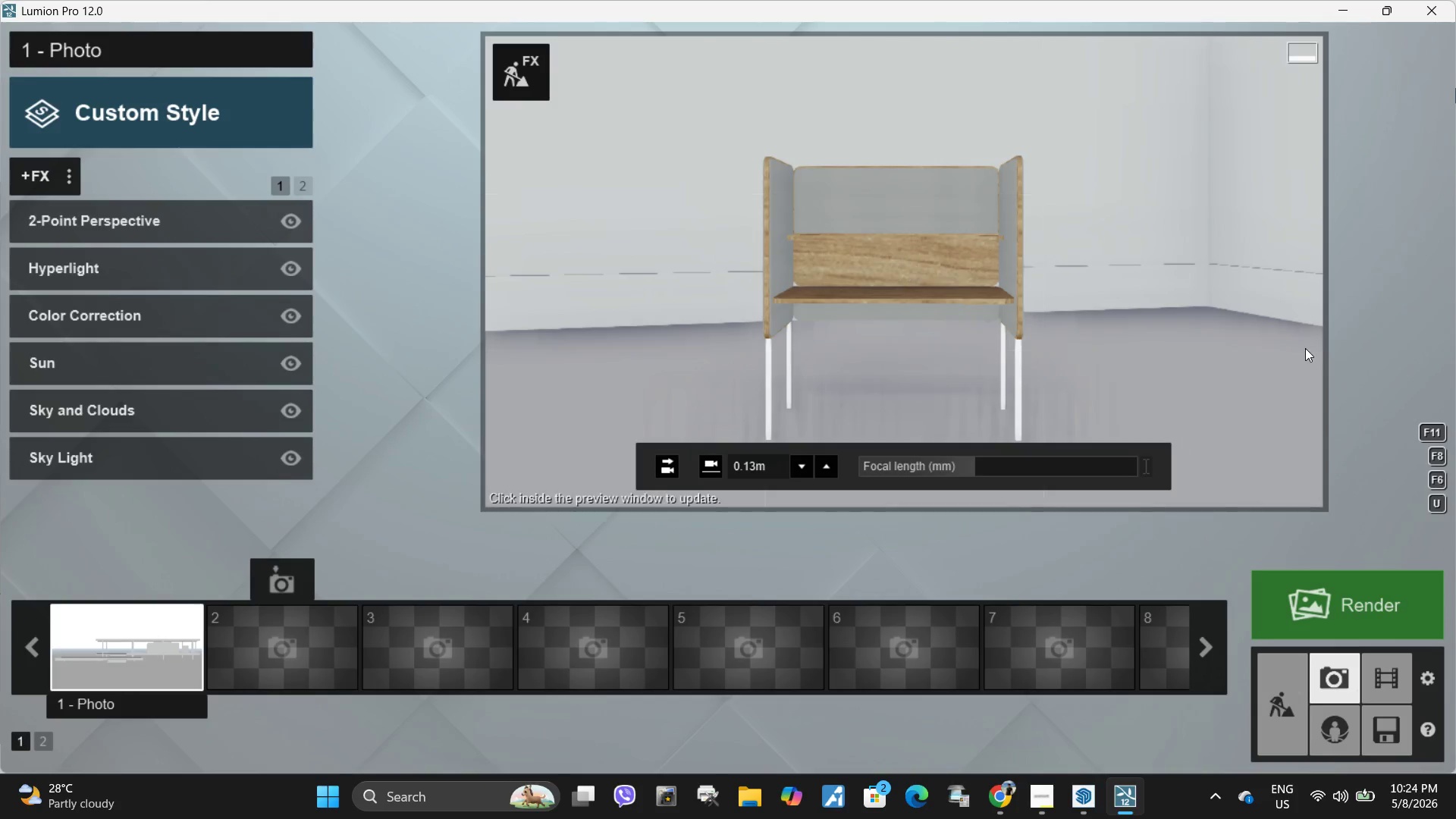 
left_click([1305, 348])
 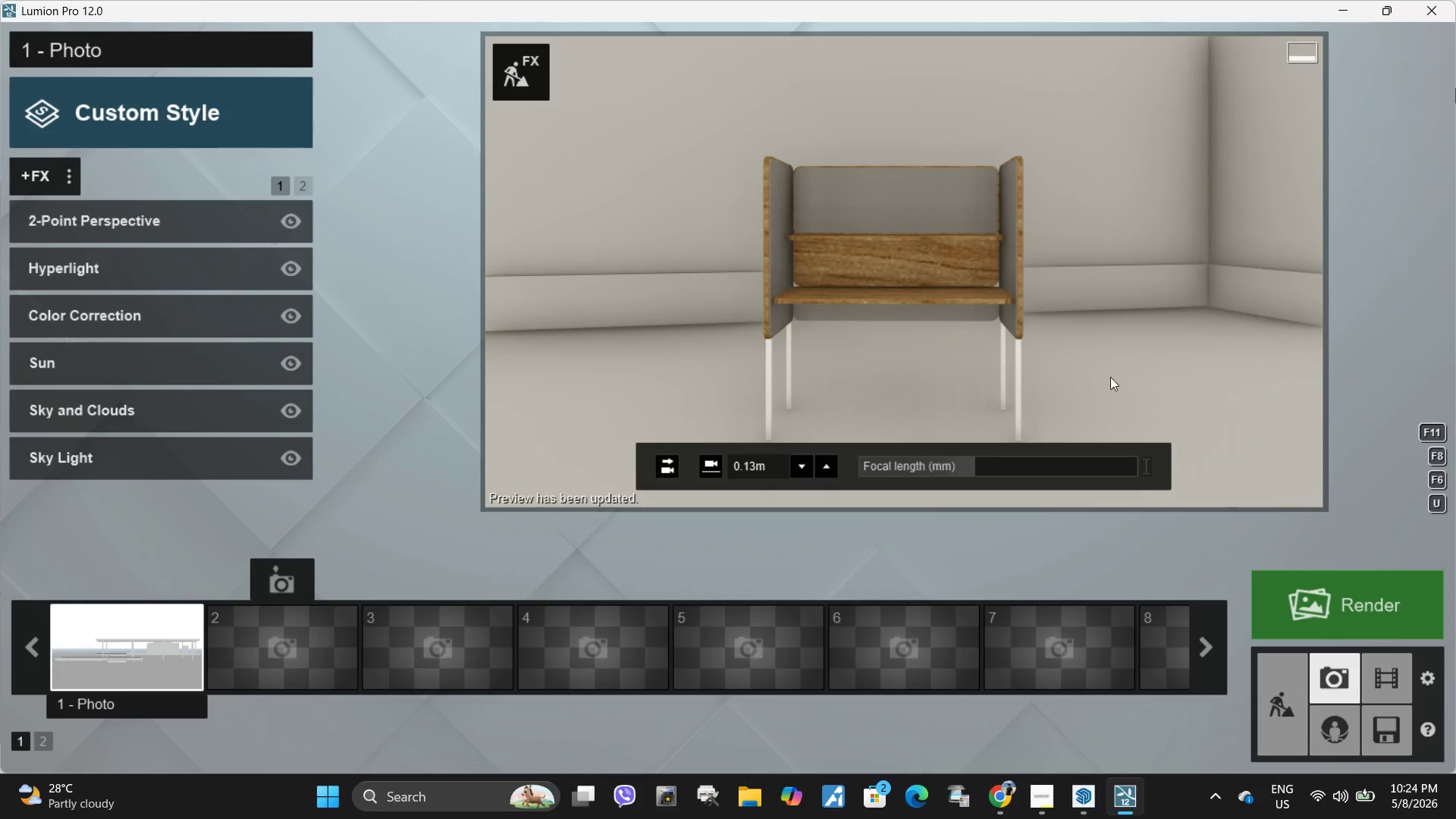 
key(S)
 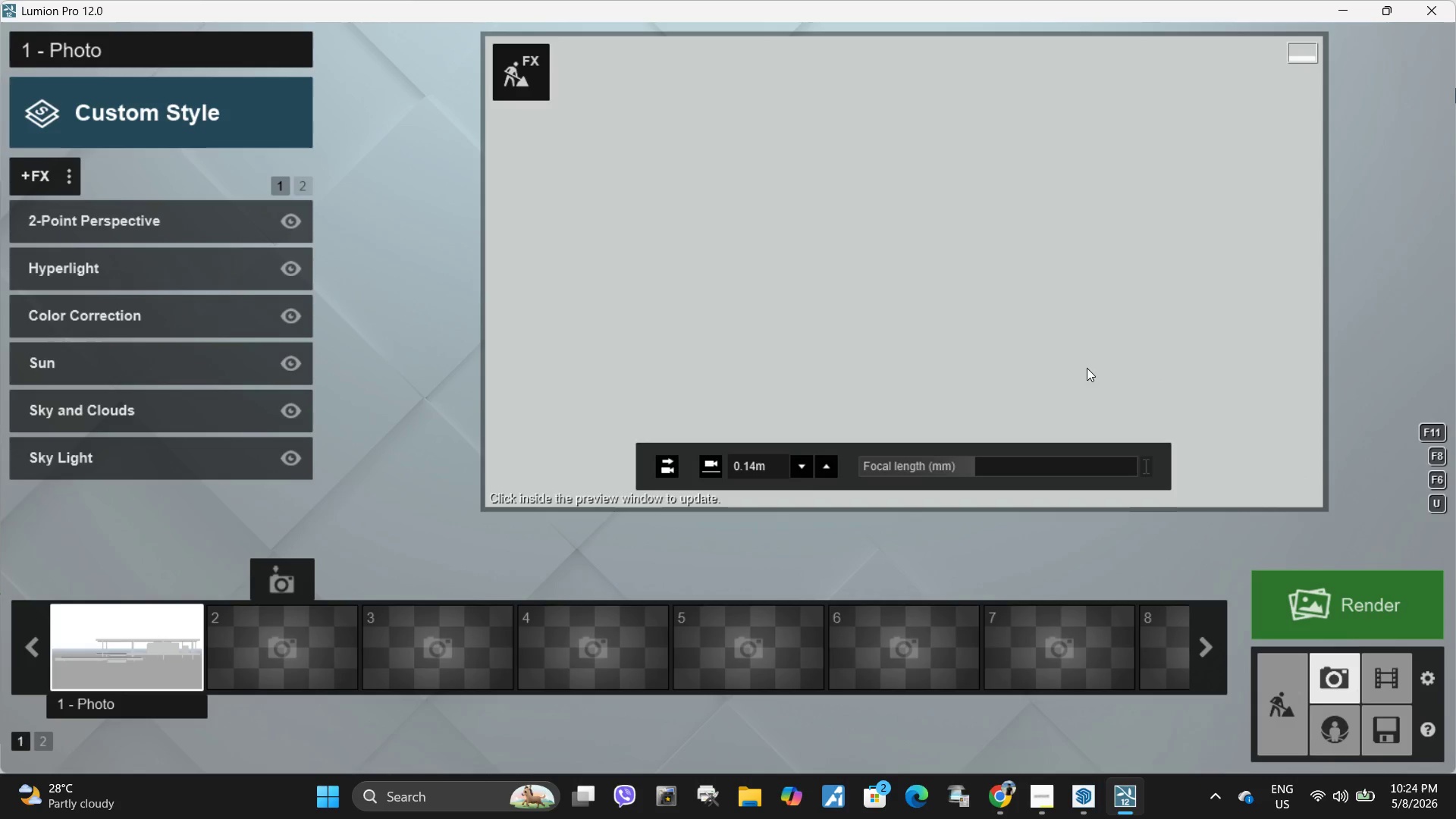 
hold_key(key=Space, duration=1.83)
 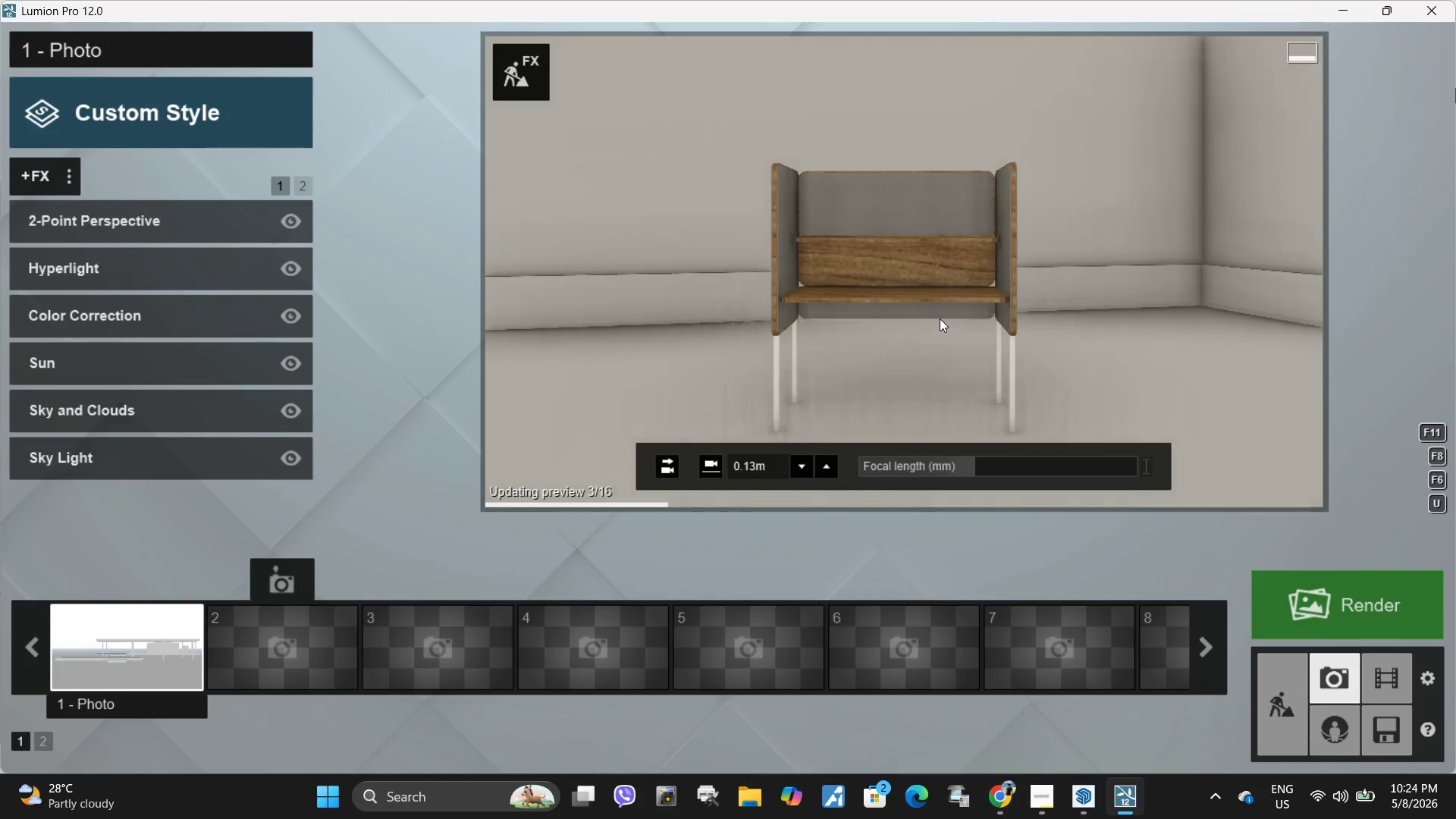 
type(www)
 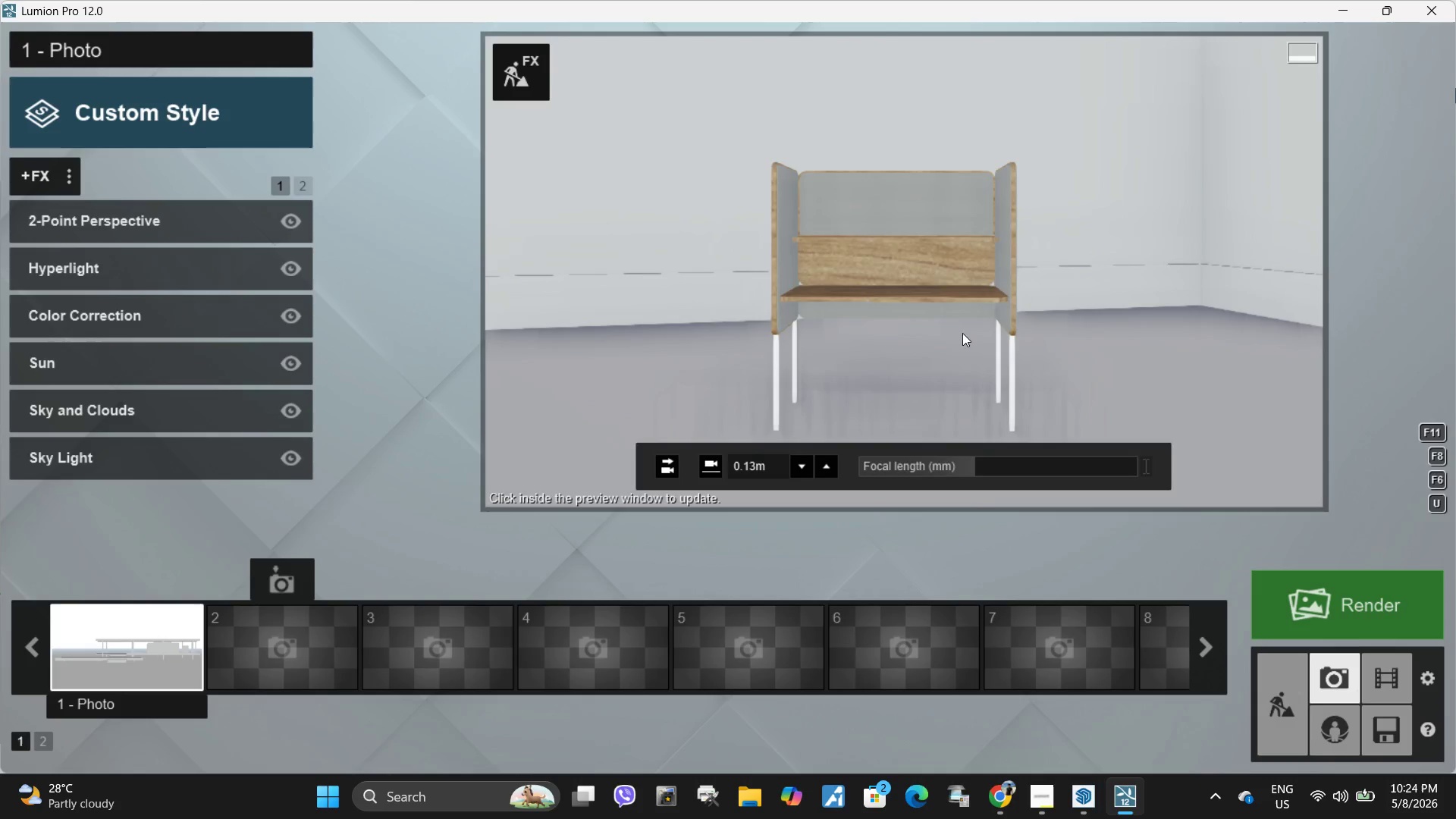 
left_click([940, 318])
 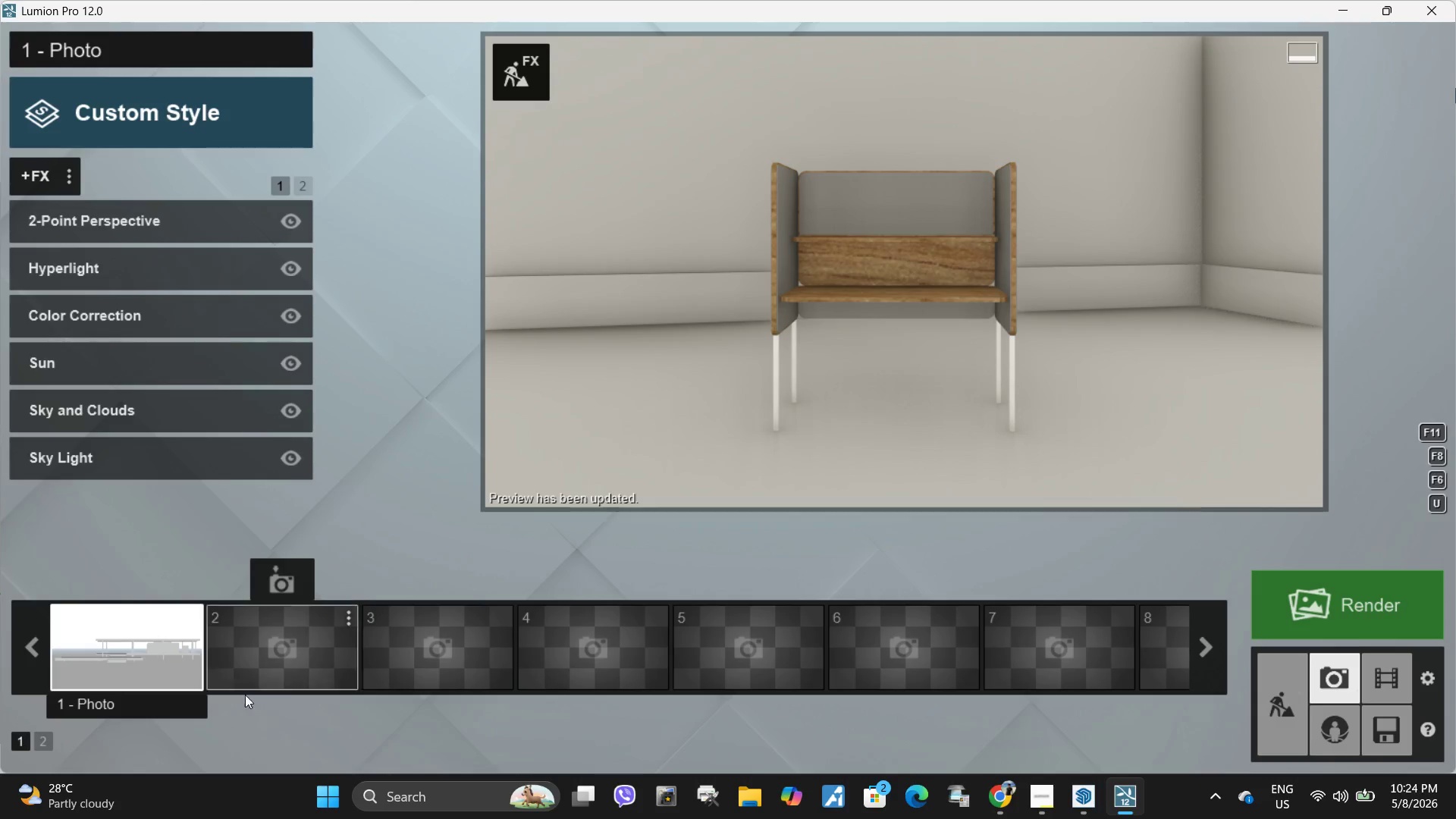 
left_click([107, 576])
 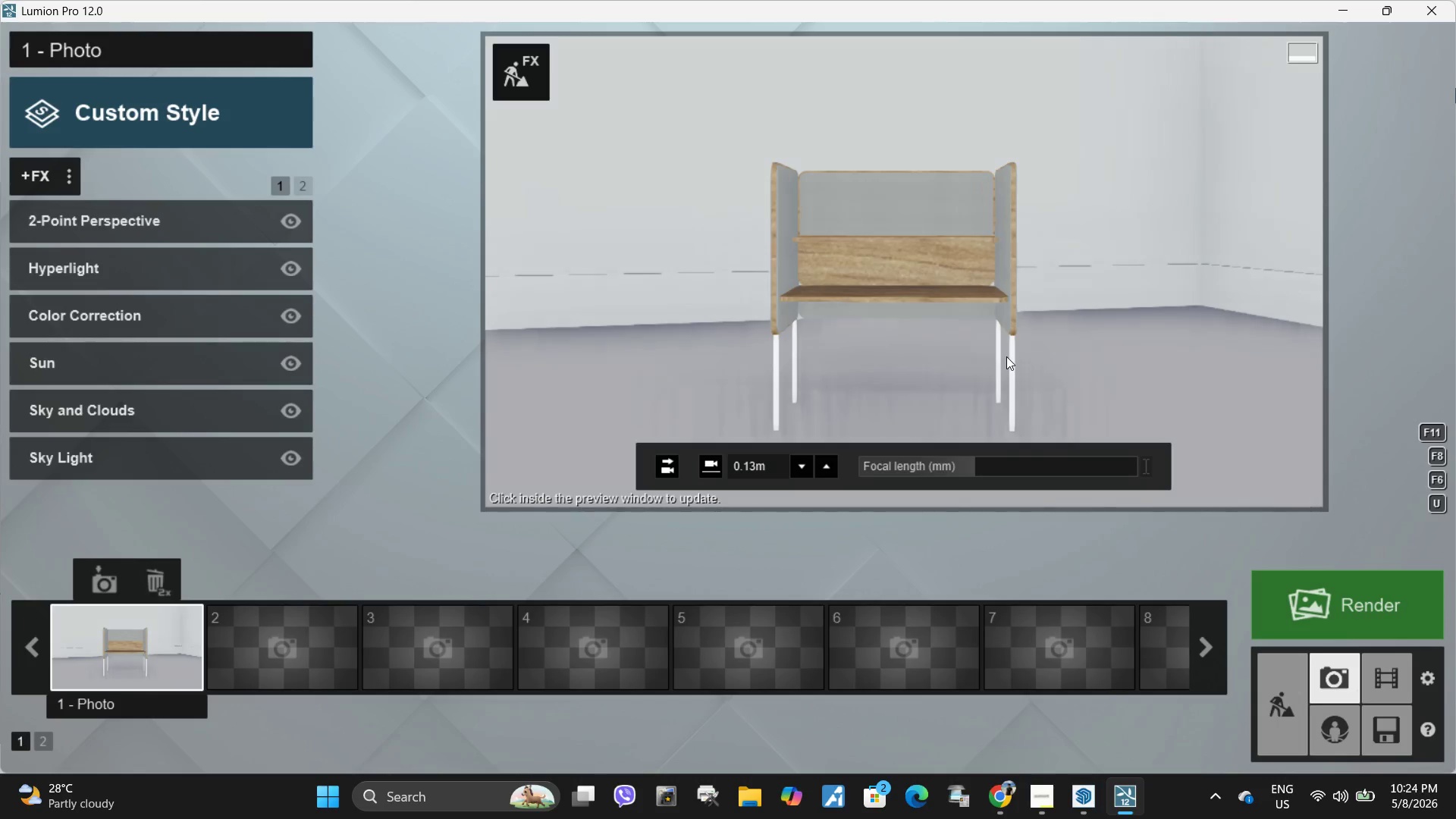 
mouse_move([293, 625])
 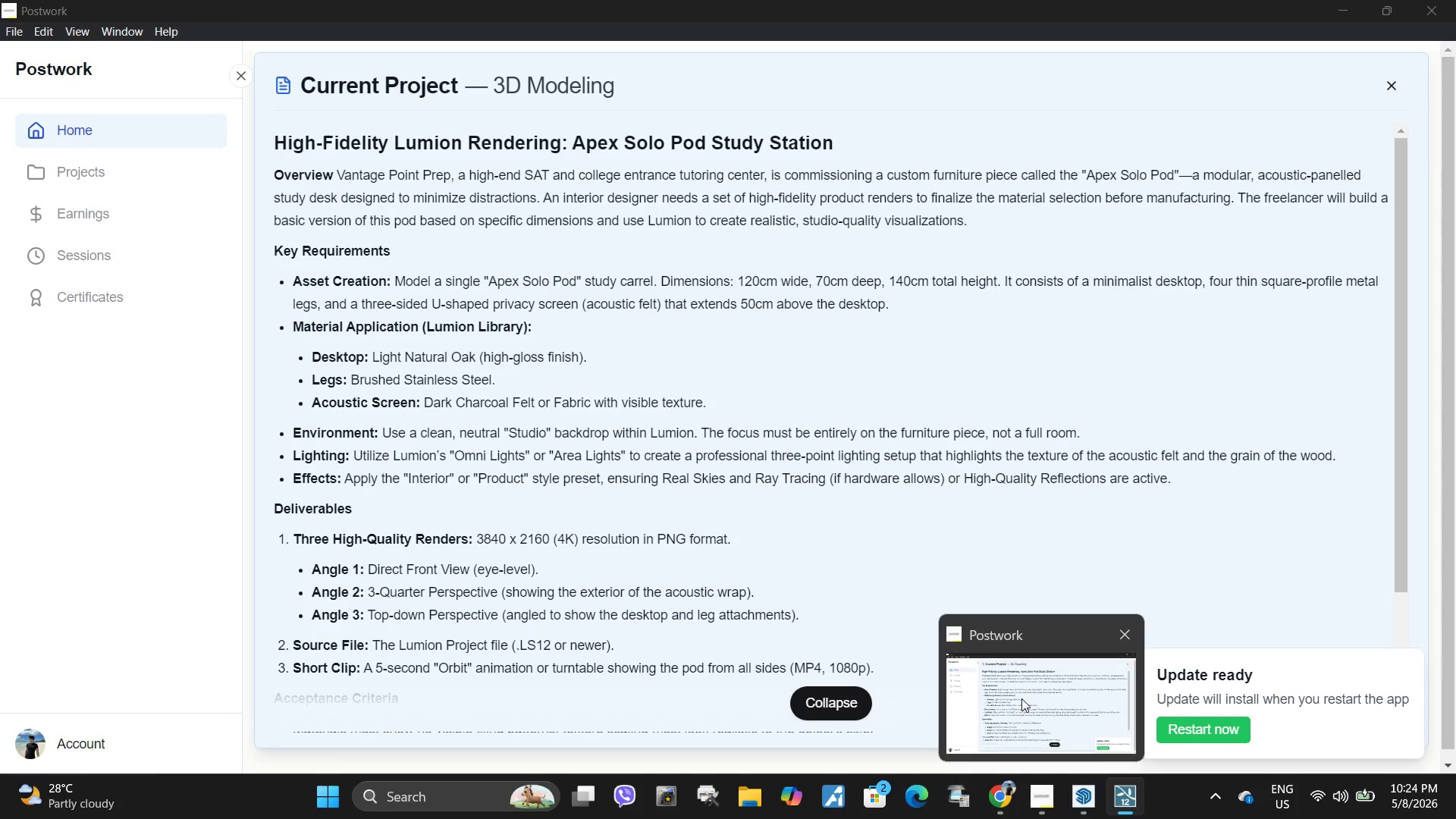 
hold_key(key=Space, duration=6.92)
 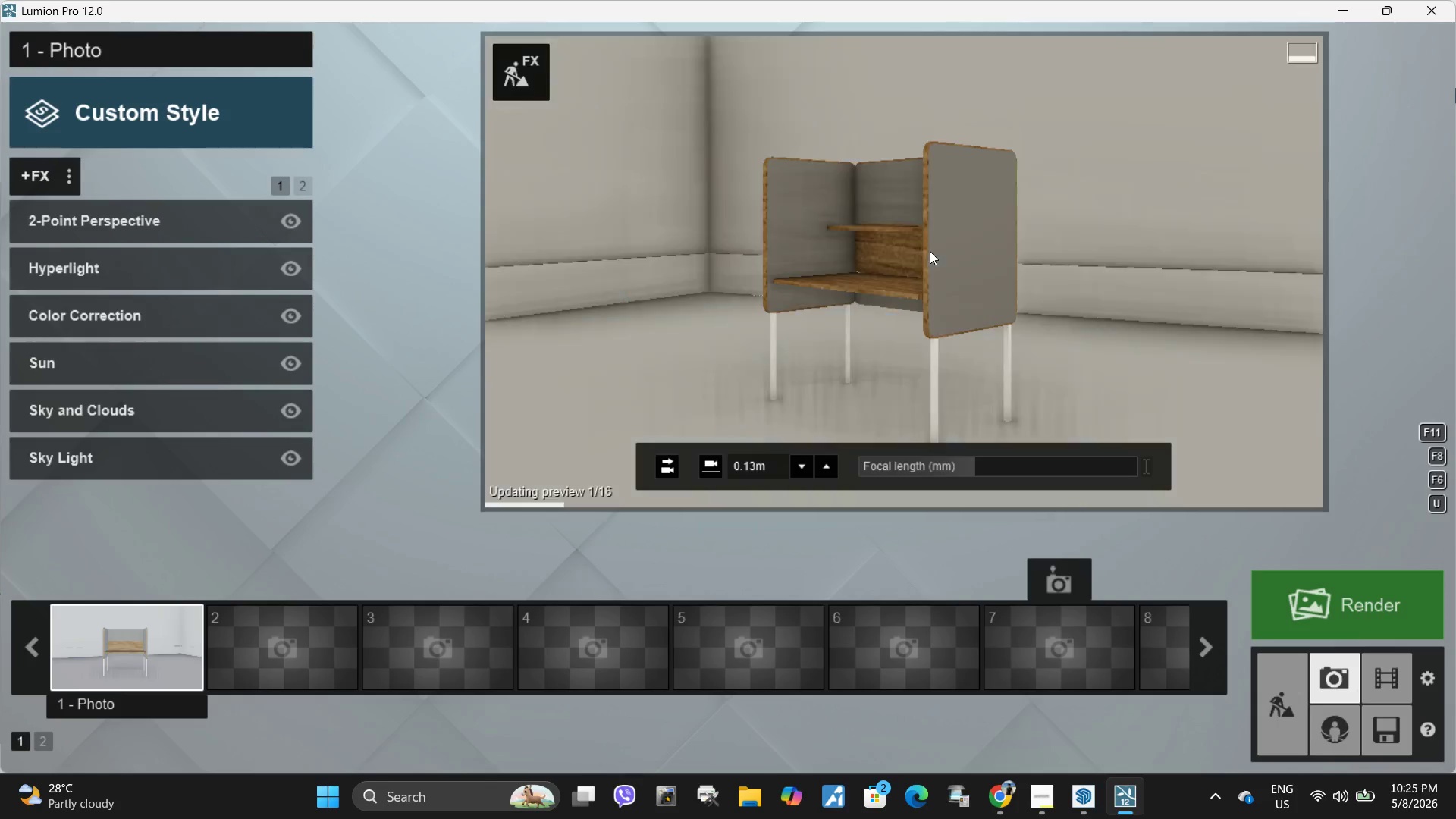 
type(ddddddddwwds)
 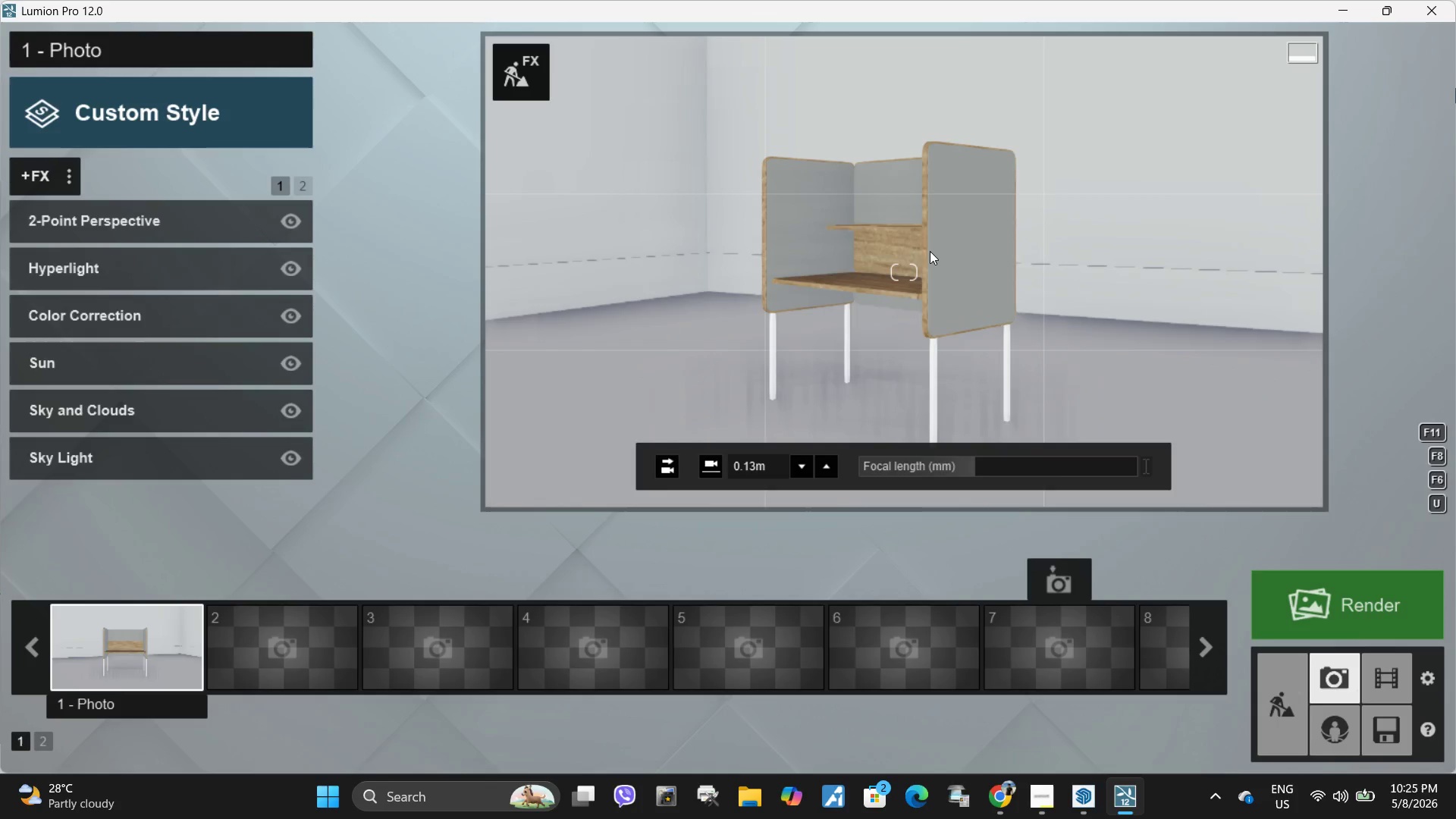 
left_click([930, 251])
 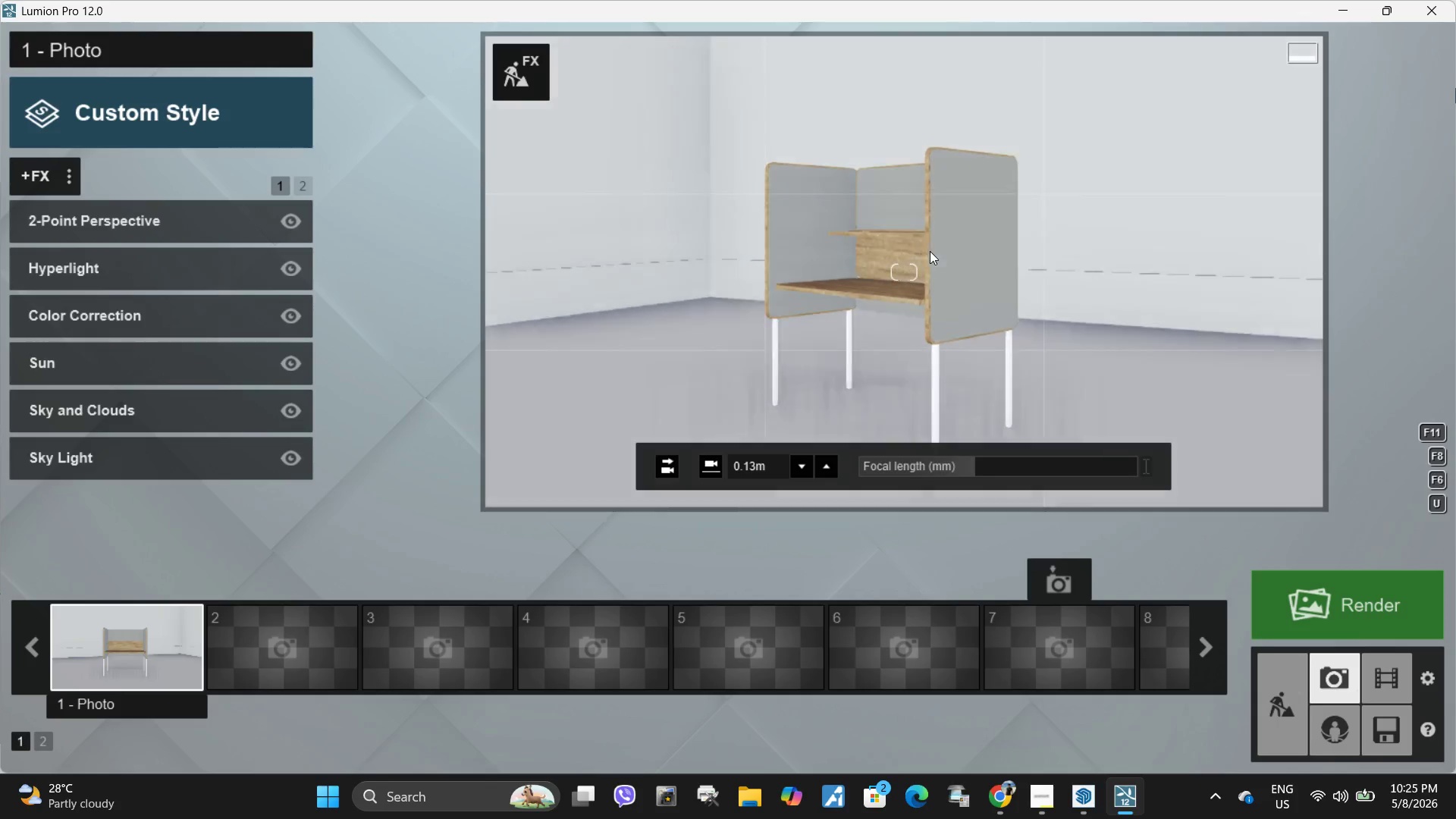 
right_click([930, 251])
 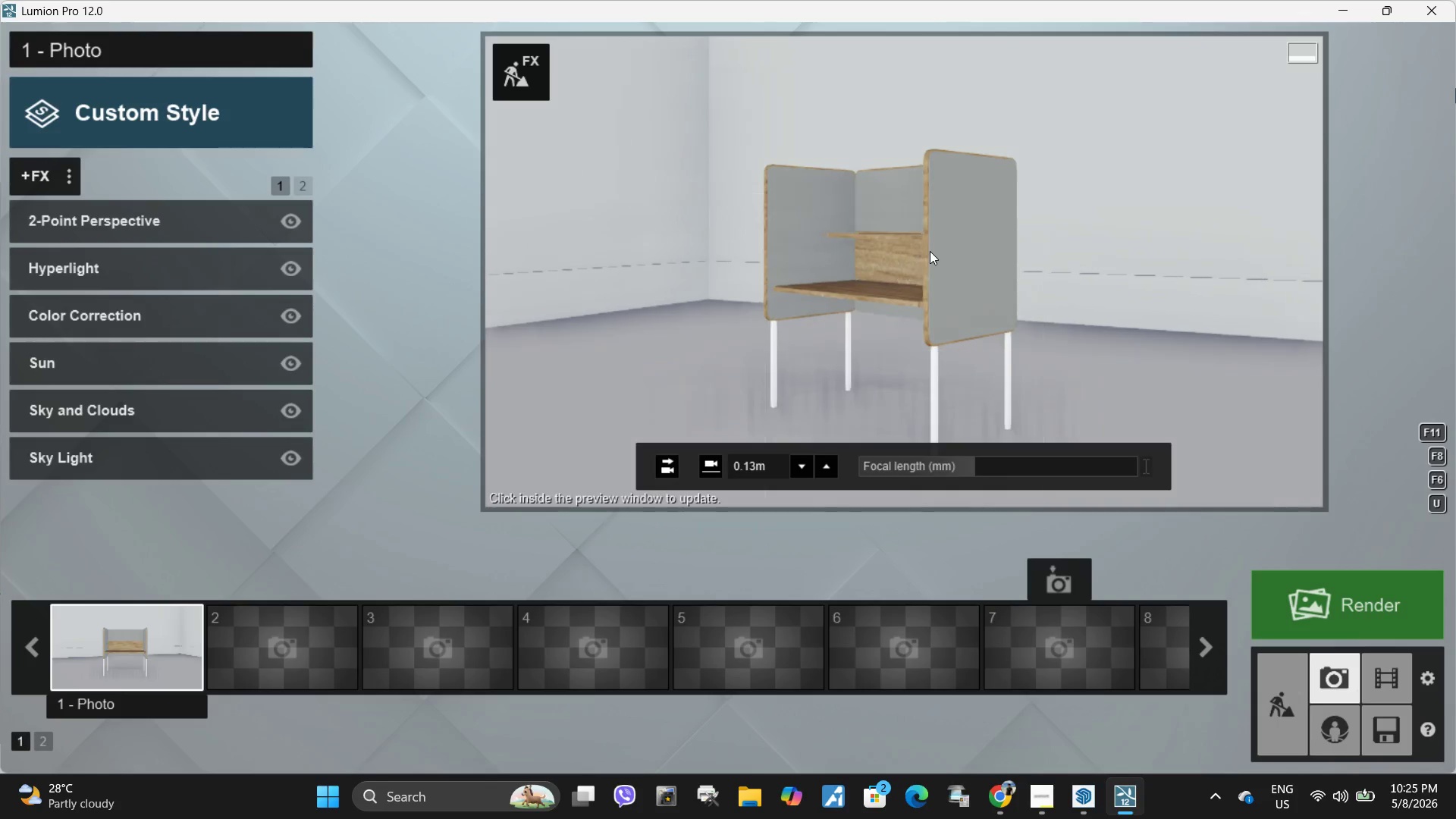 
left_click([930, 251])
 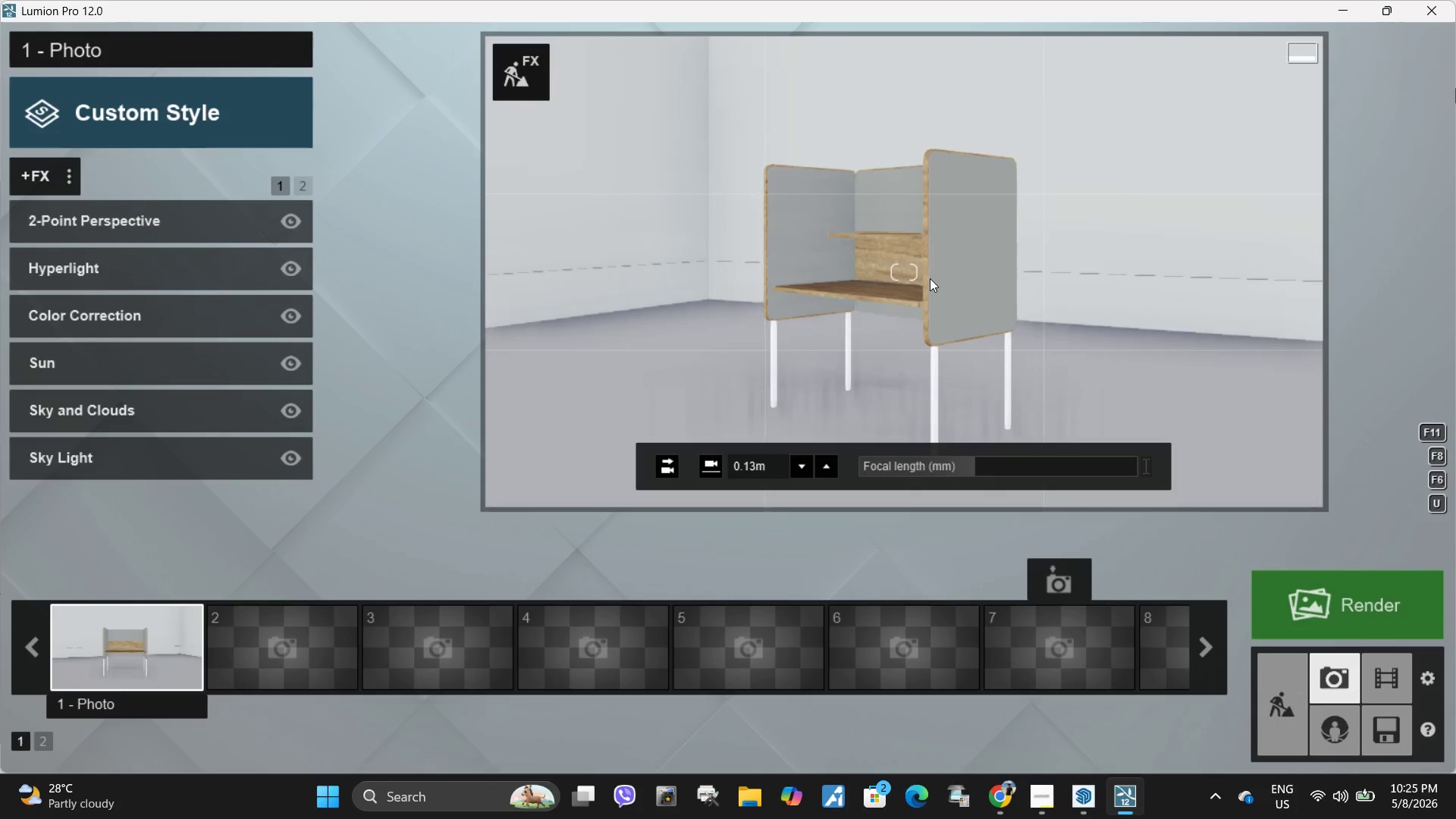 
left_click([930, 276])
 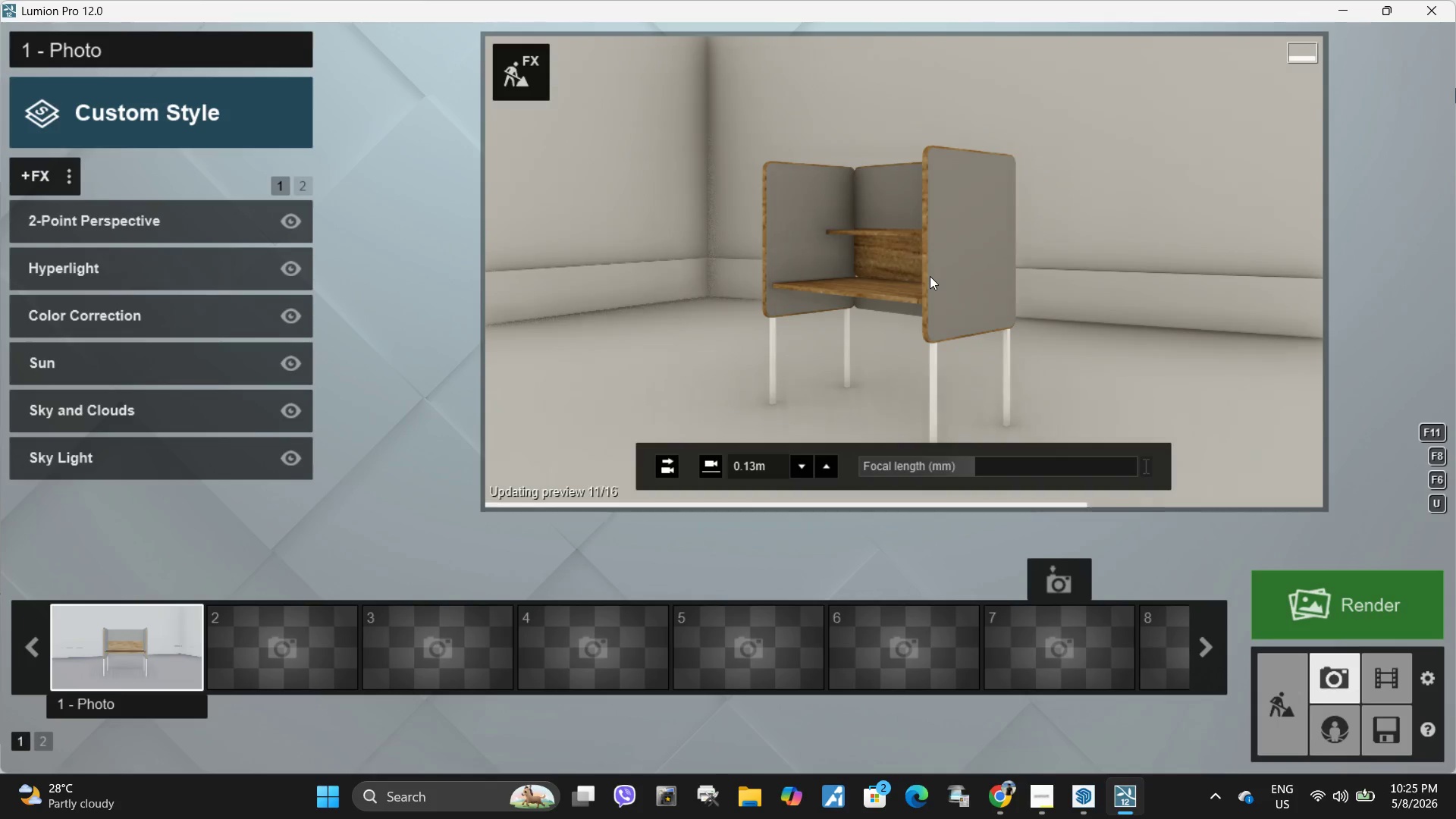 
hold_key(key=Space, duration=9.19)
 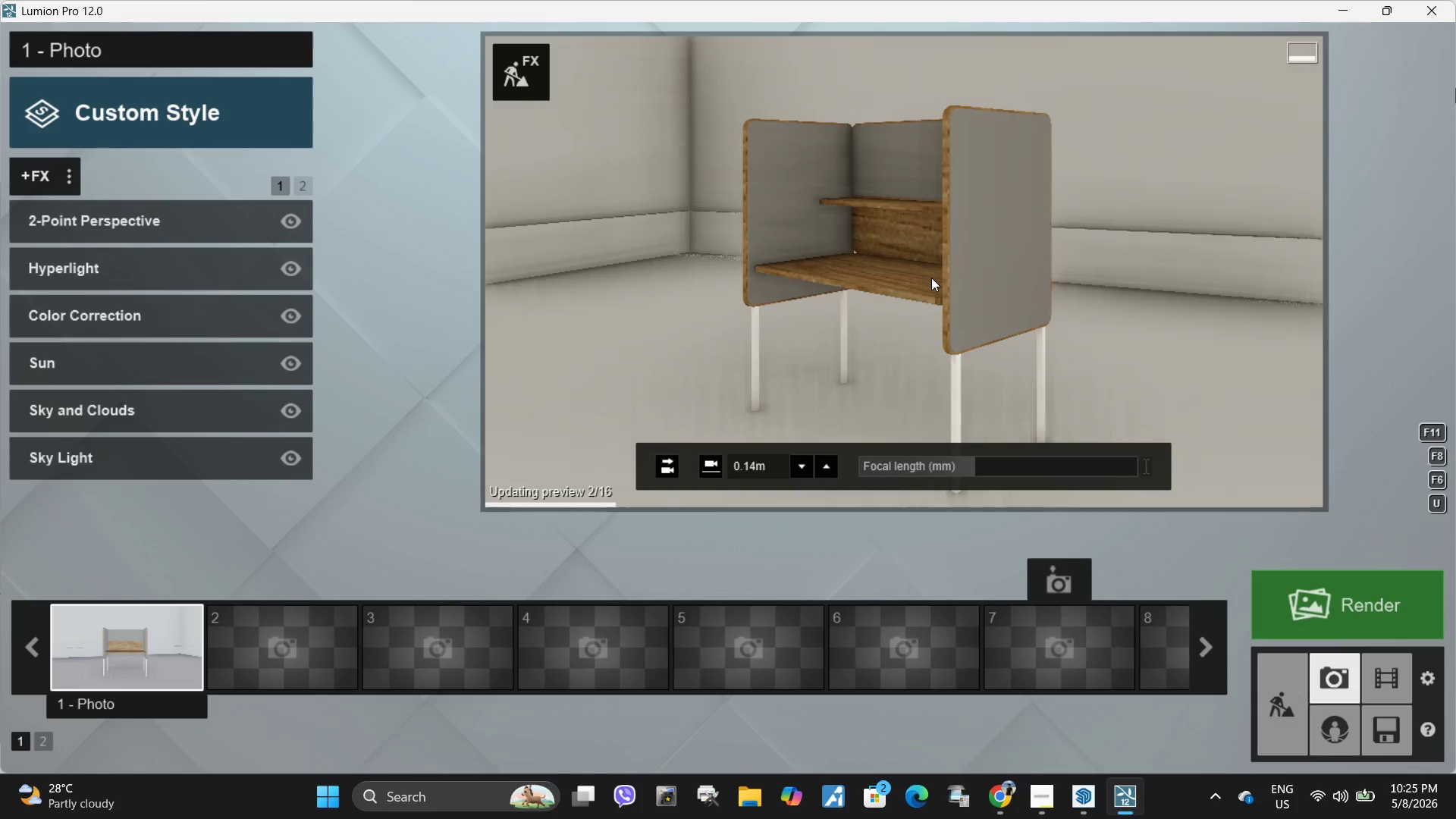 
type(wwsdawawseqeq)
 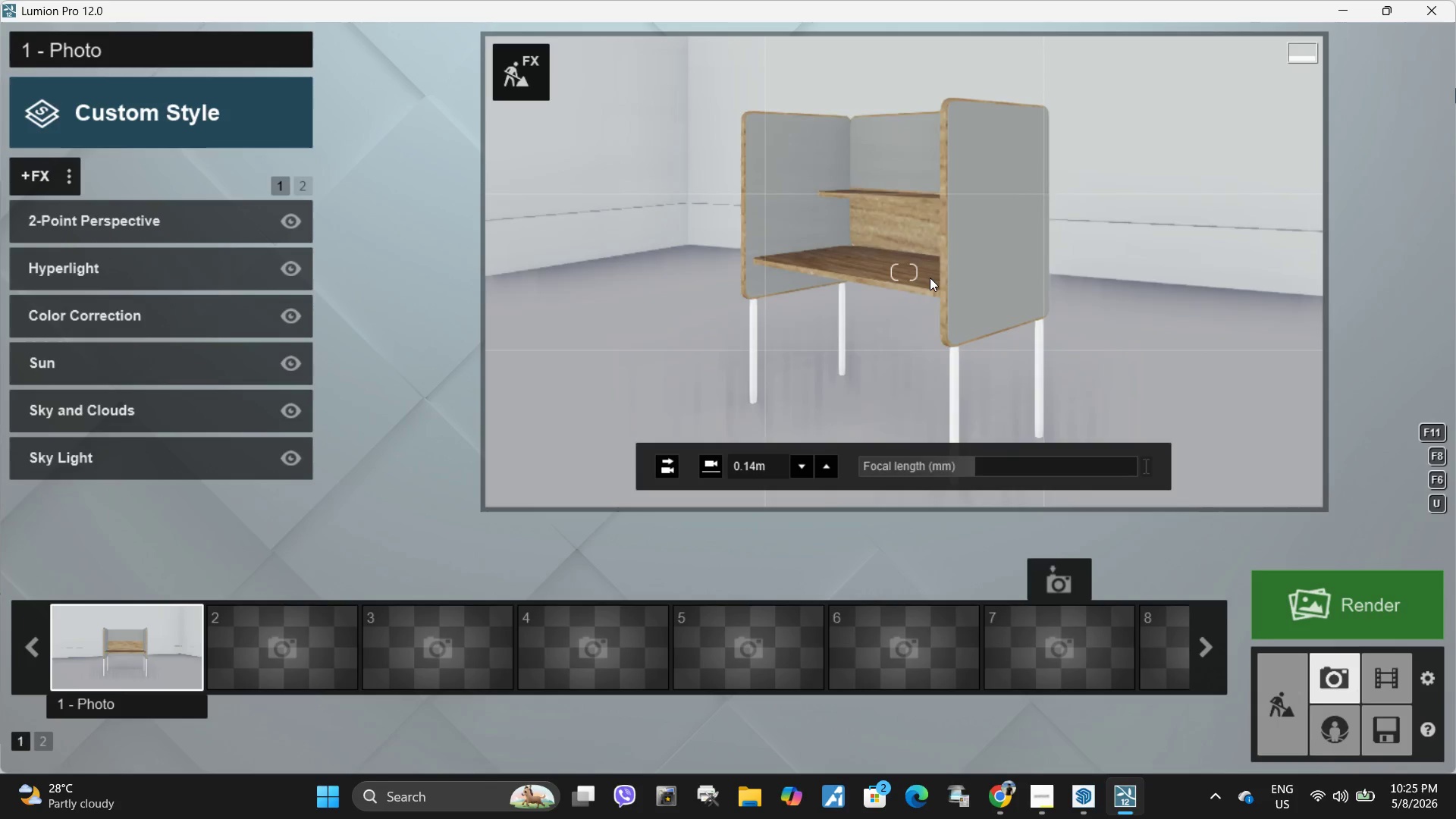 
left_click([930, 278])
 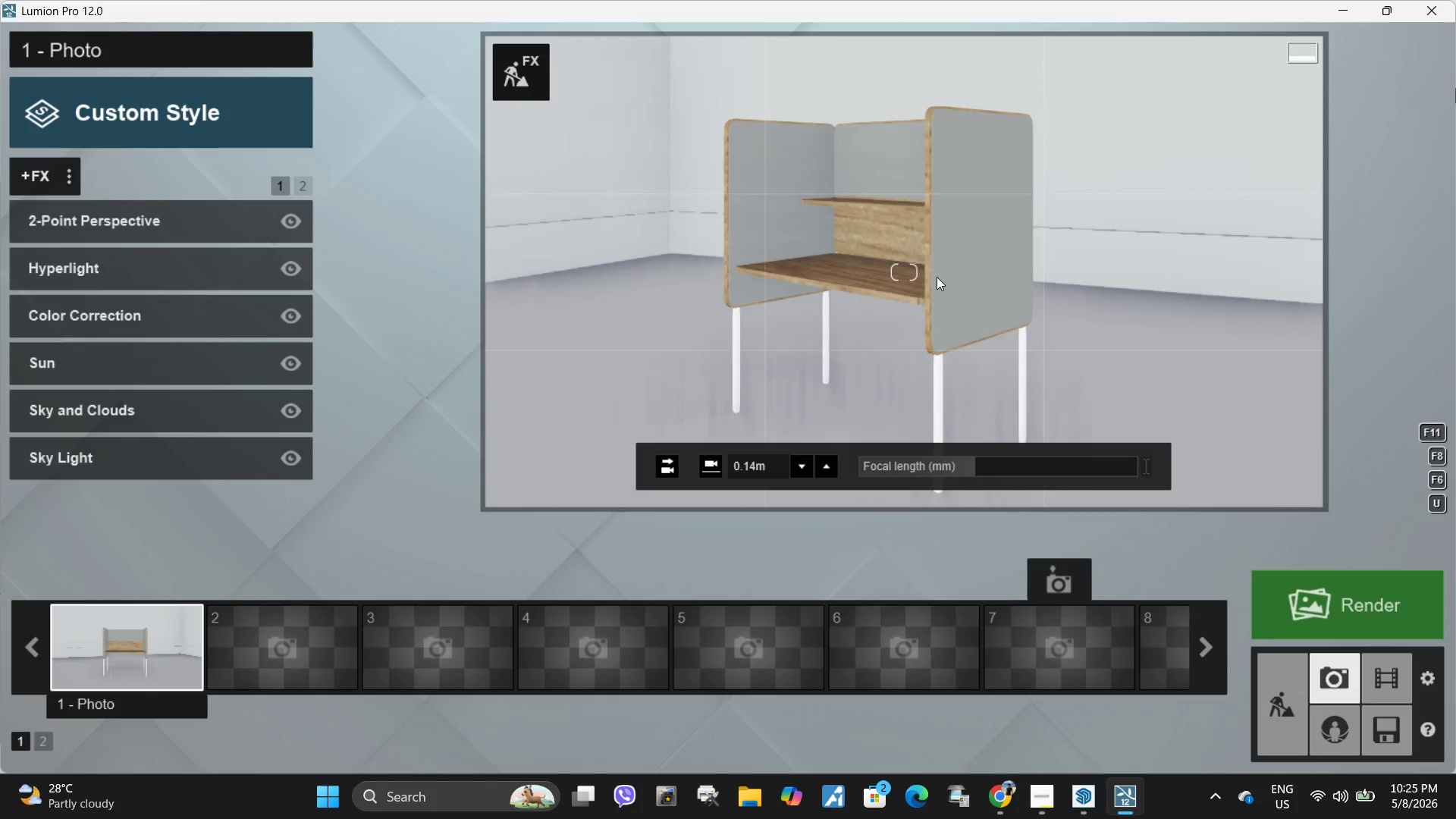 
left_click([937, 277])
 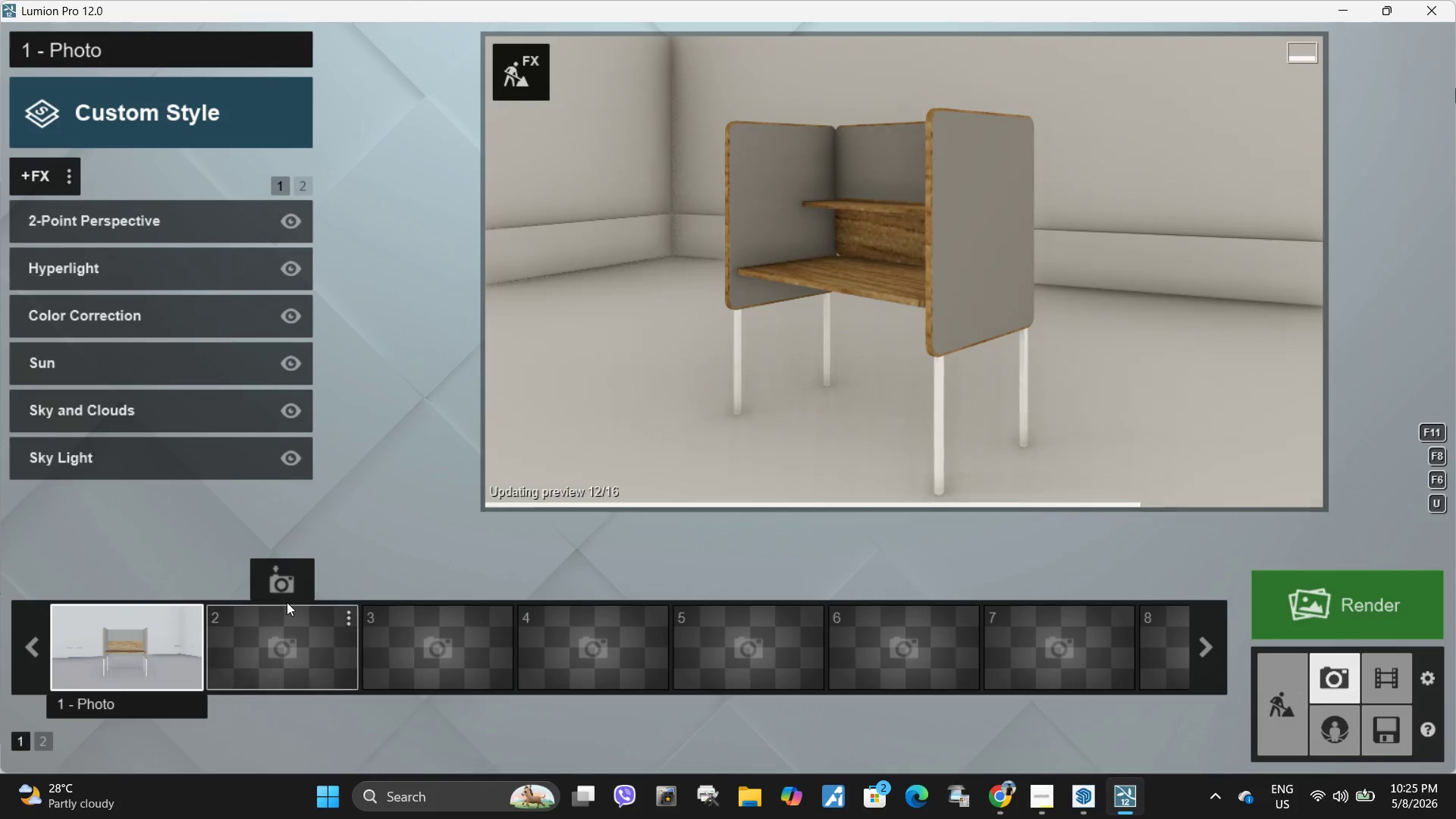 
left_click([286, 593])
 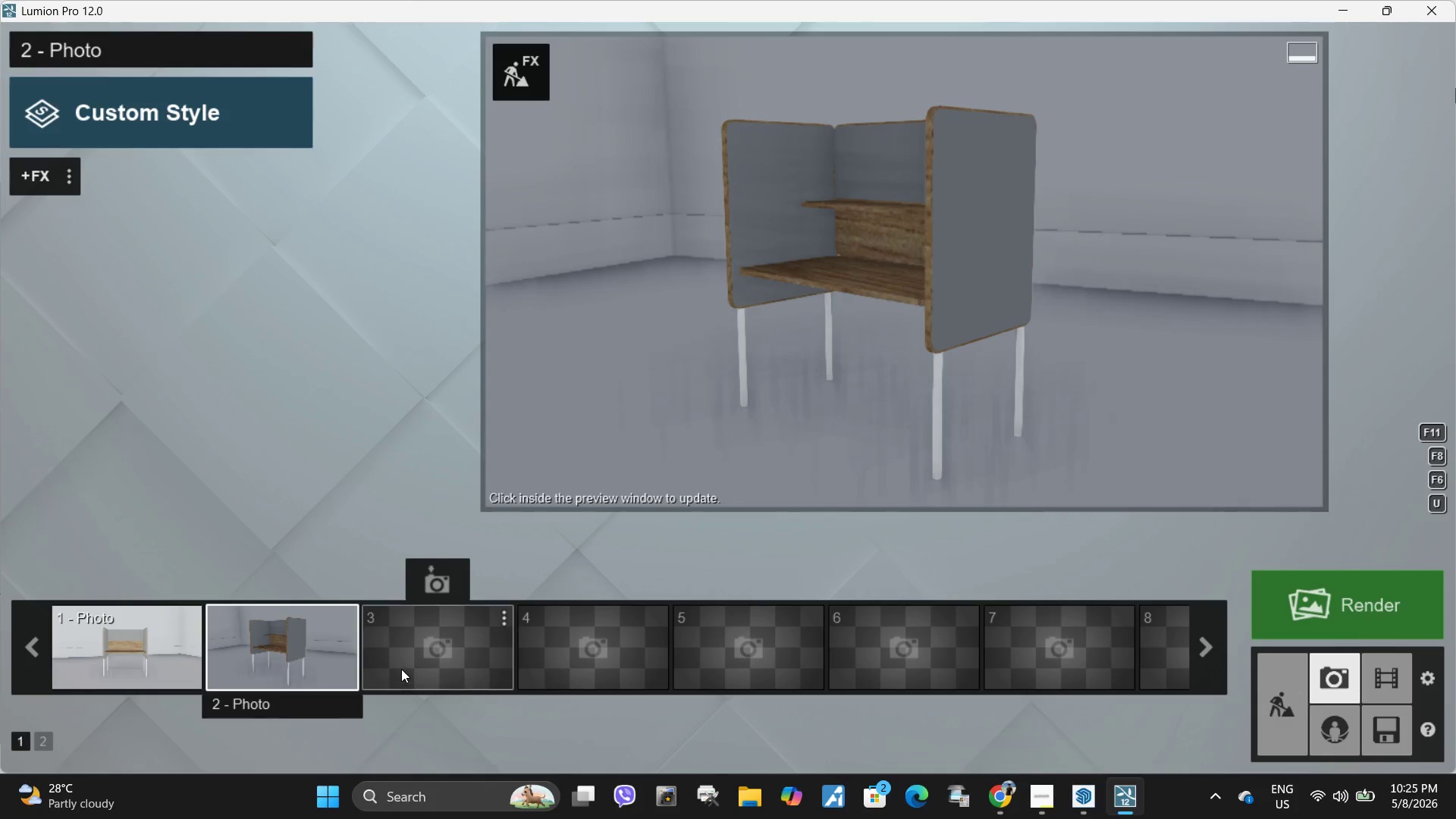 
left_click([274, 661])
 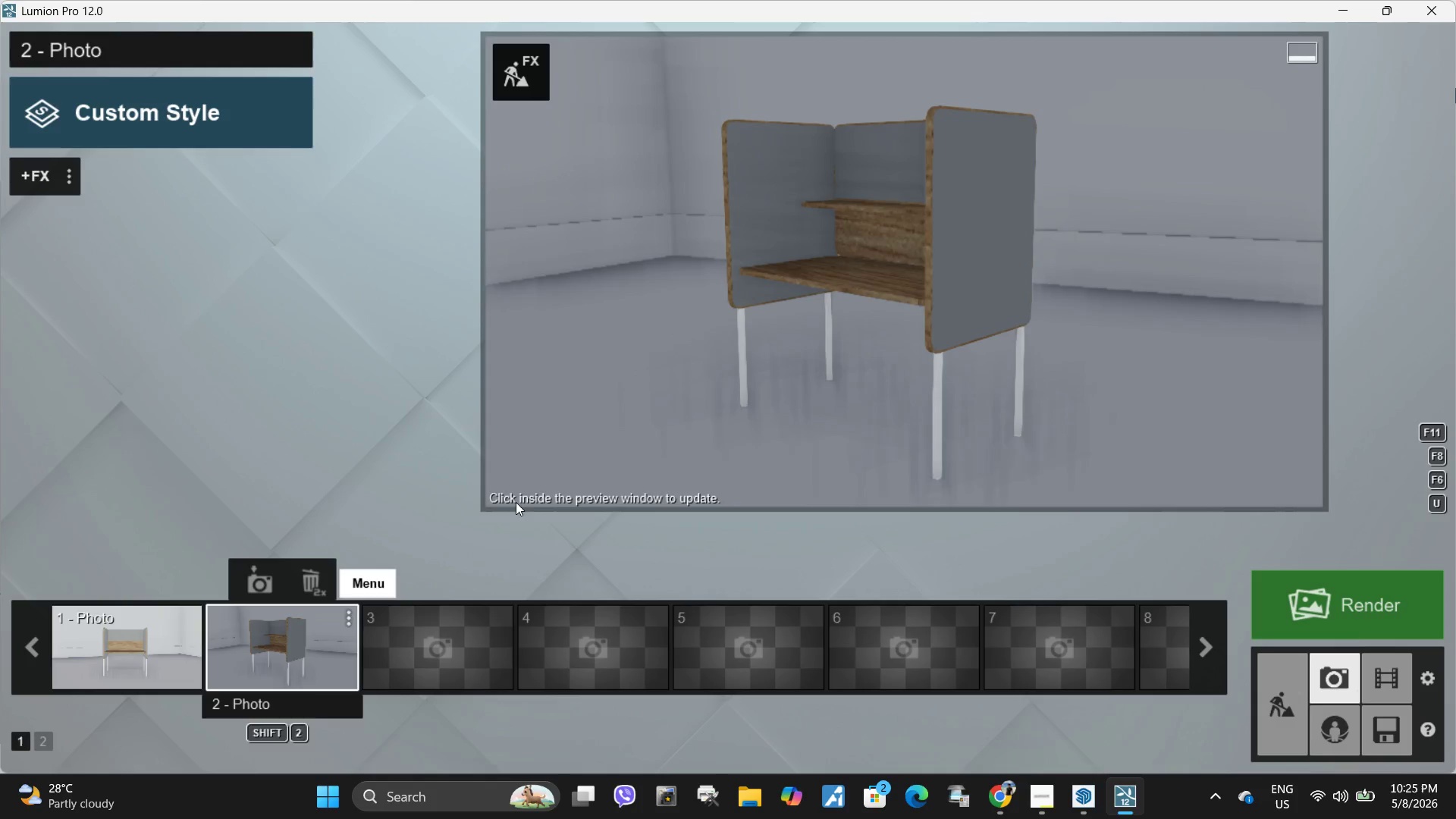 
type( eq)
 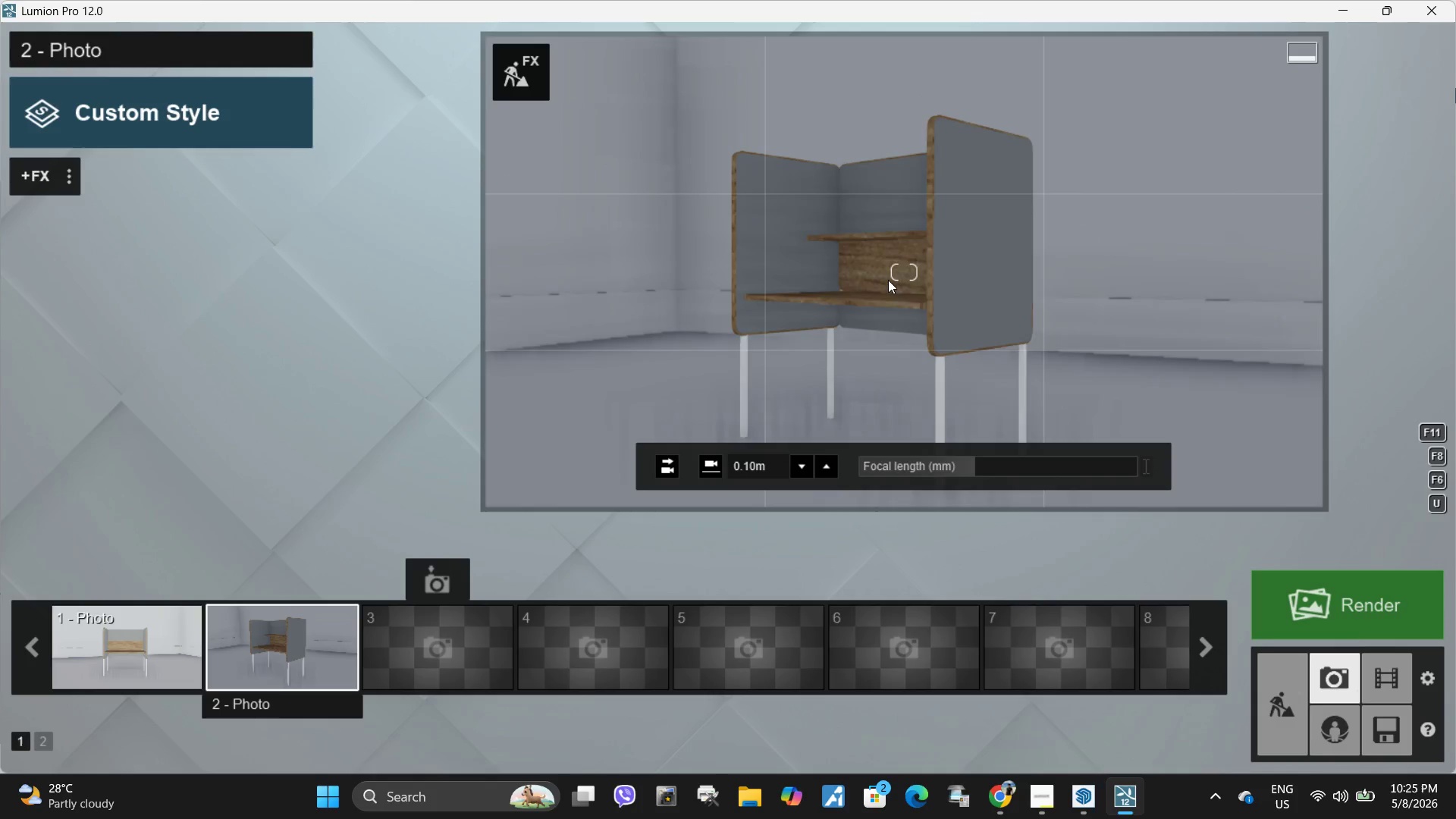 
hold_key(key=Space, duration=2.05)
 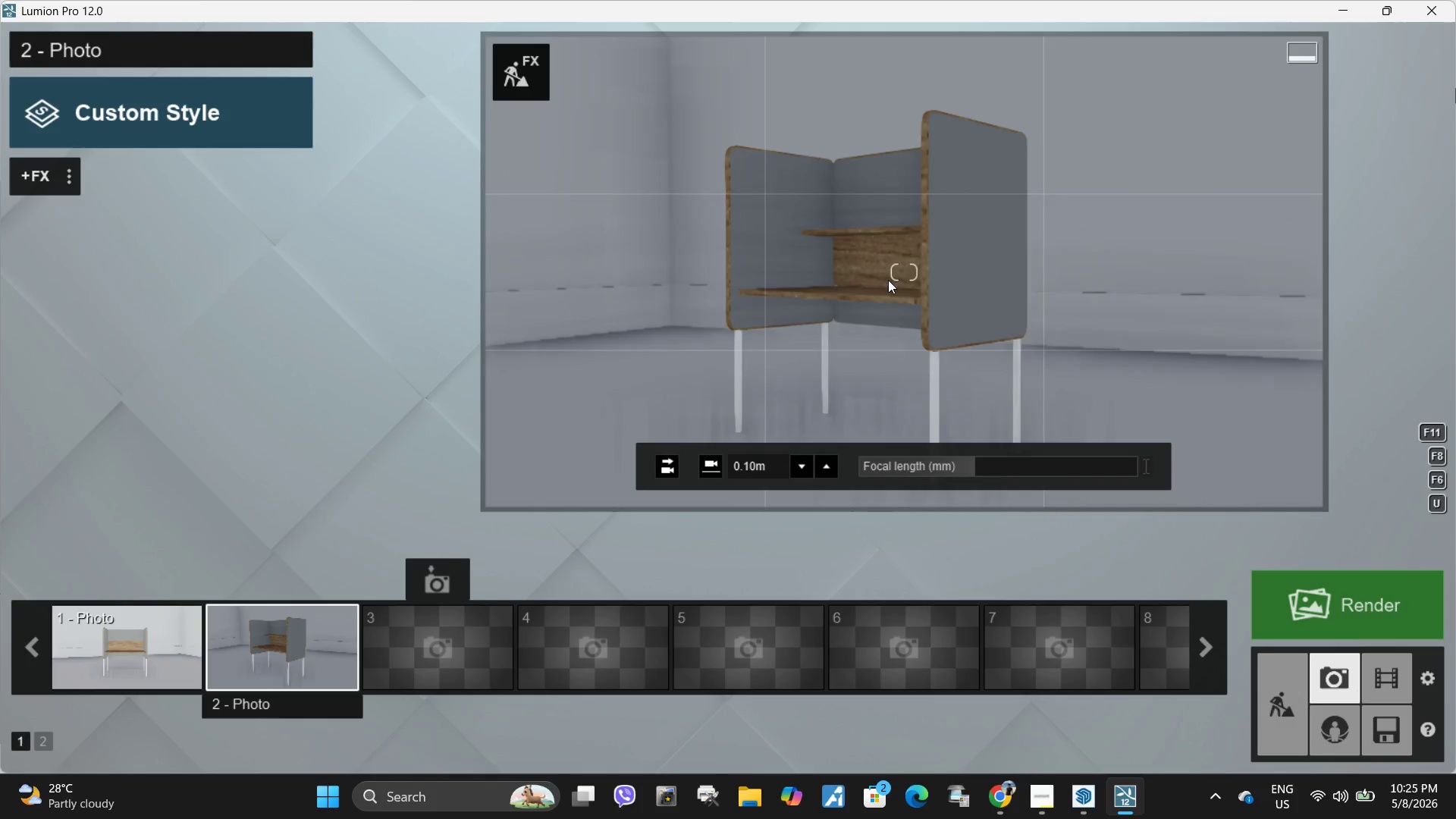 
left_click([888, 280])
 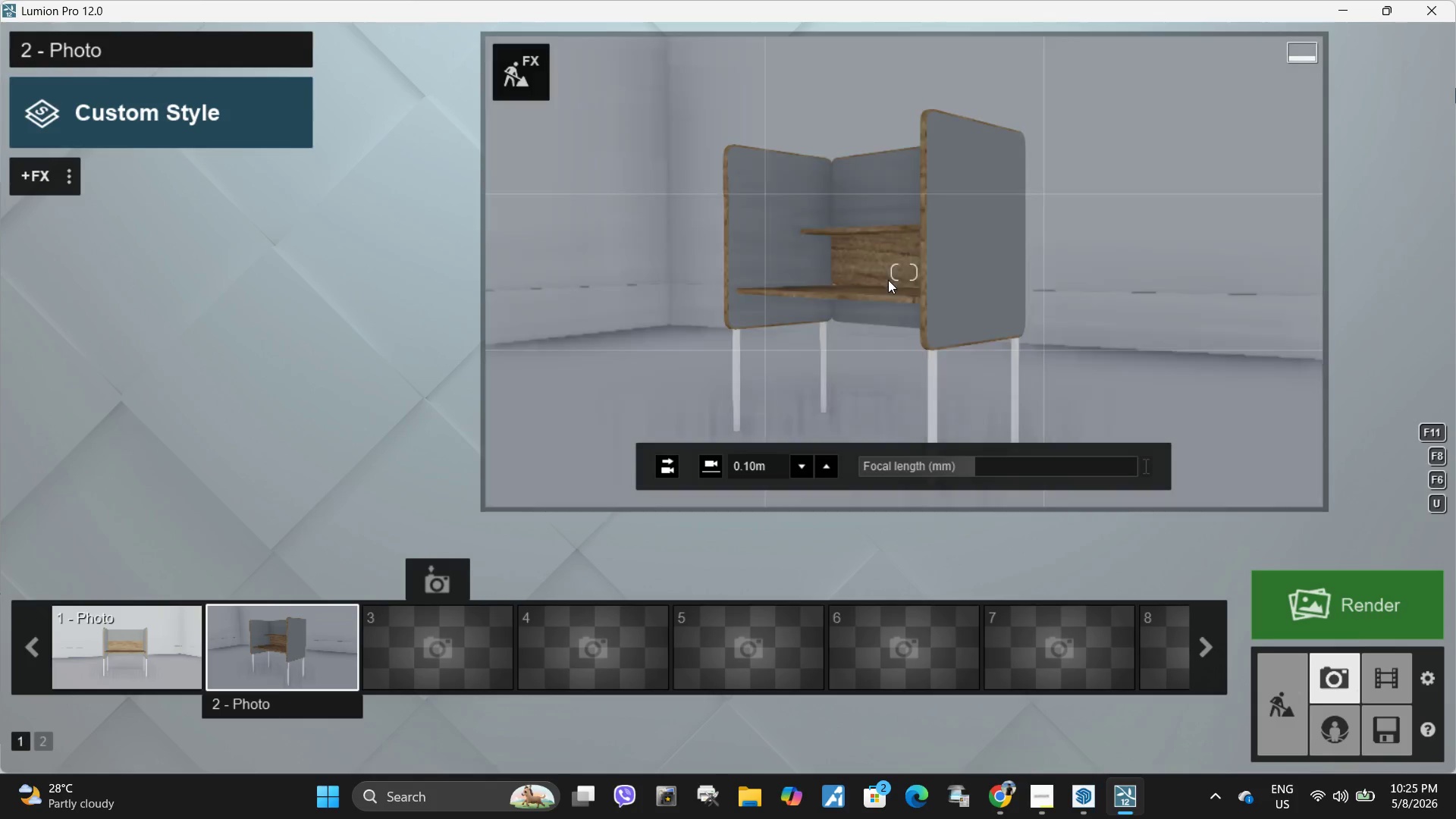 
right_click([888, 280])
 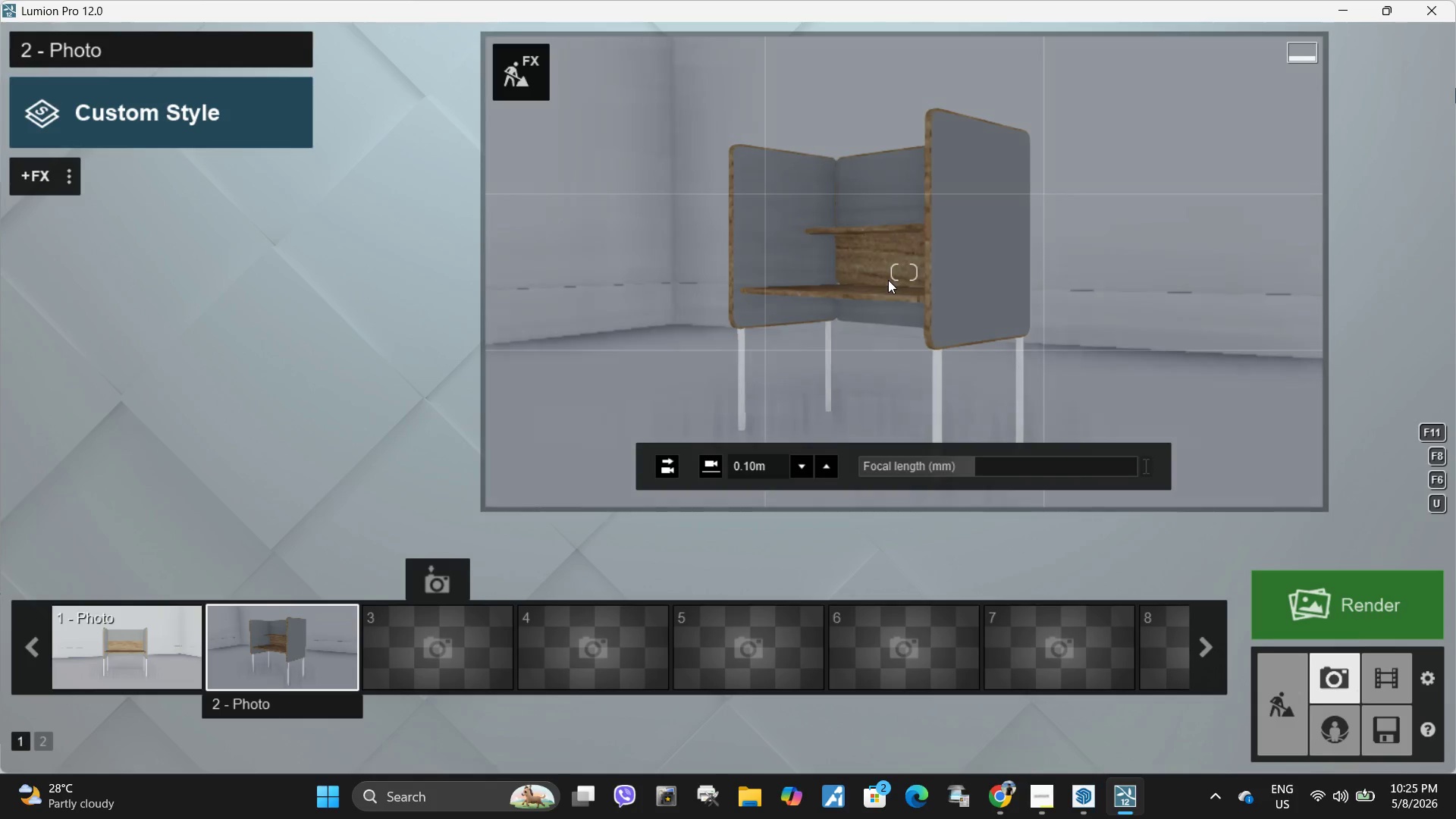 
left_click([888, 280])
 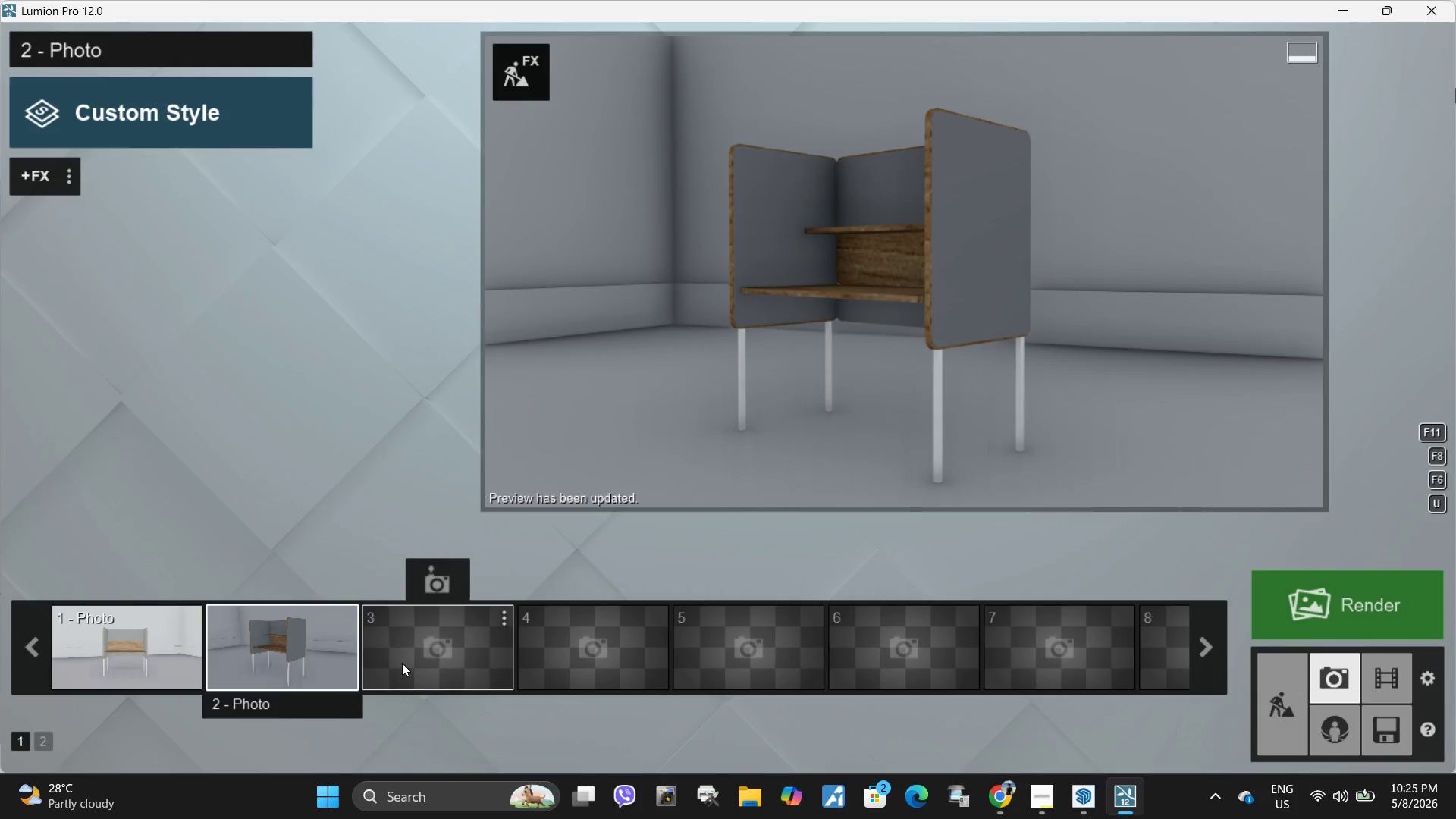 
left_click([266, 585])
 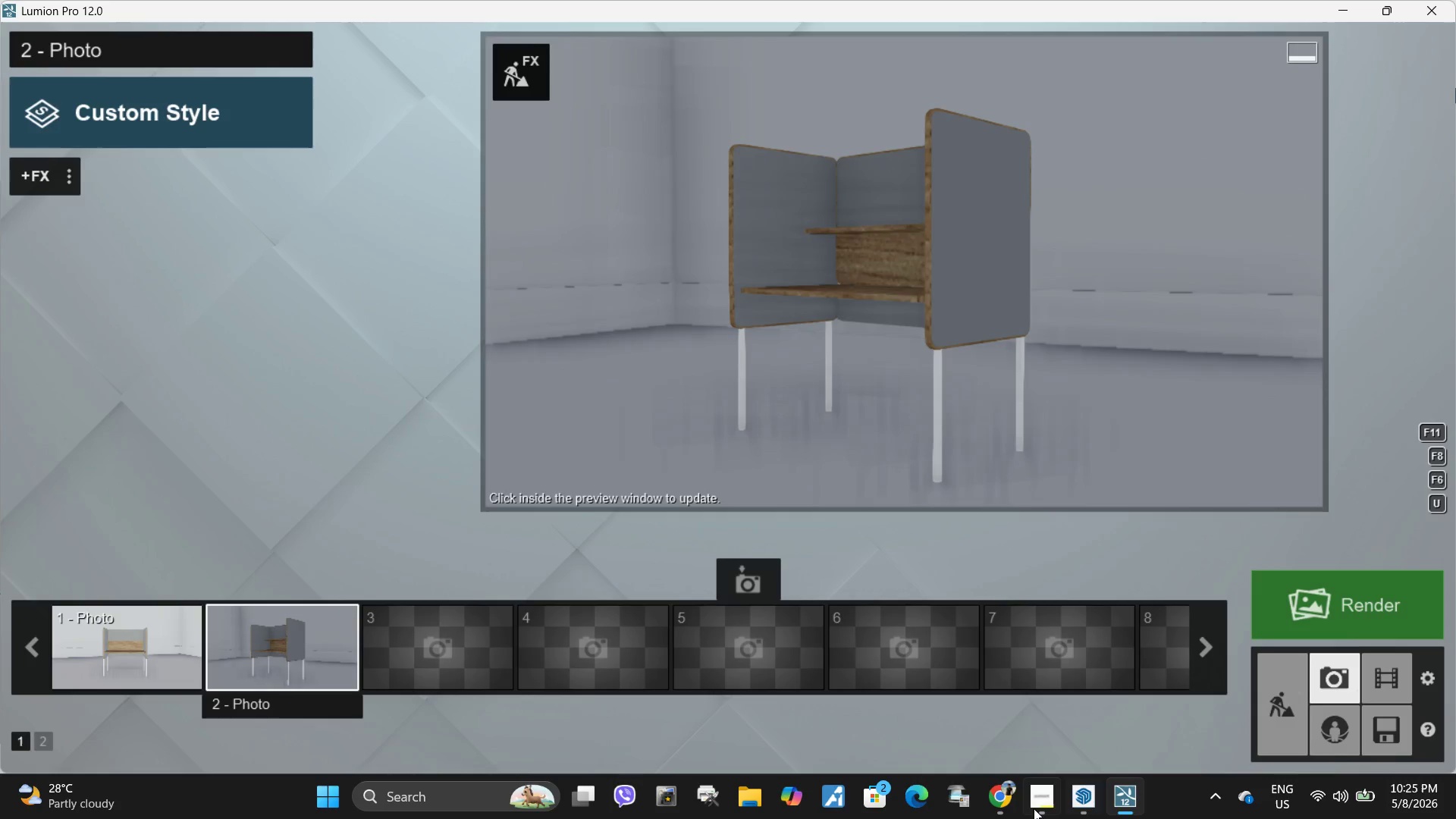 
mouse_move([1004, 714])
 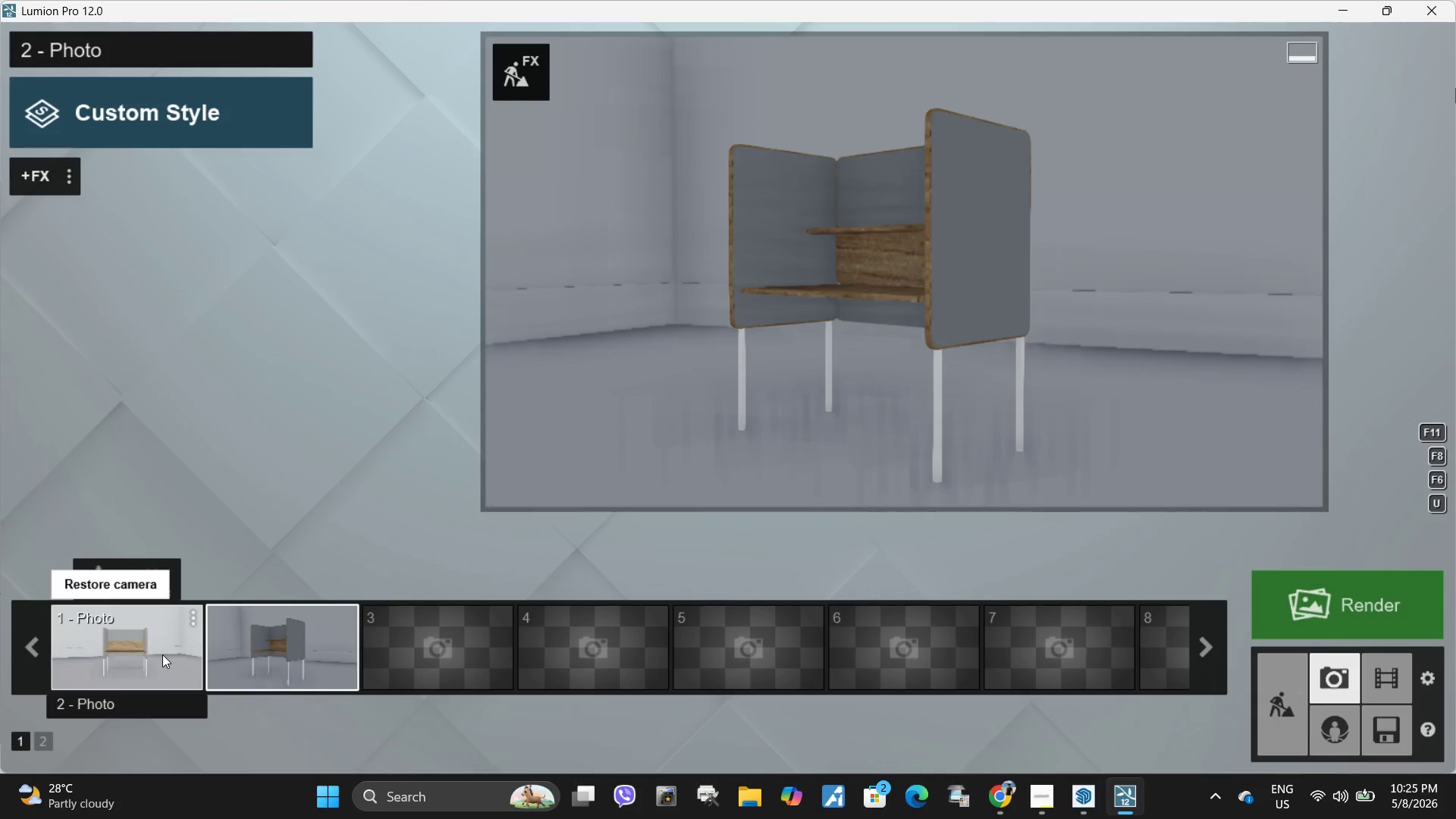 
hold_key(key=Space, duration=11.31)
 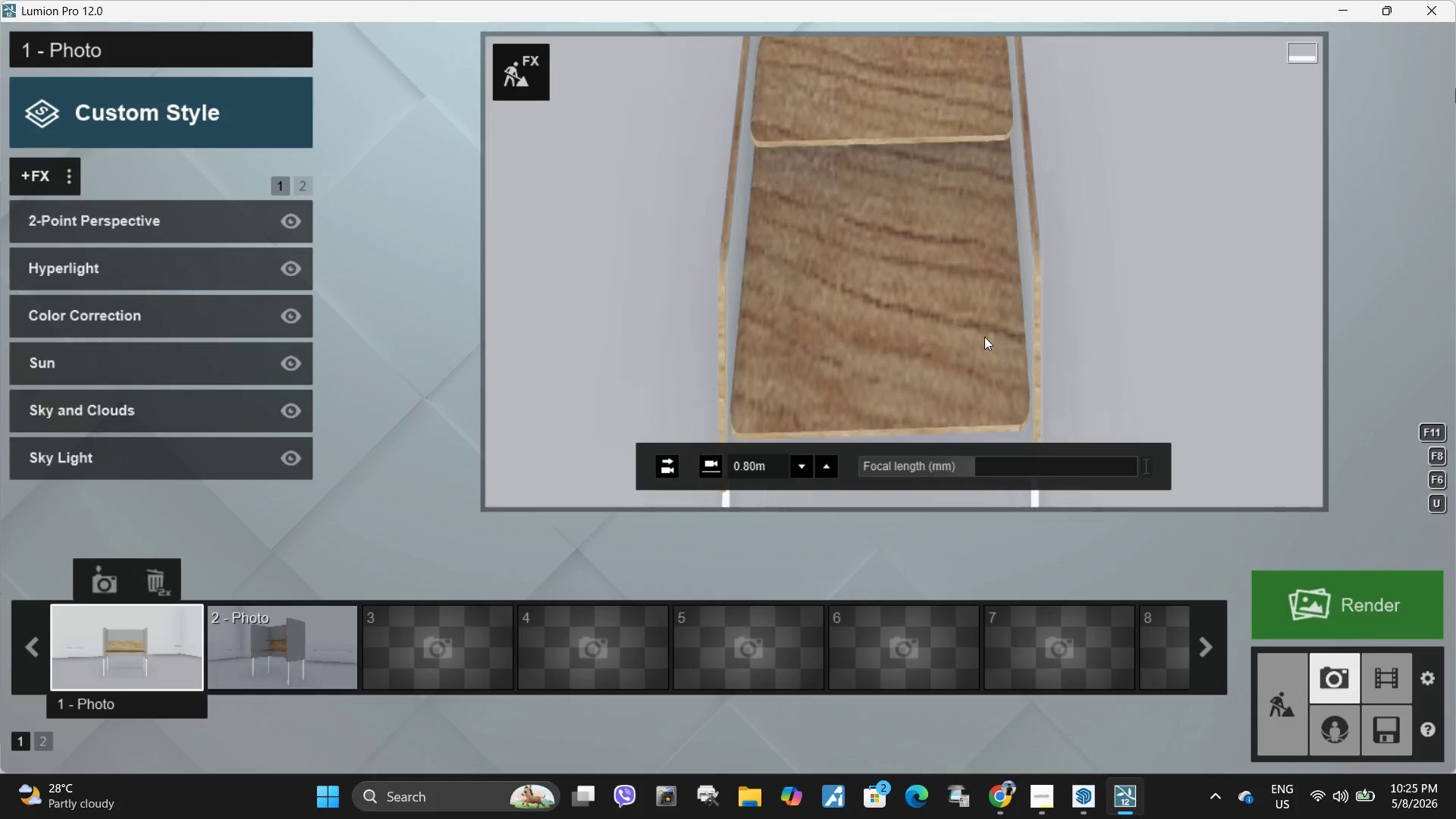 
type(swqqqsswqqsswwqq)
 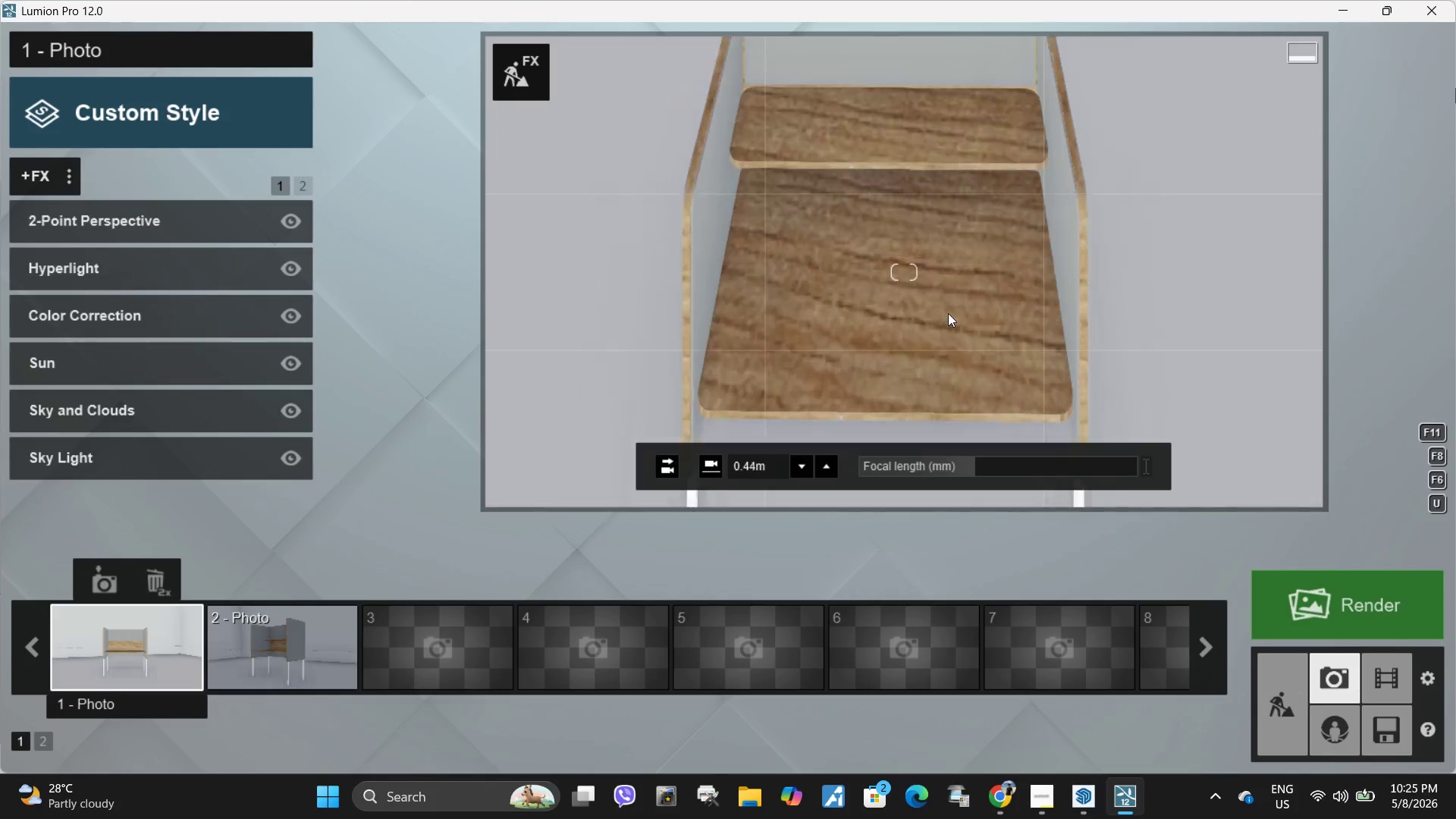 
right_click([948, 313])
 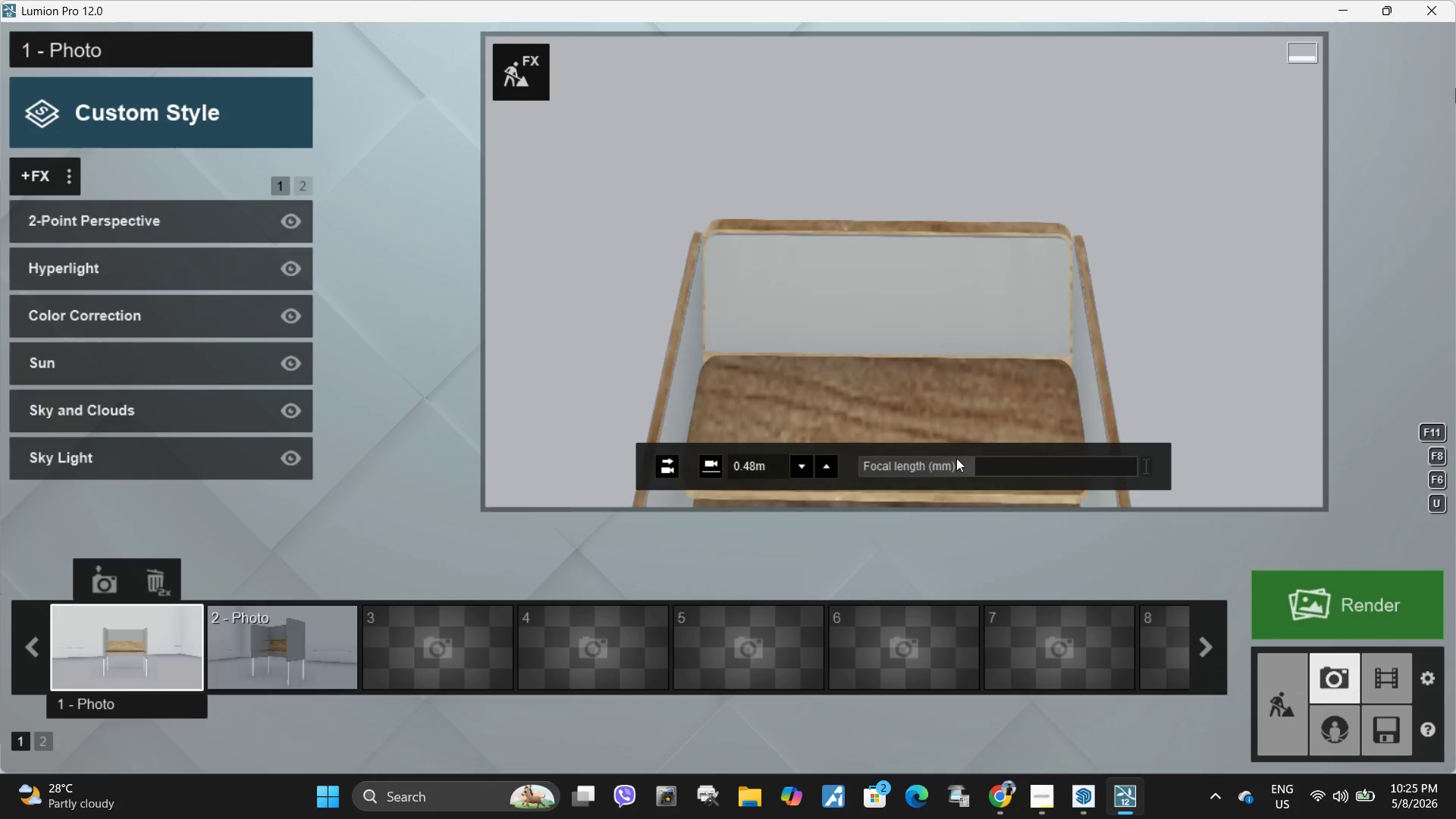 
type(sssqssssssswwwww)
 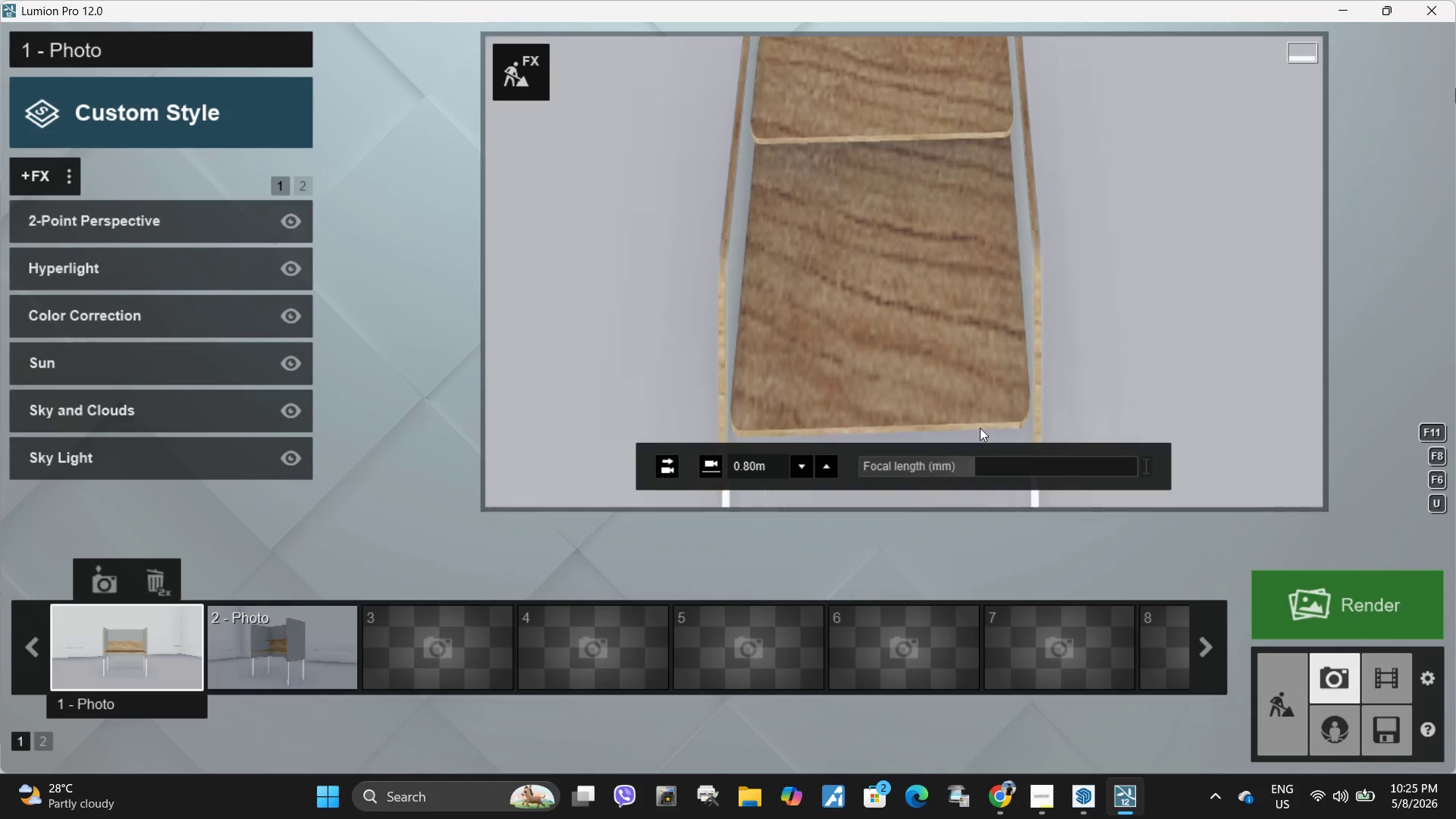 
left_click_drag(start_coordinate=[963, 466], to_coordinate=[952, 466])
 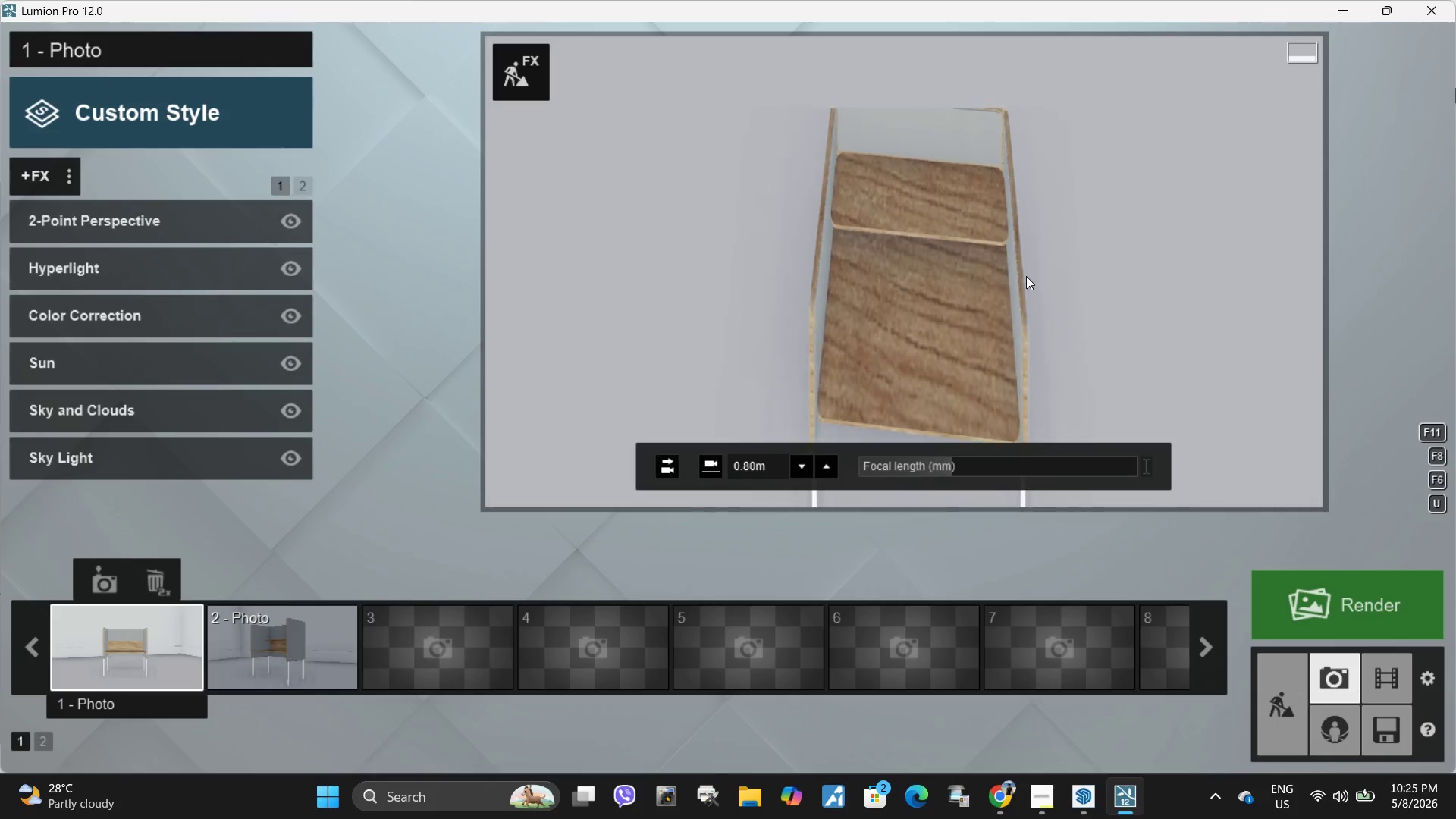 
double_click([1026, 276])
 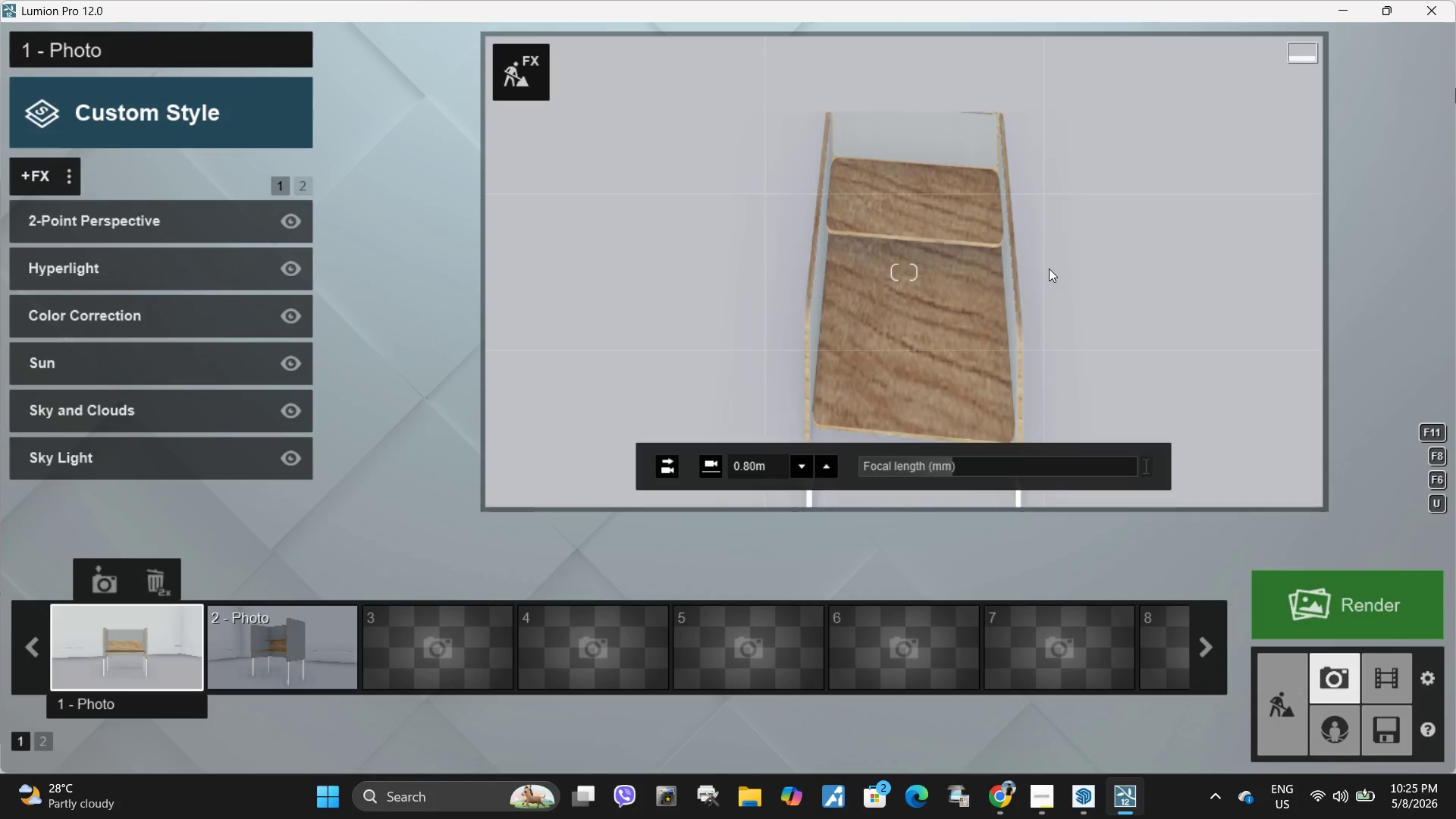 
left_click([1048, 268])
 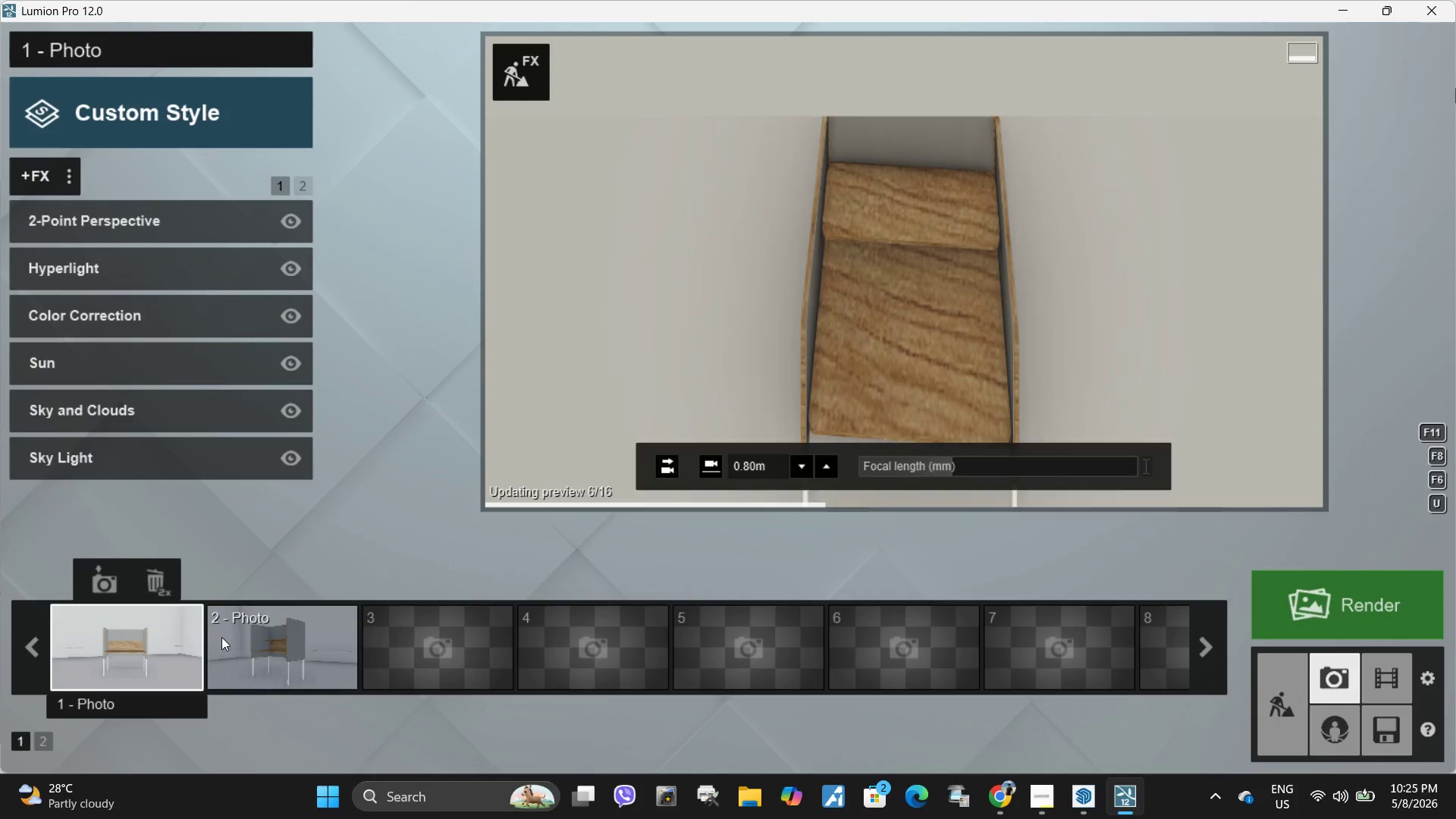 
left_click([116, 658])
 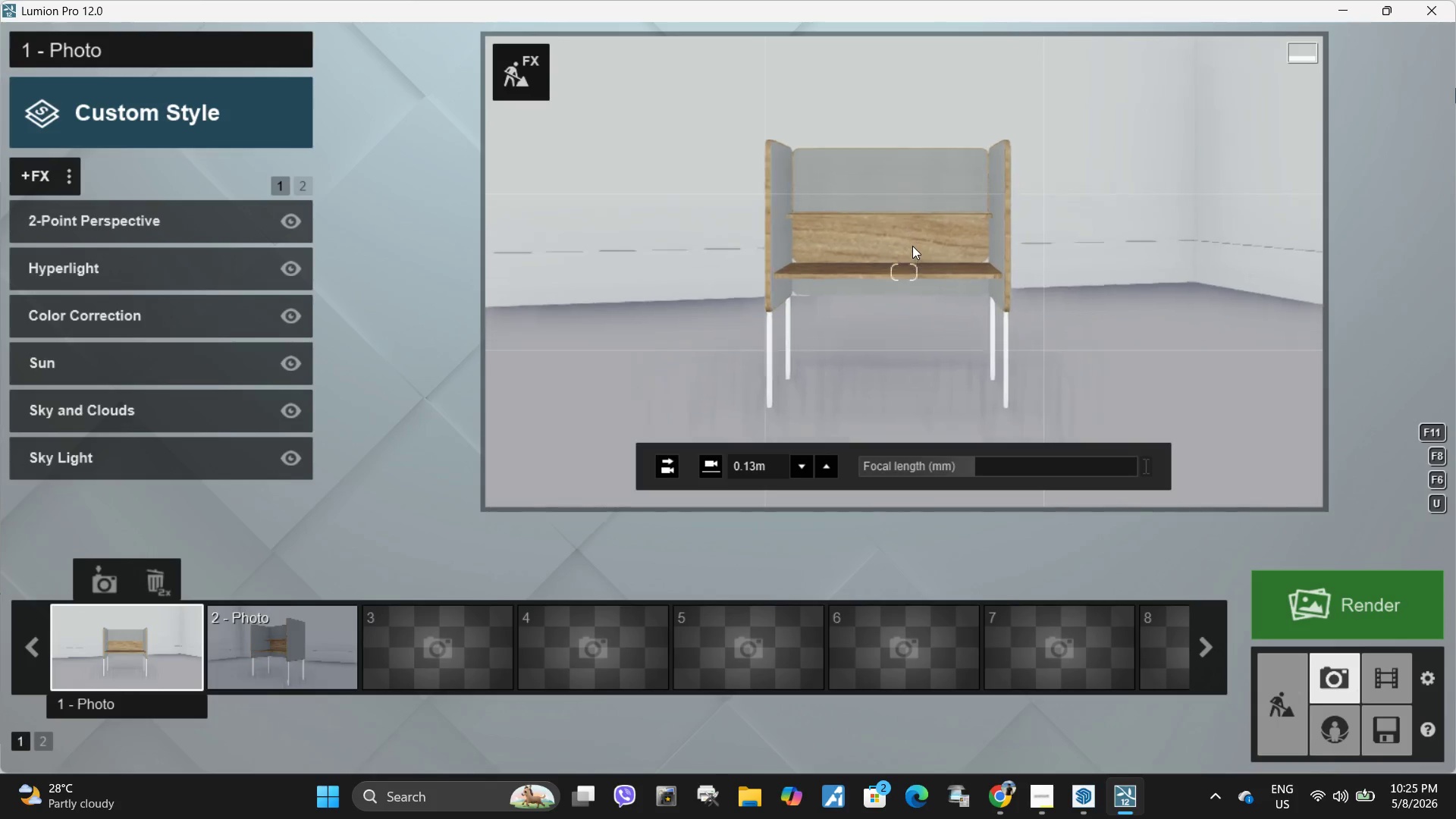 
key(Q)
 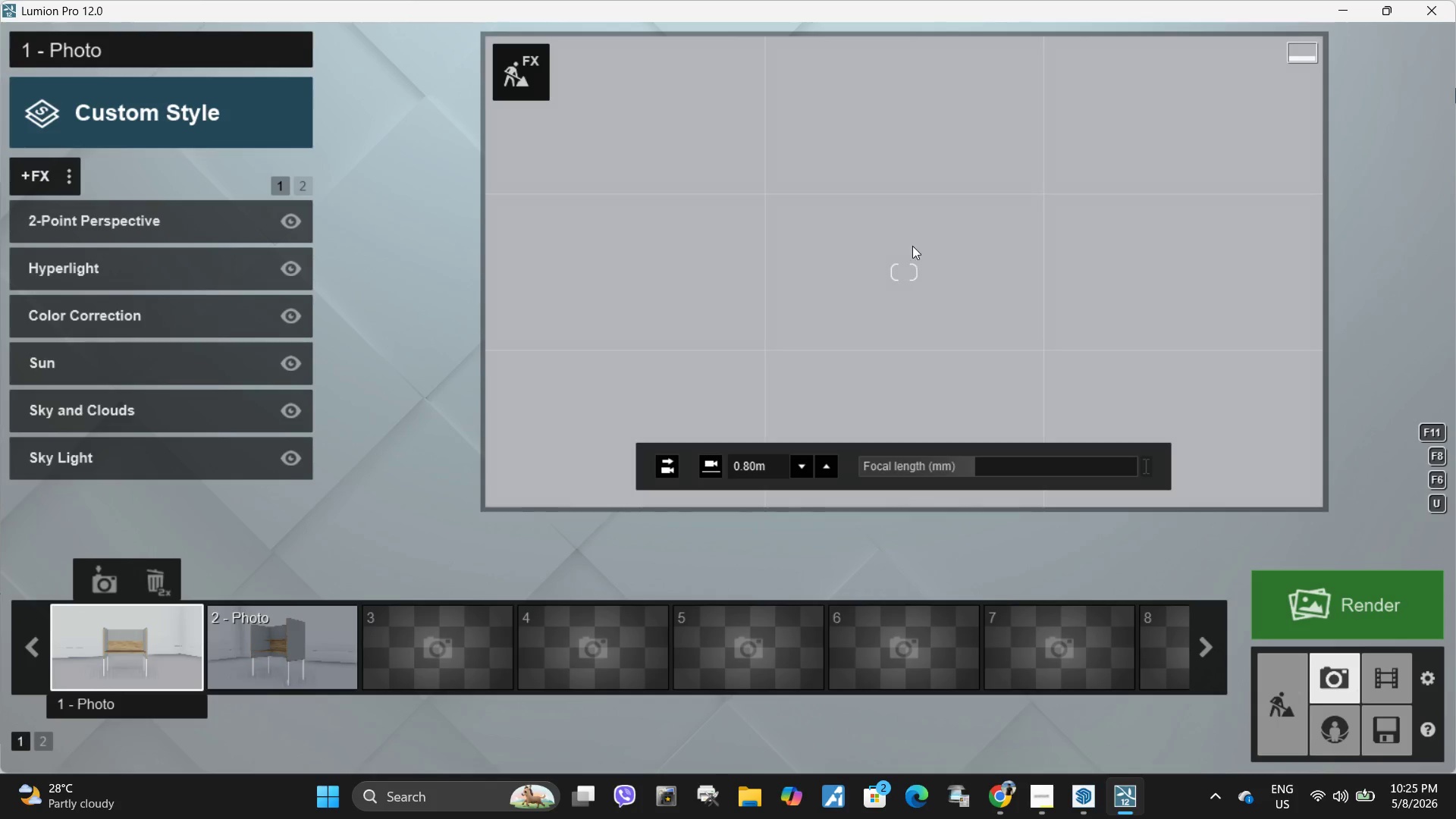 
key(S)
 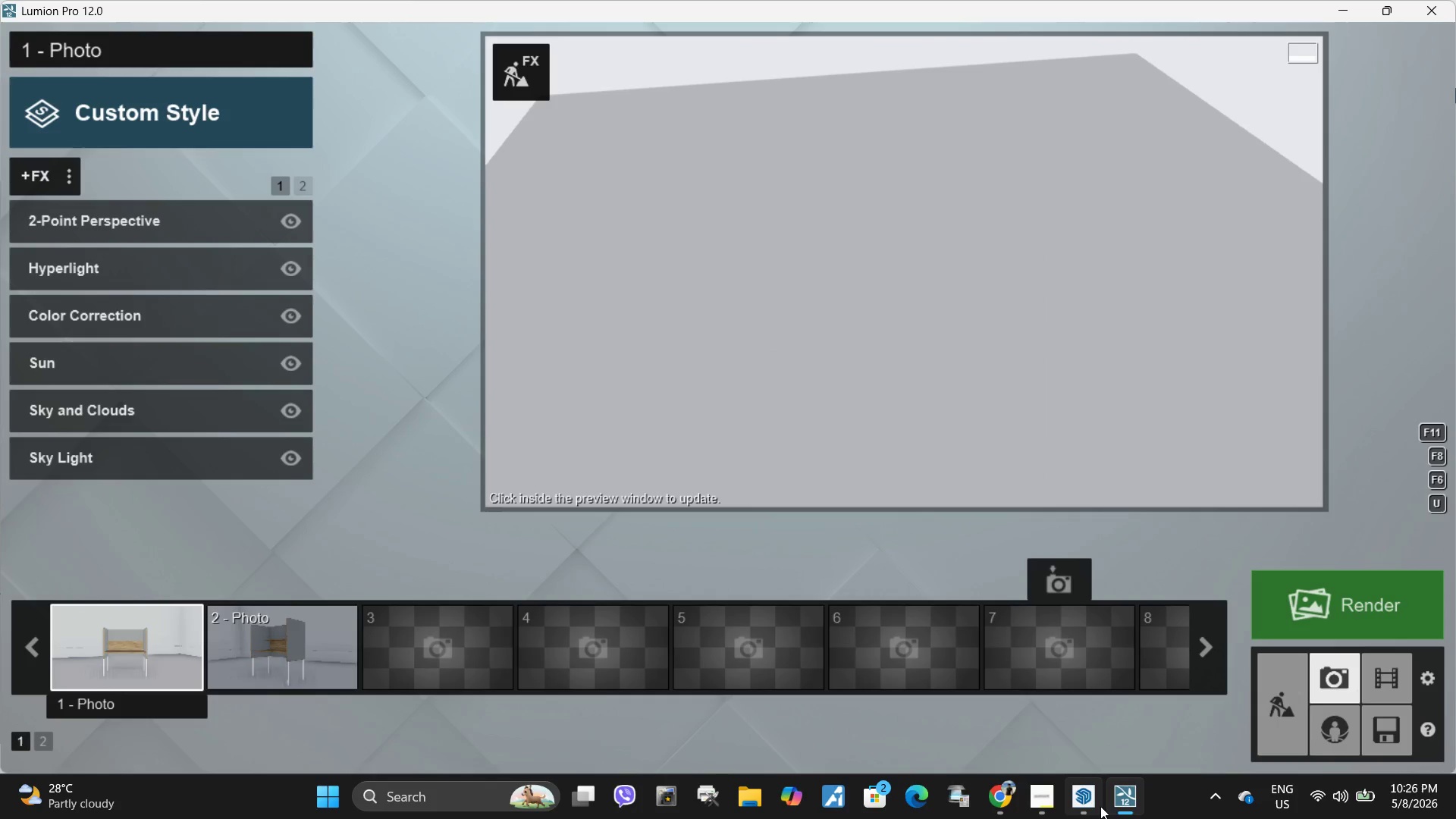 
left_click([1091, 807])
 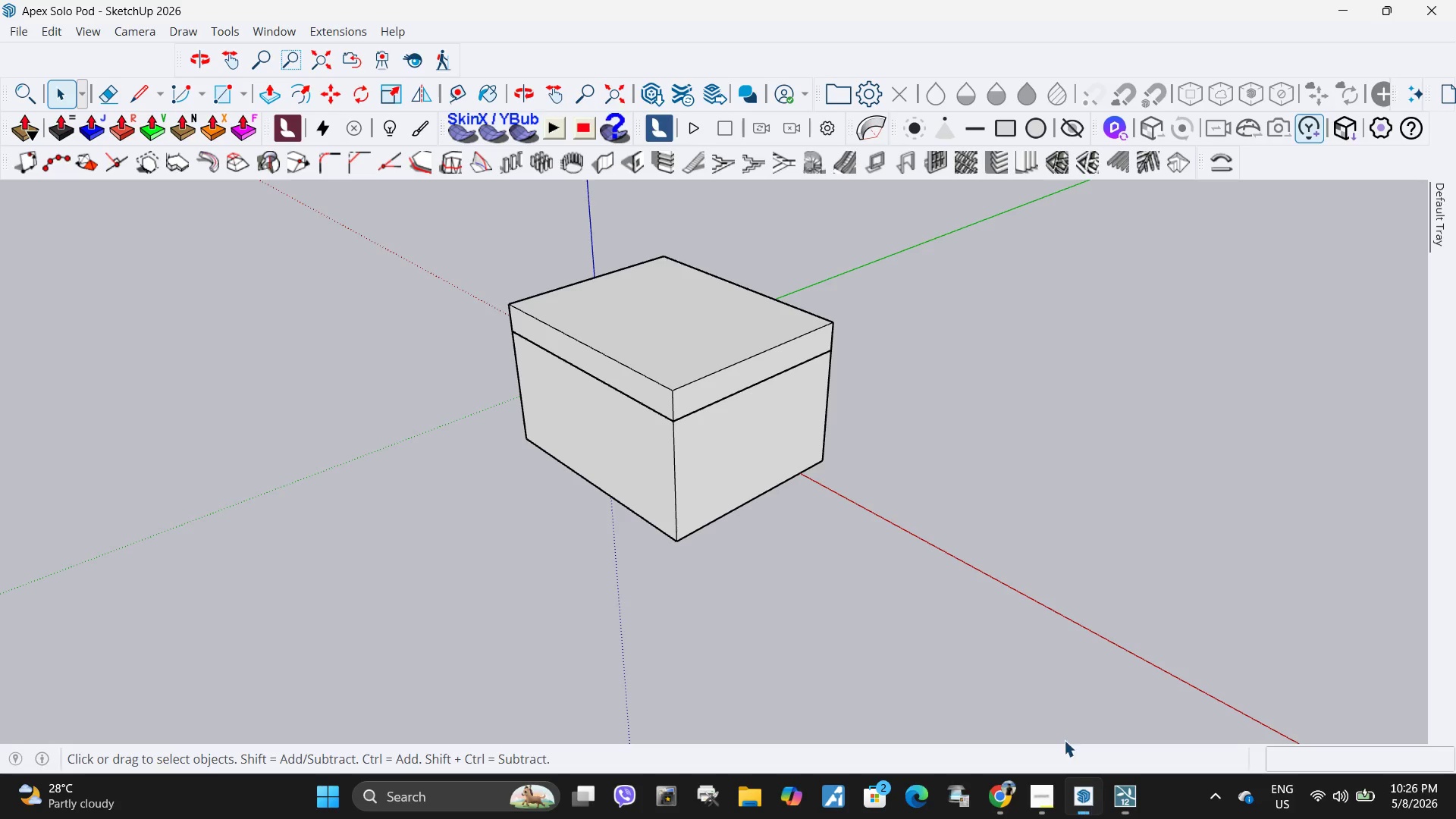 
left_click([719, 365])
 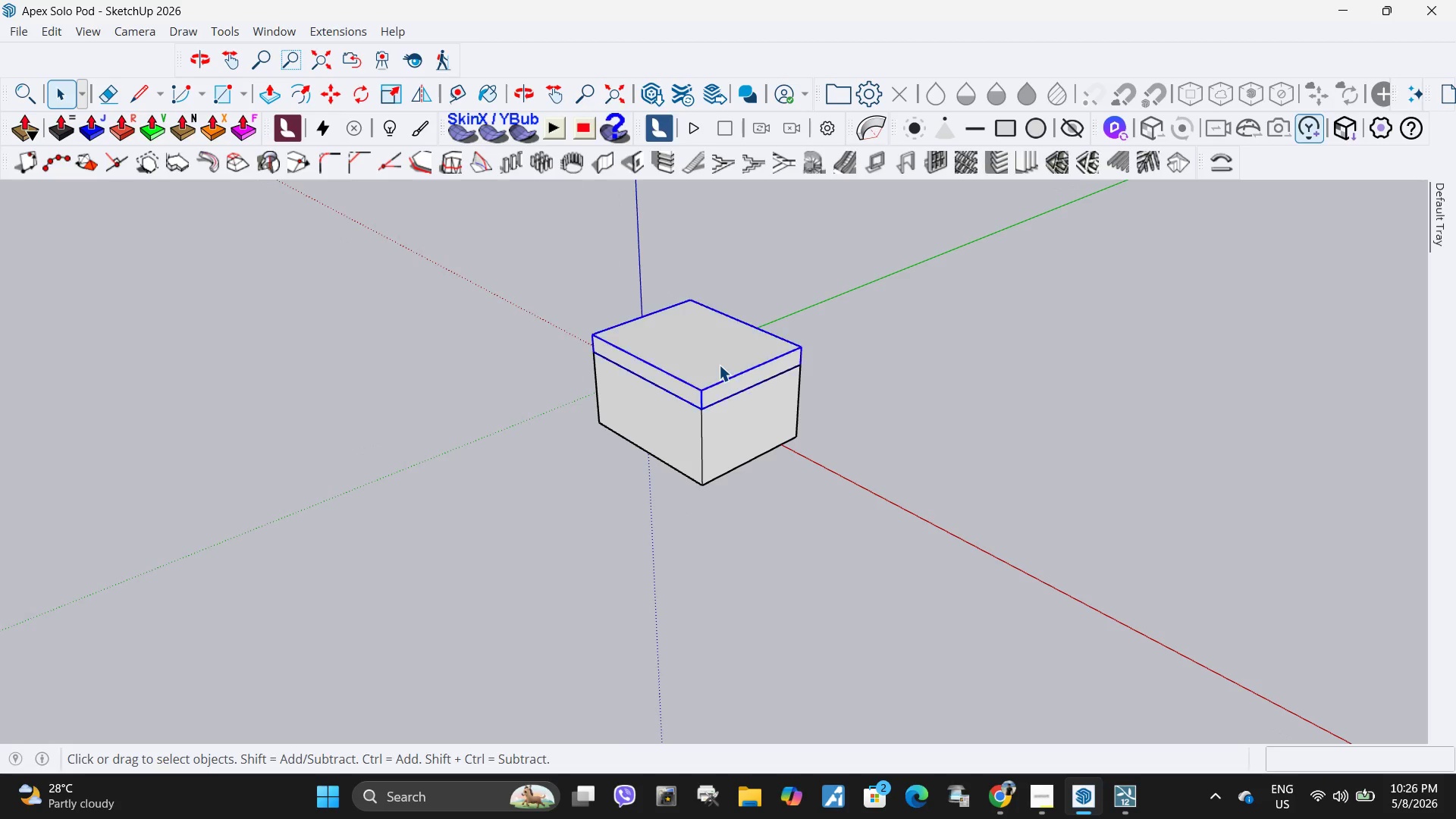 
scroll: coordinate [745, 391], scroll_direction: down, amount: 5.0
 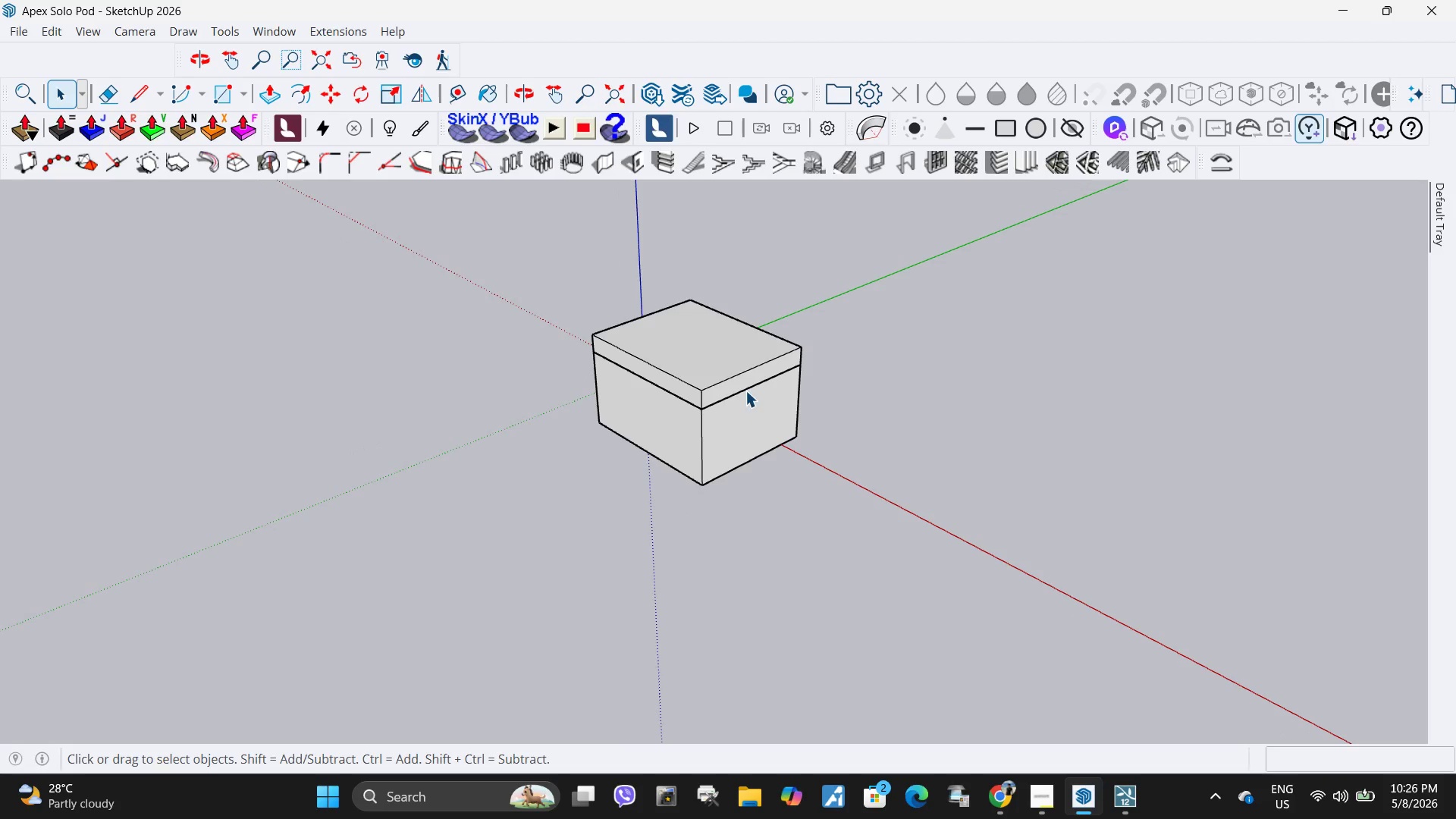 
scroll: coordinate [719, 365], scroll_direction: up, amount: 2.0
 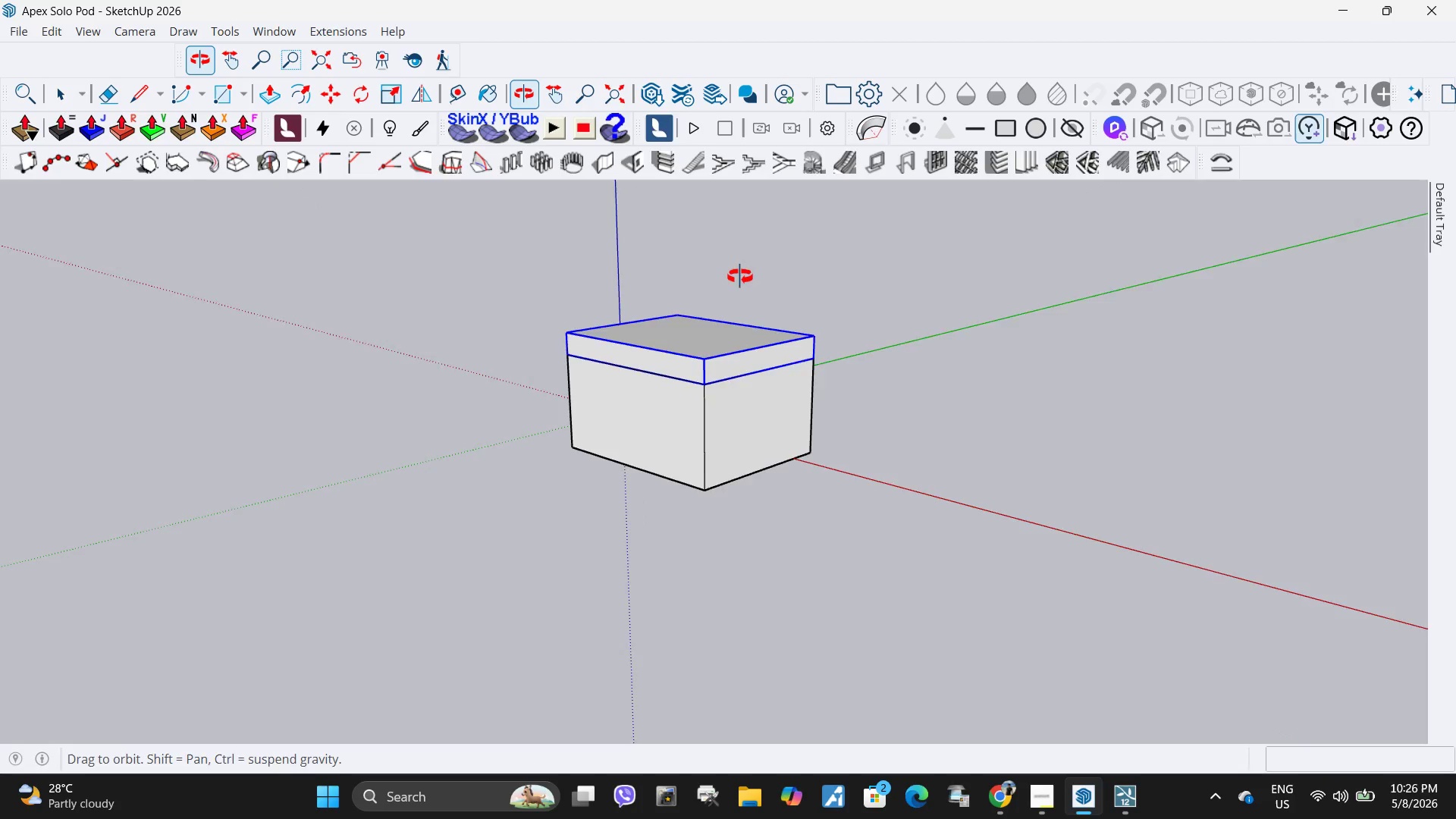 
key(M)
 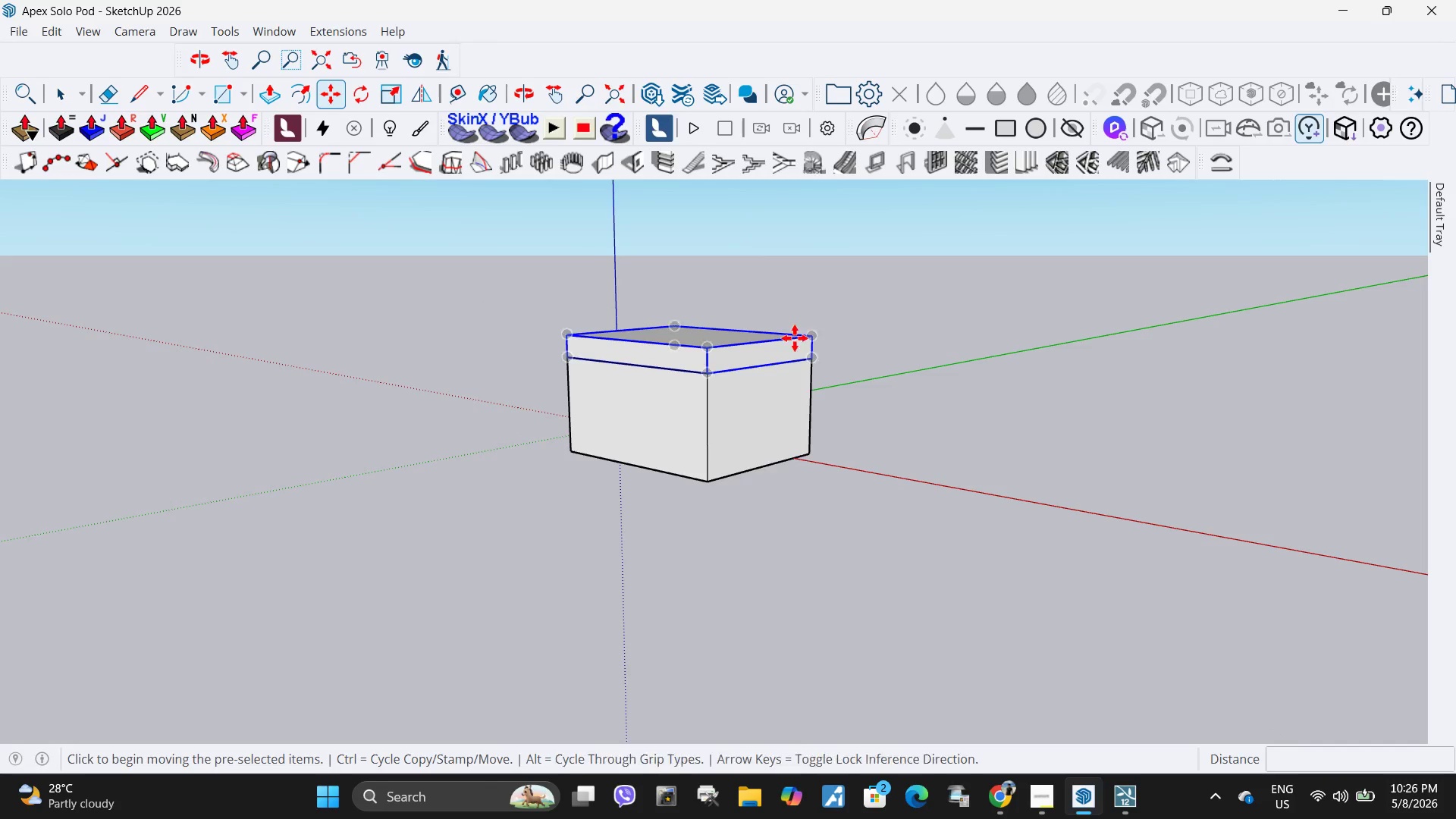 
left_click_drag(start_coordinate=[823, 378], to_coordinate=[825, 370])
 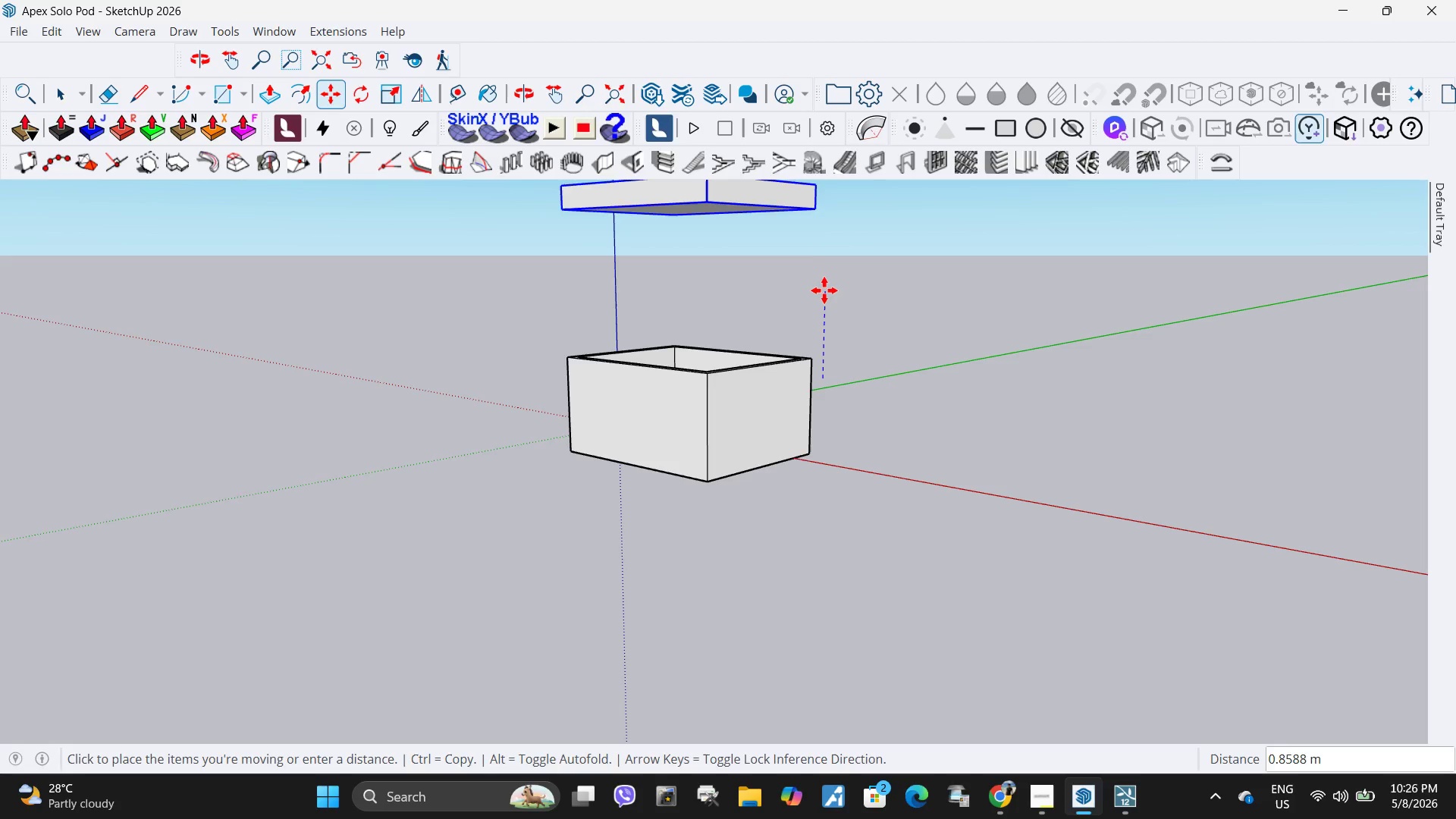 
left_click([827, 286])
 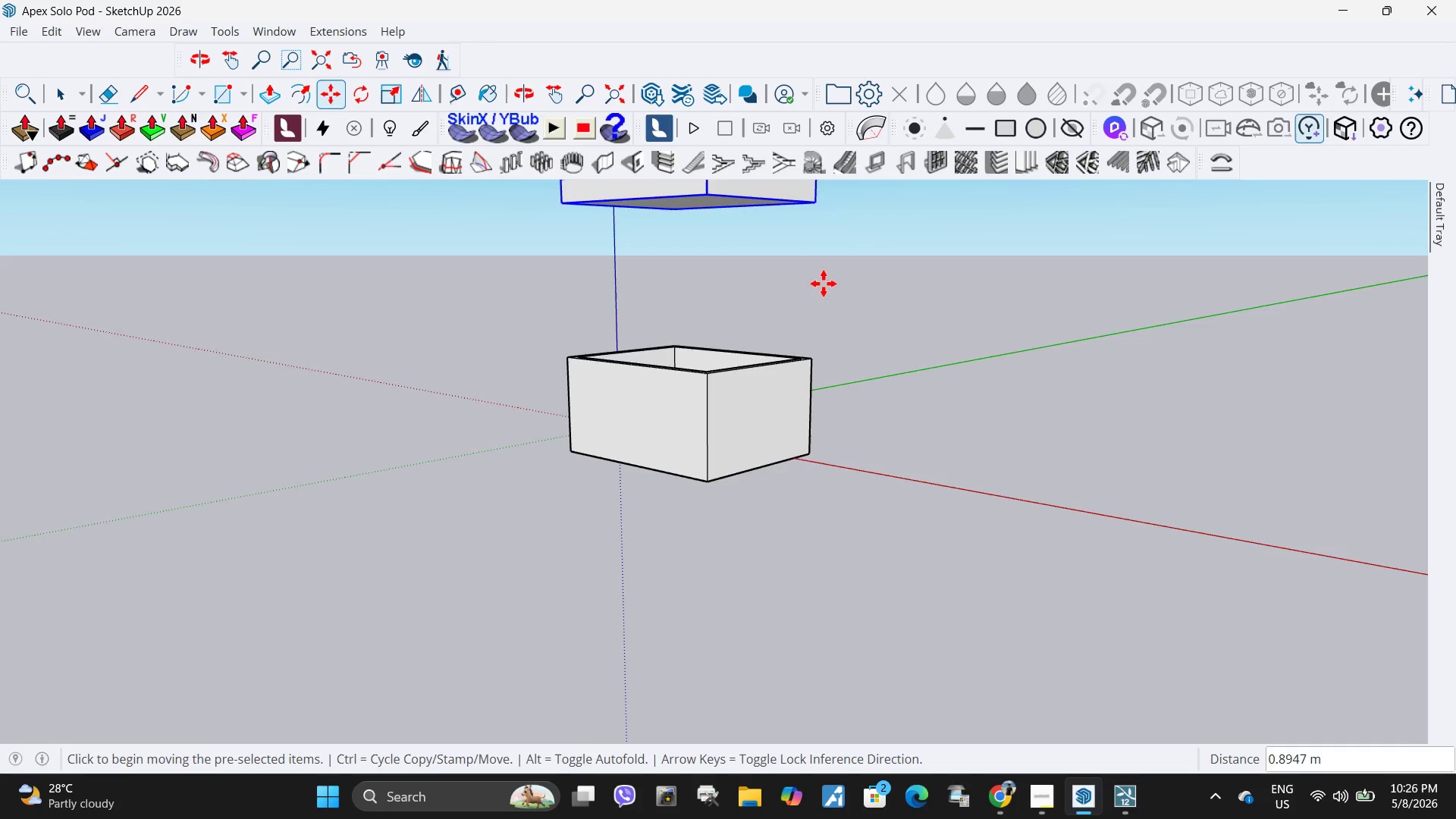 
scroll: coordinate [742, 391], scroll_direction: up, amount: 8.0
 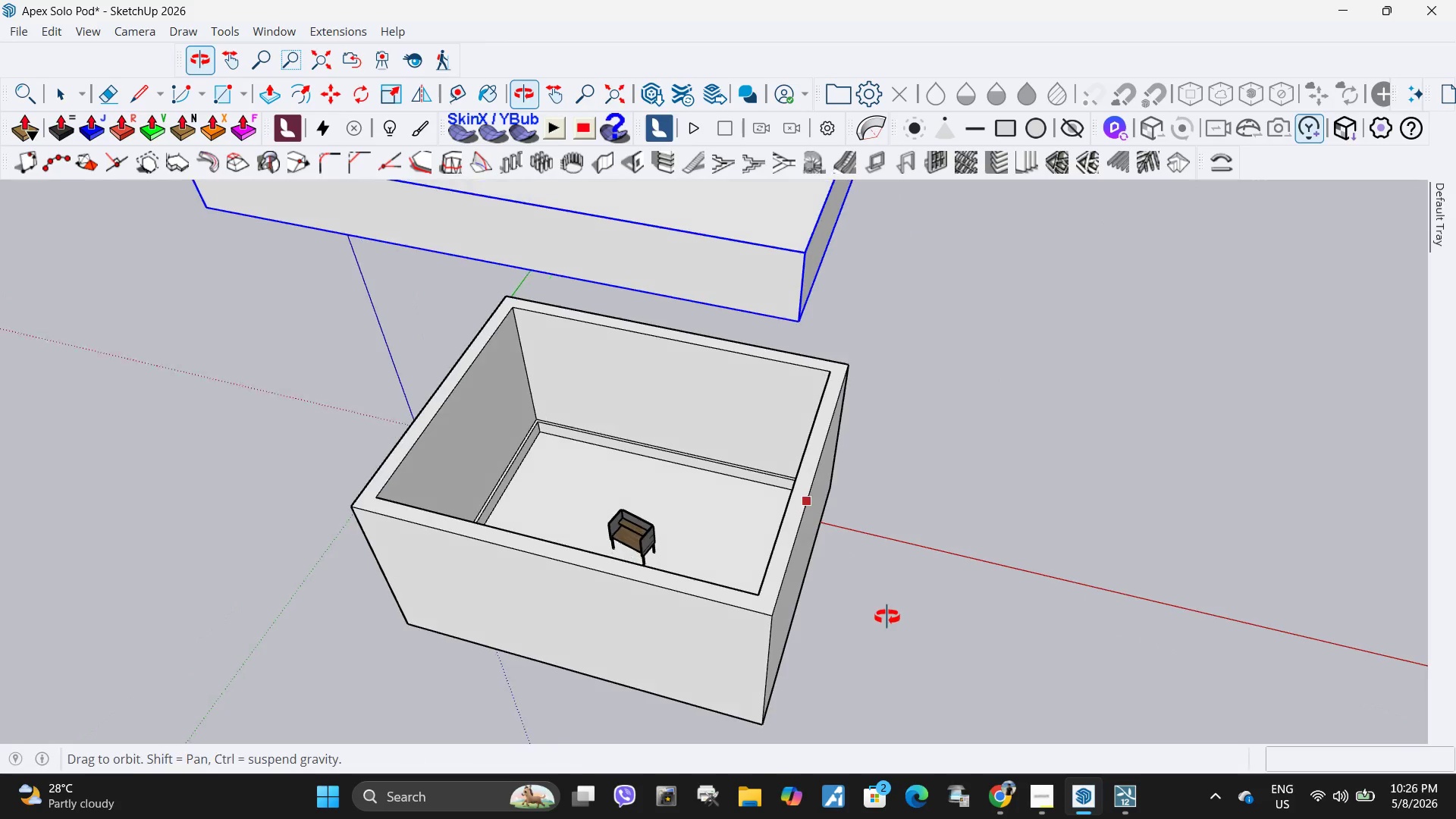 
key(Space)
 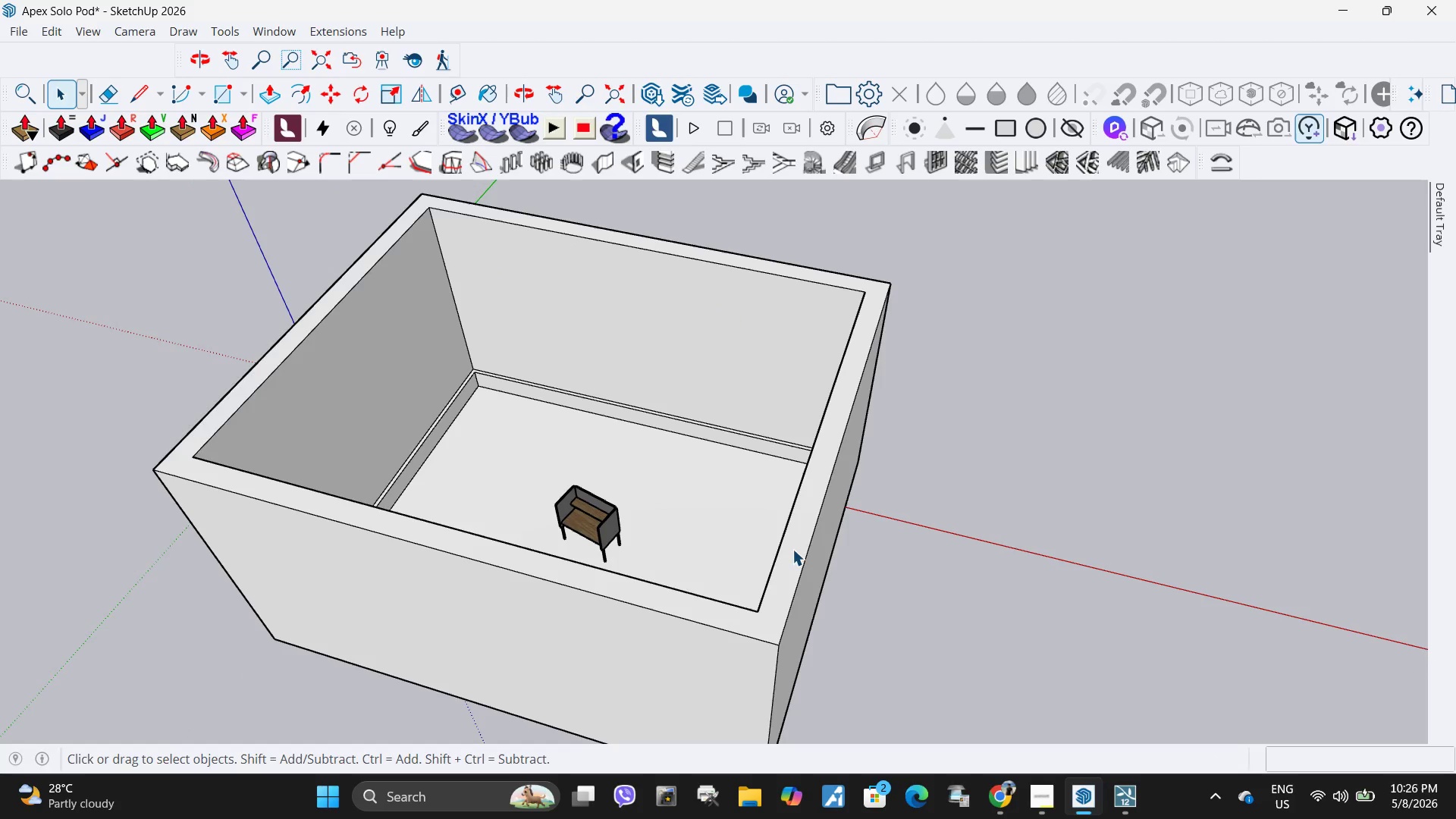 
scroll: coordinate [748, 570], scroll_direction: up, amount: 3.0
 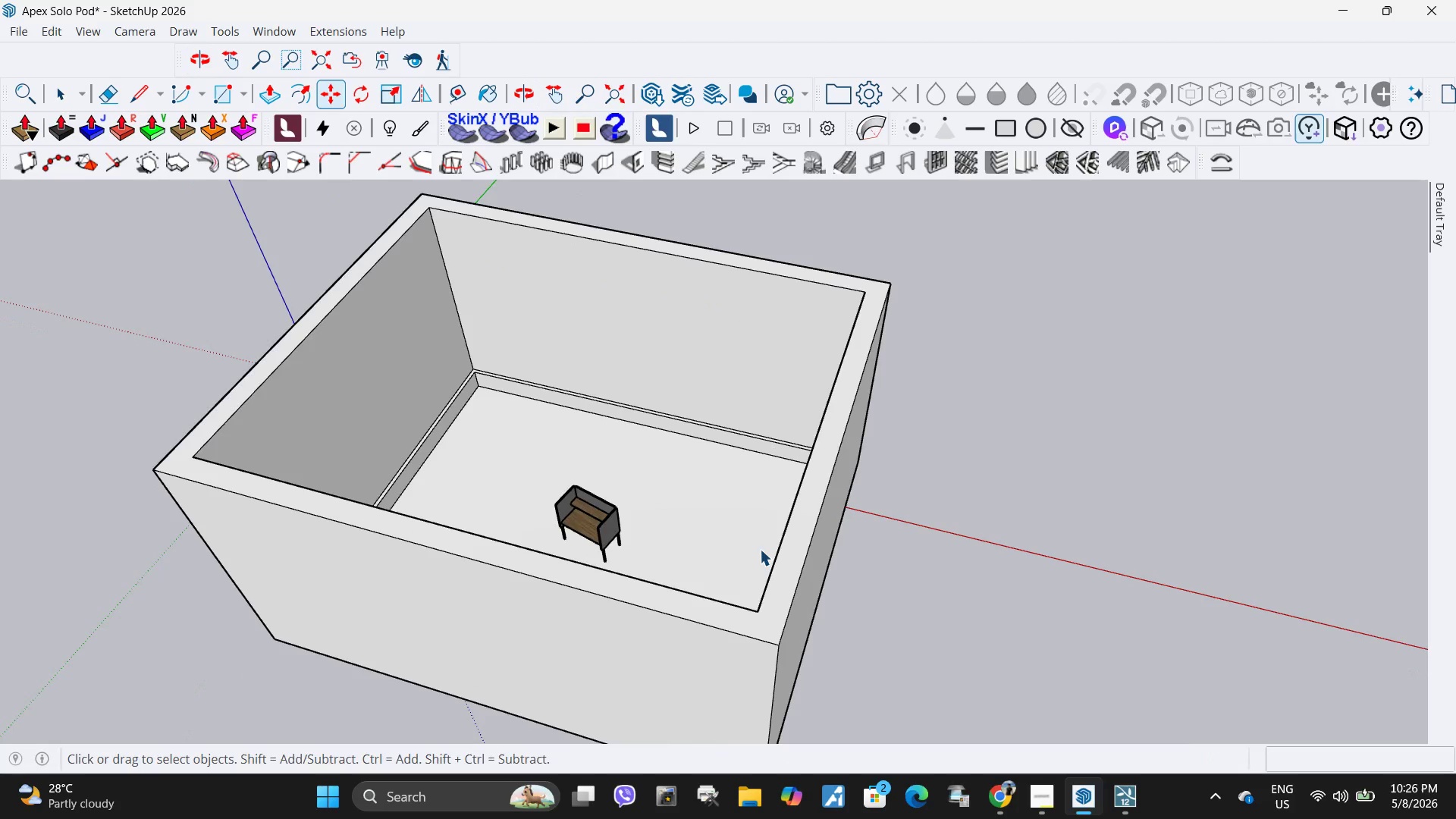 
double_click([792, 549])
 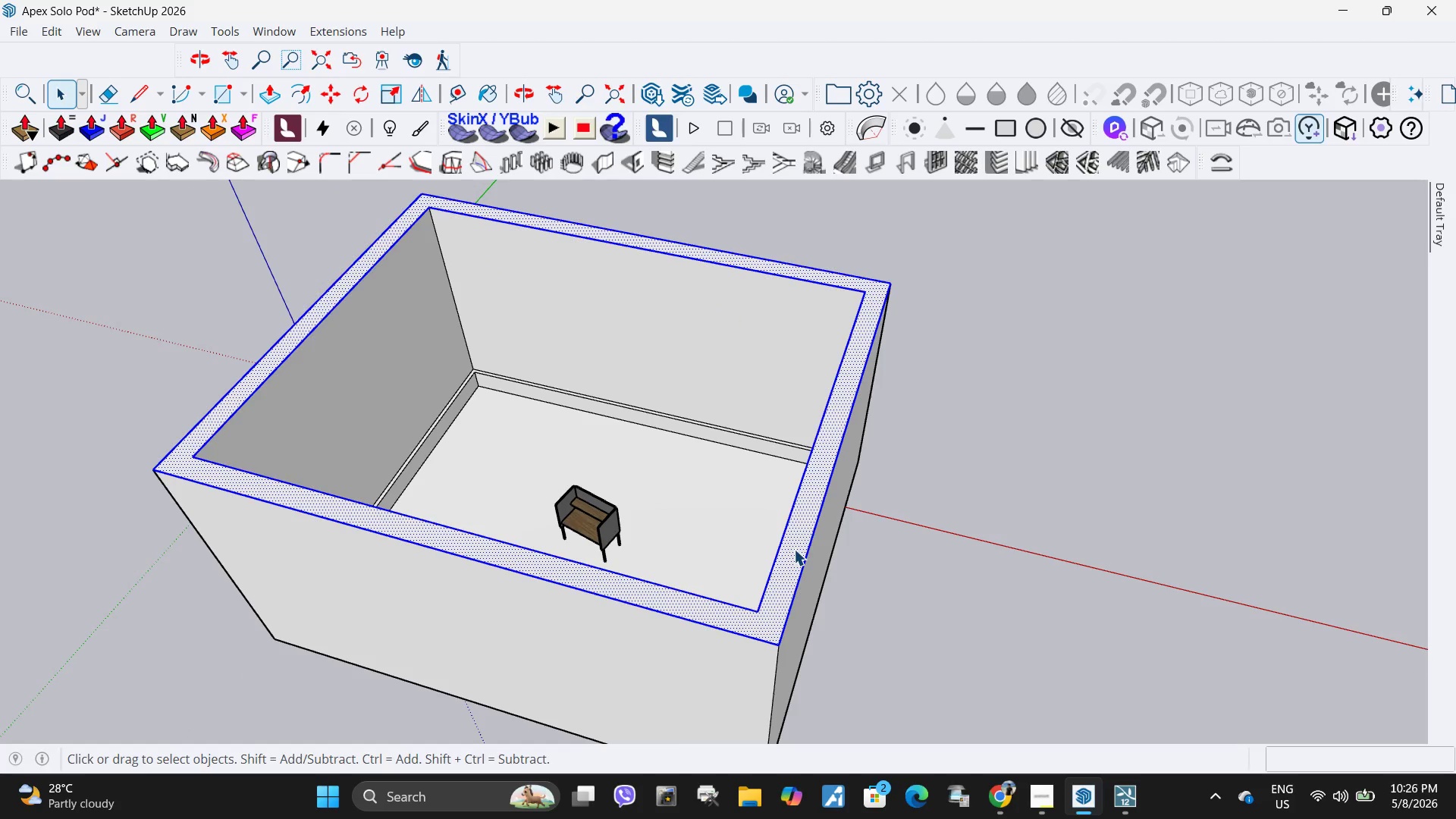 
key(P)
 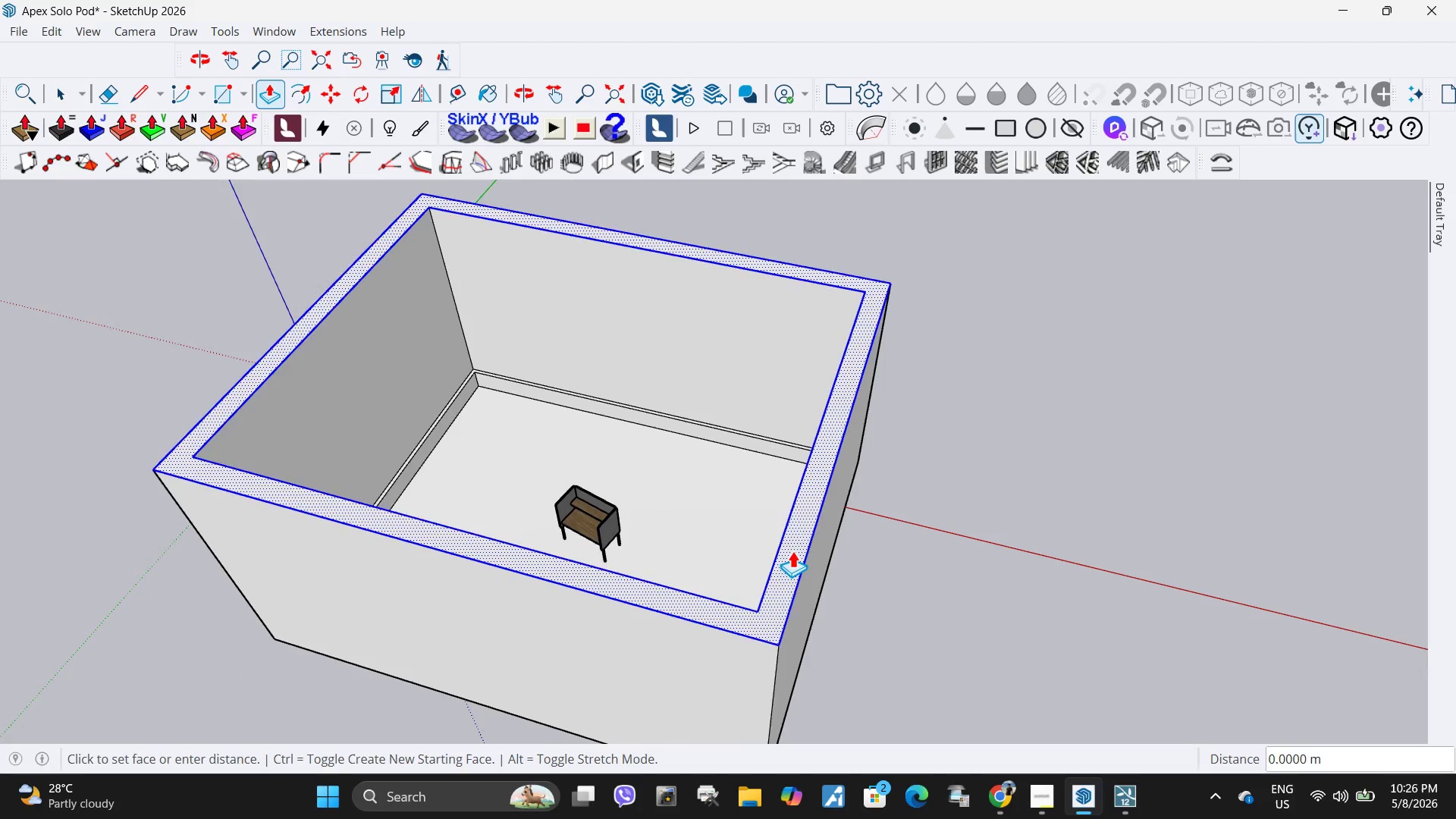 
scroll: coordinate [795, 537], scroll_direction: down, amount: 5.0
 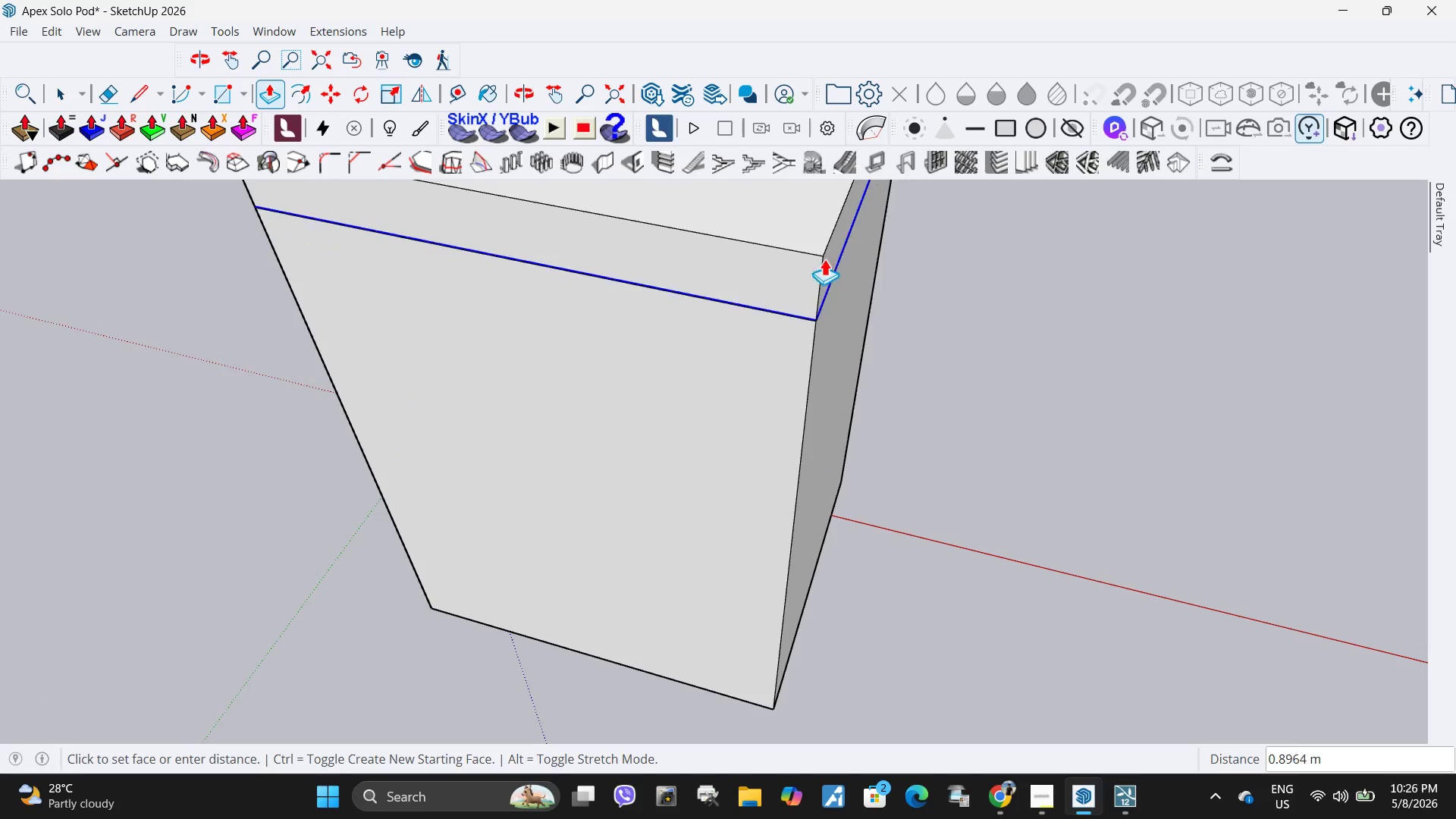 
left_click([818, 257])
 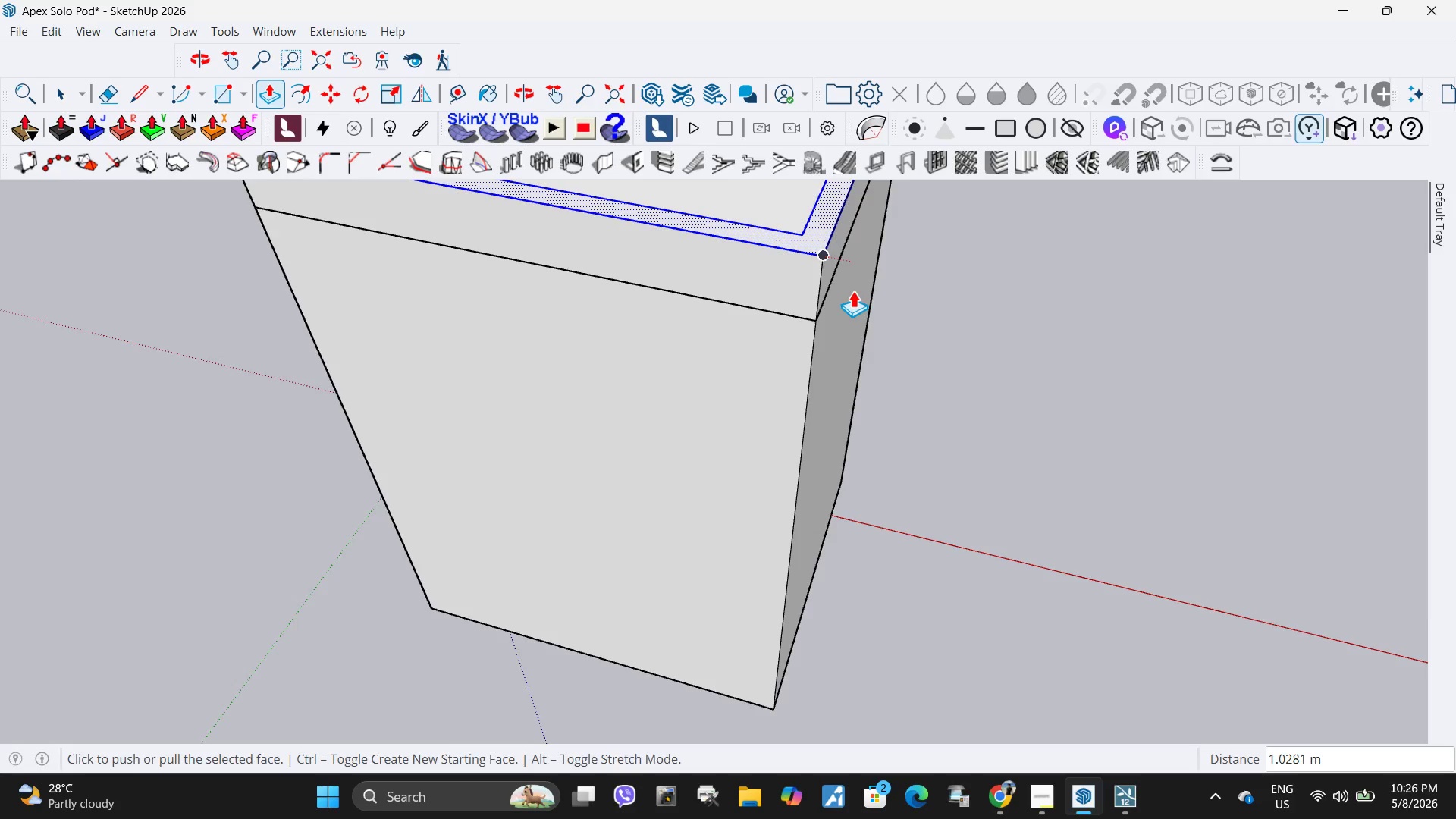 
key(Space)
 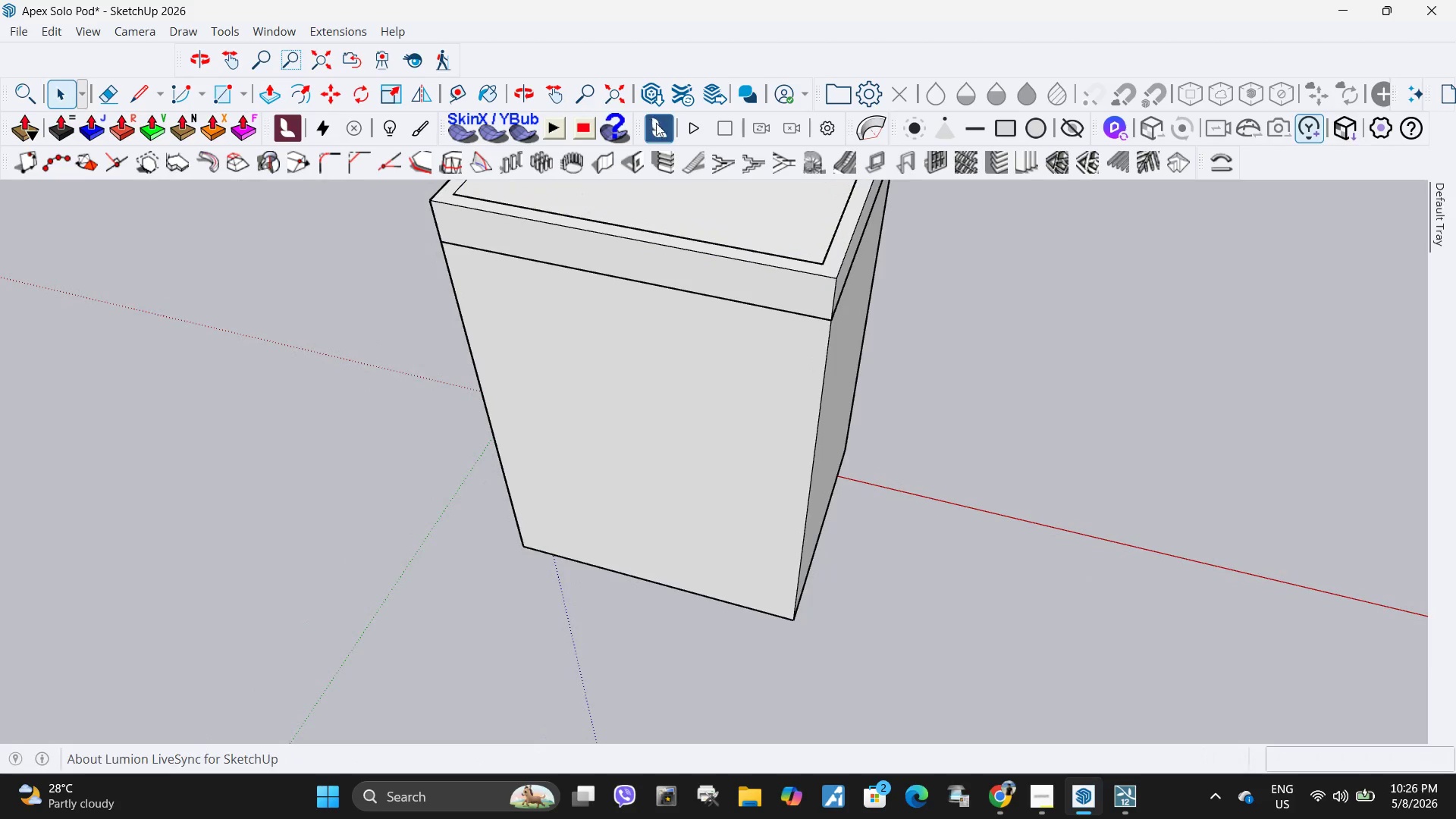 
scroll: coordinate [861, 320], scroll_direction: down, amount: 3.0
 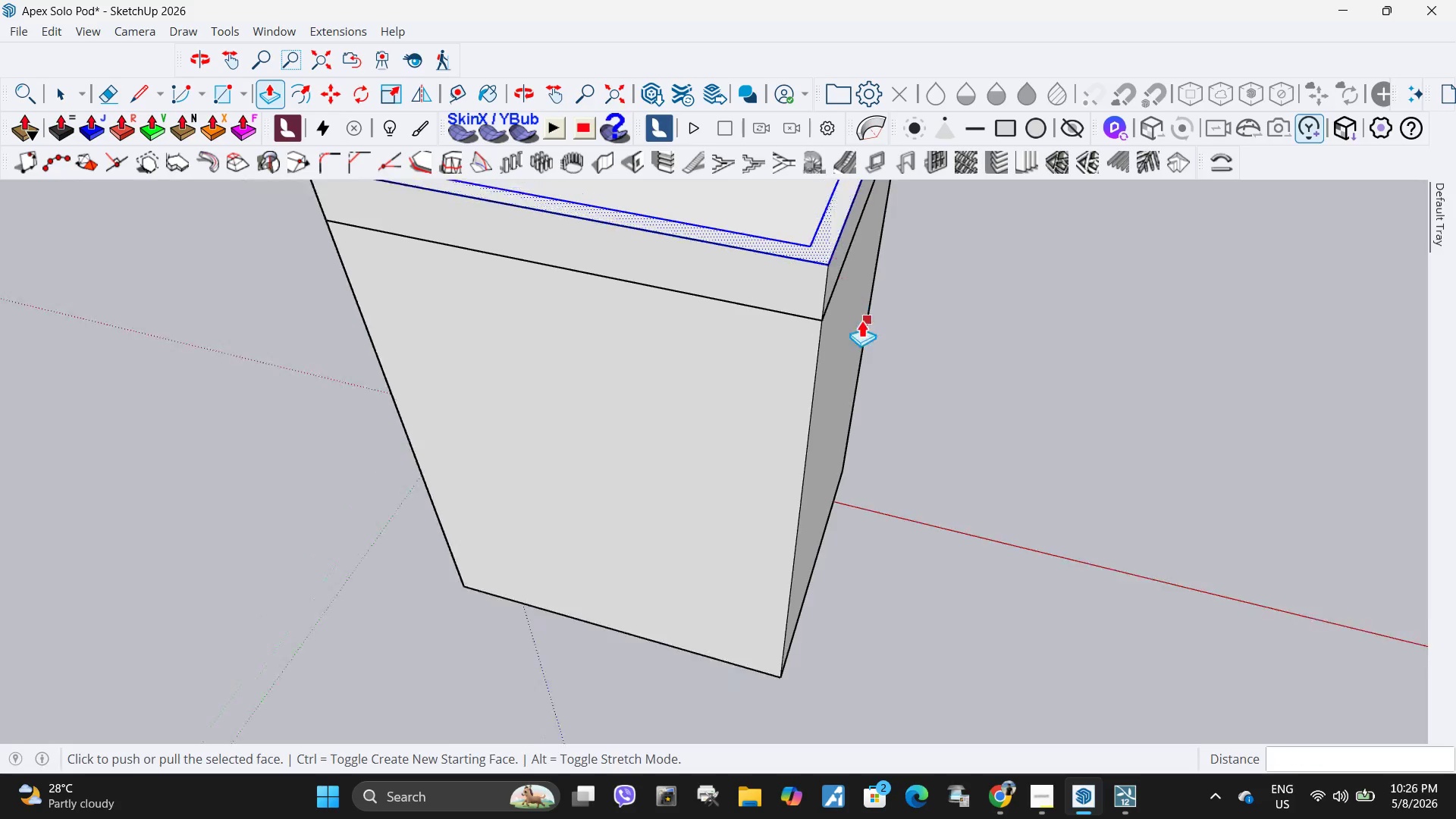 
left_click([688, 130])
 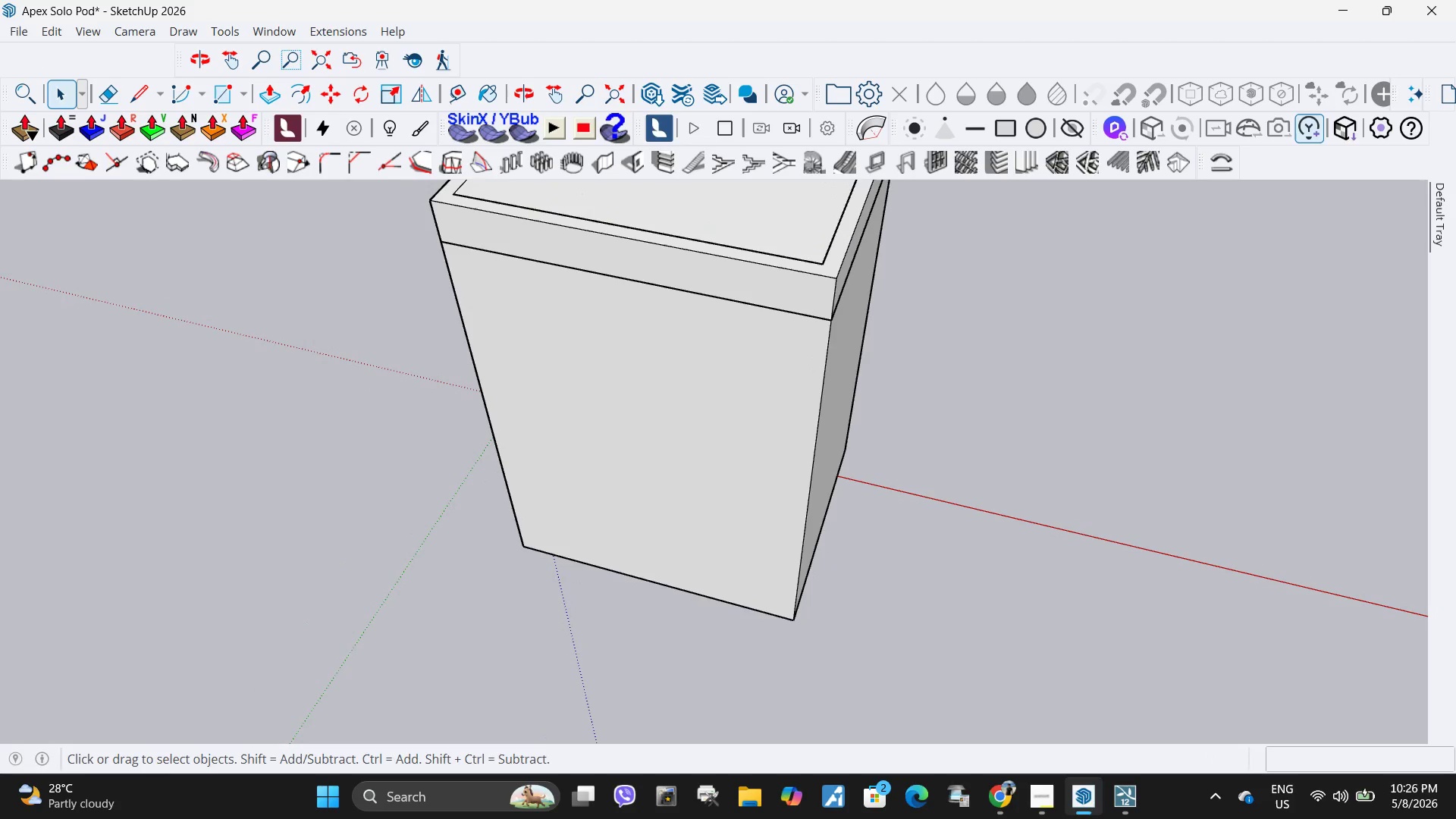 
left_click([1135, 800])
 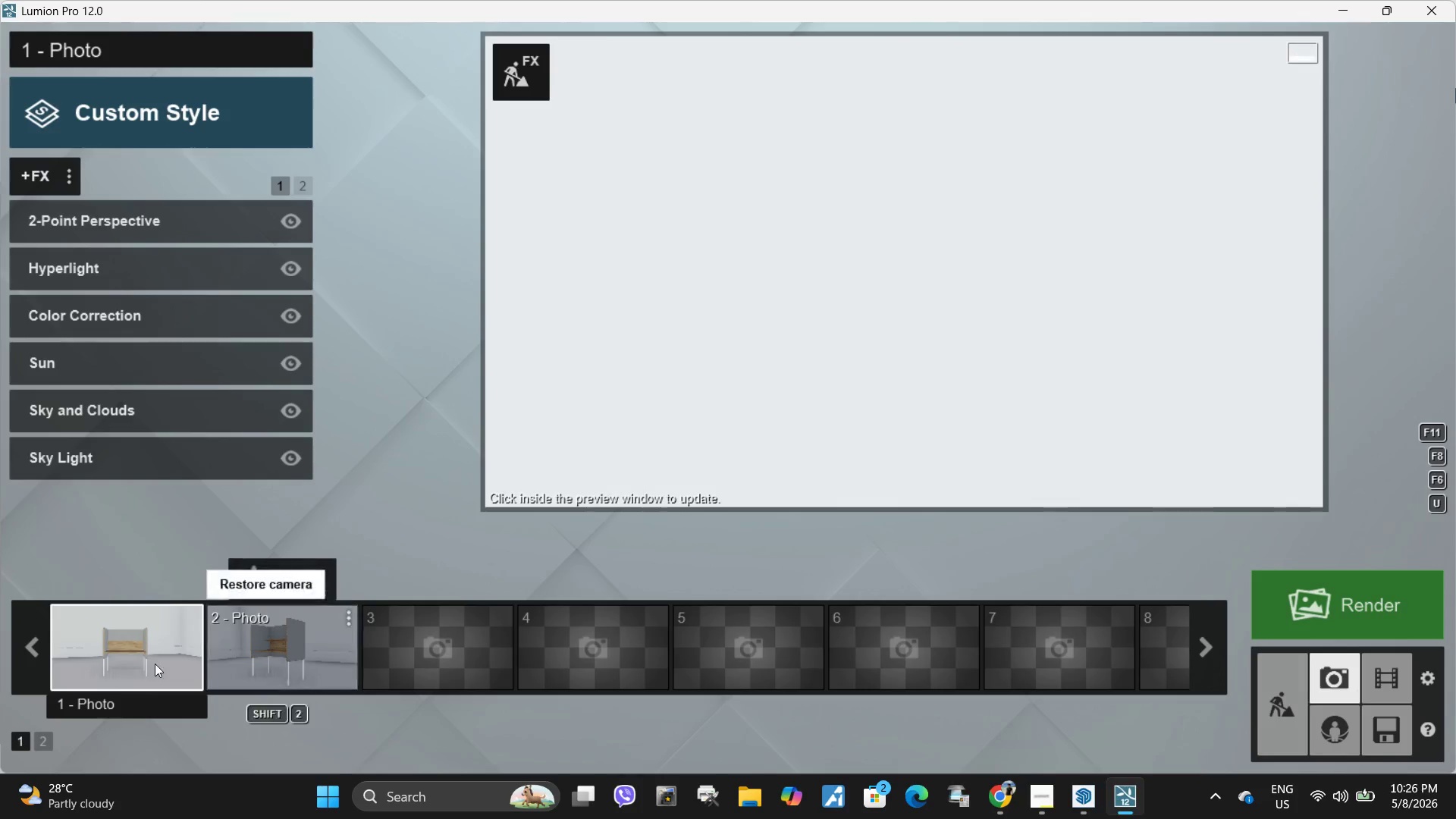 
left_click([135, 641])
 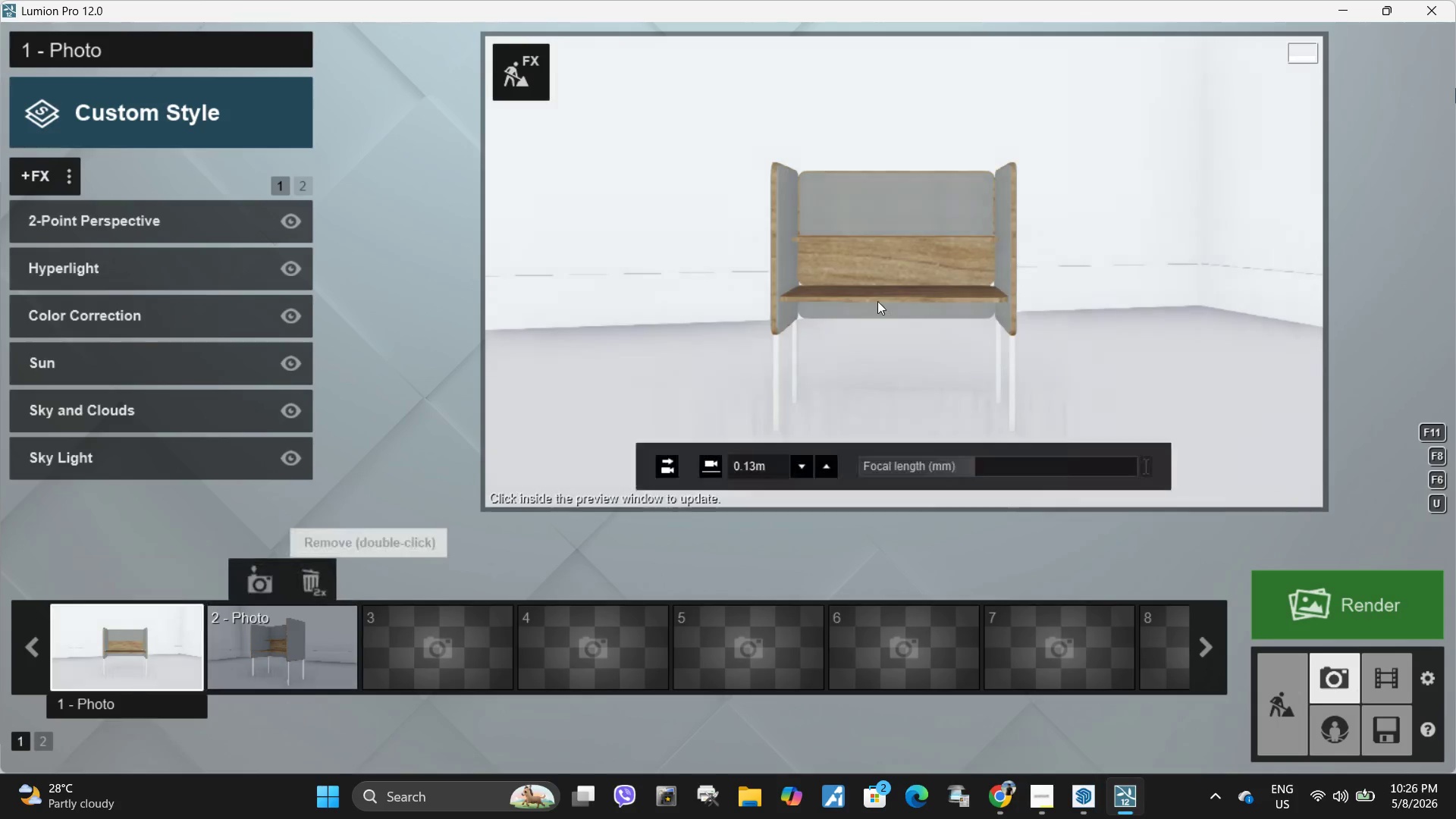 
left_click([877, 300])
 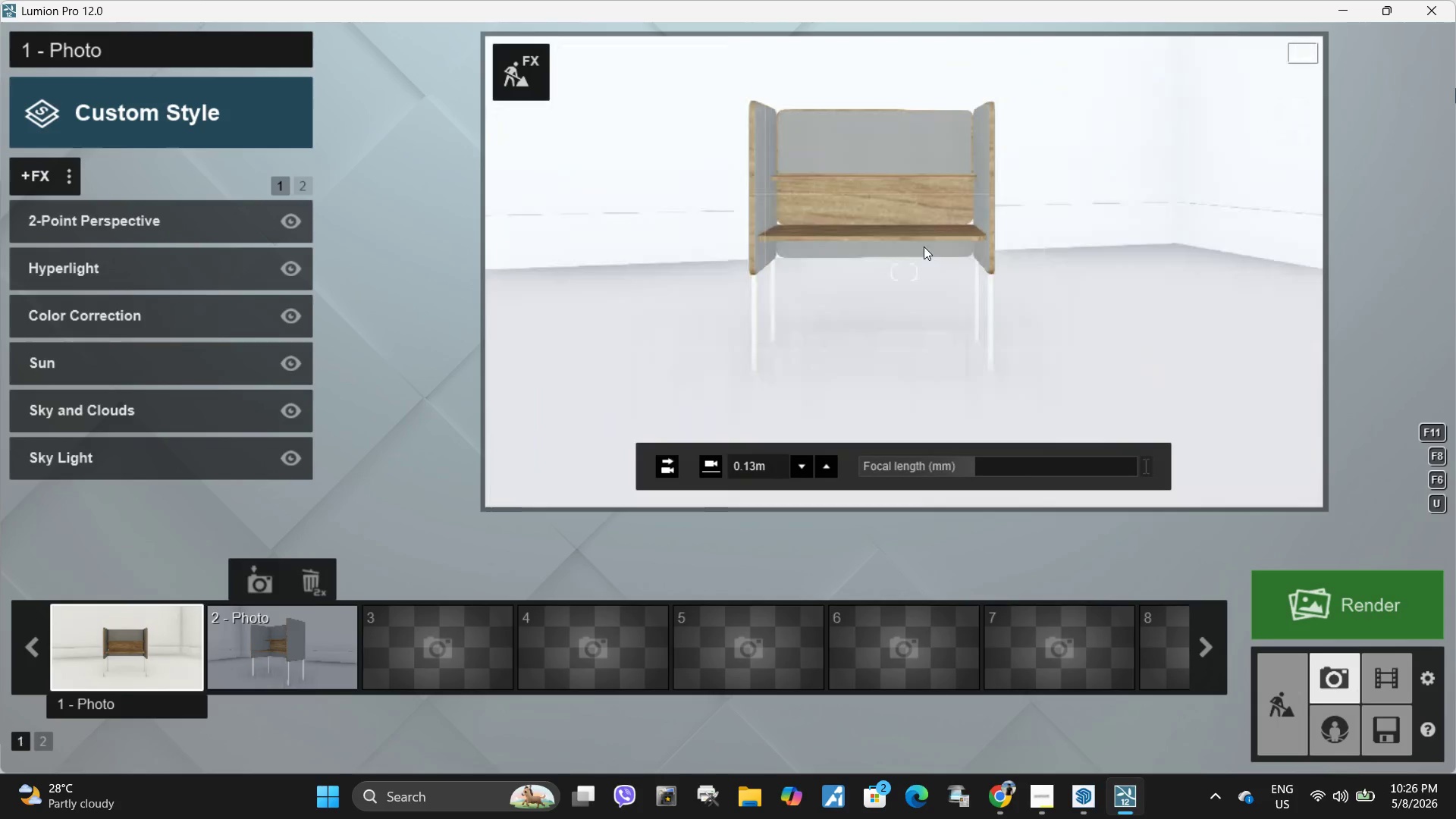 
type(qssw)
 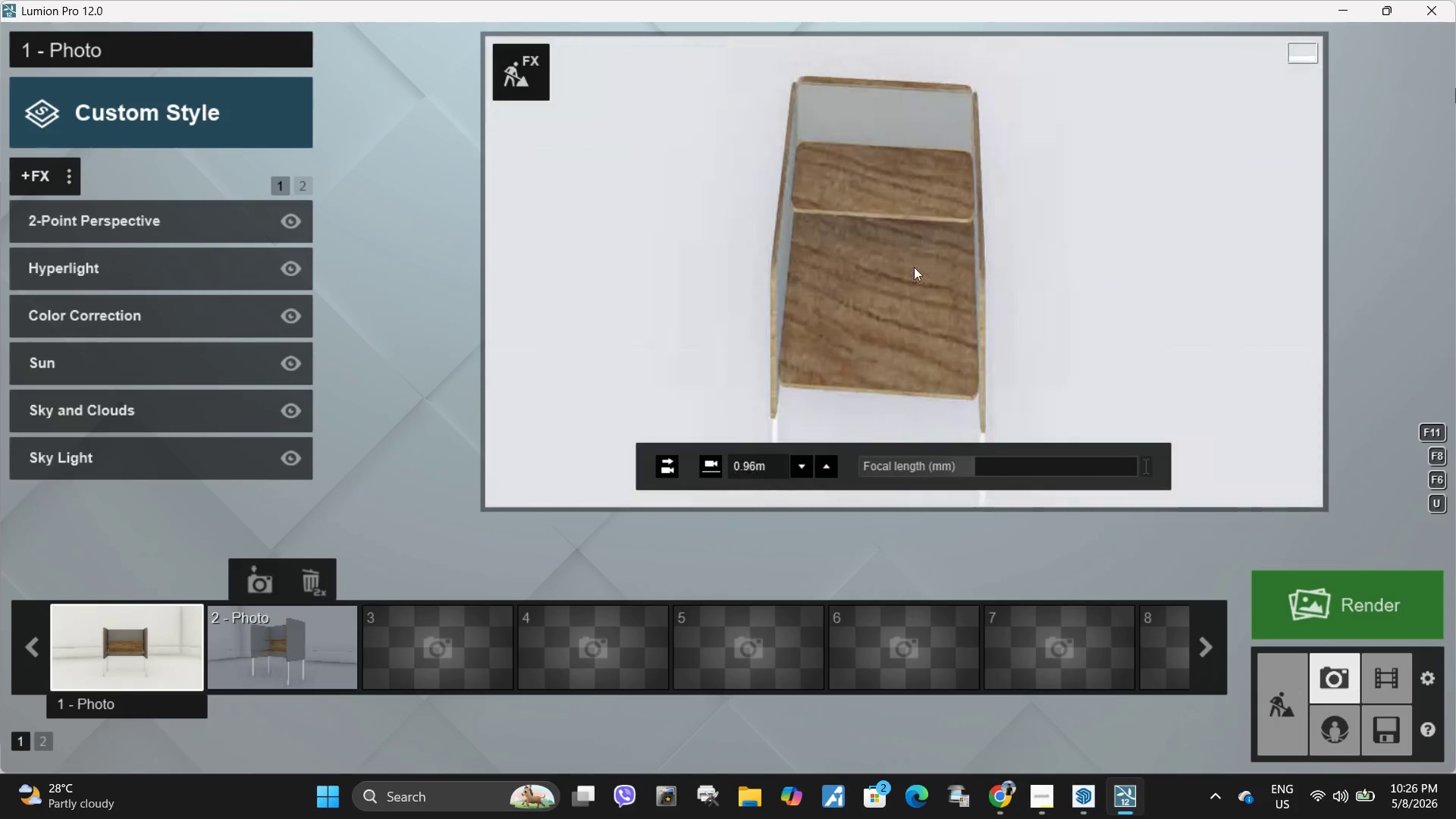 
hold_key(key=S, duration=1.39)
 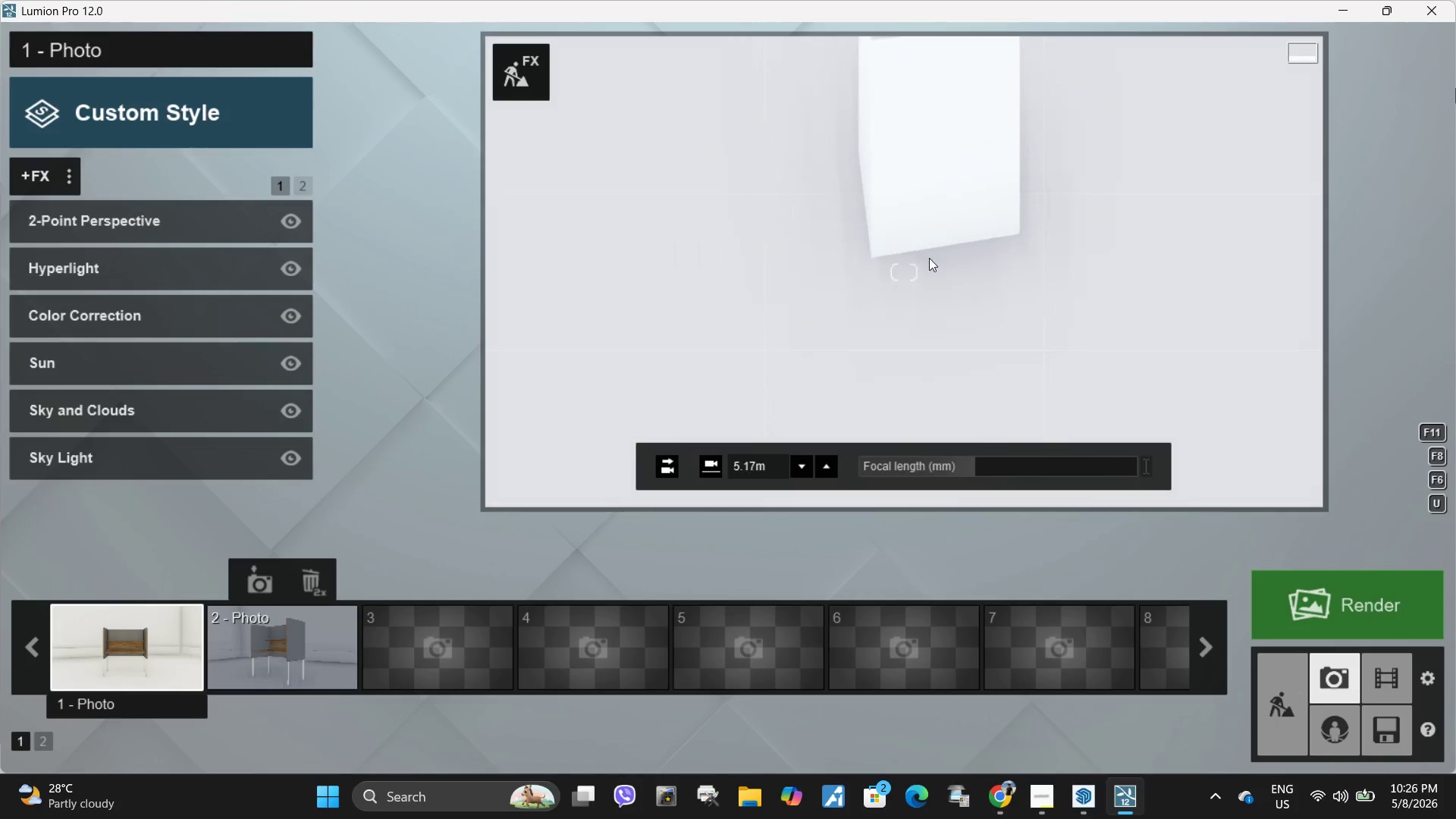 
hold_key(key=E, duration=0.83)
 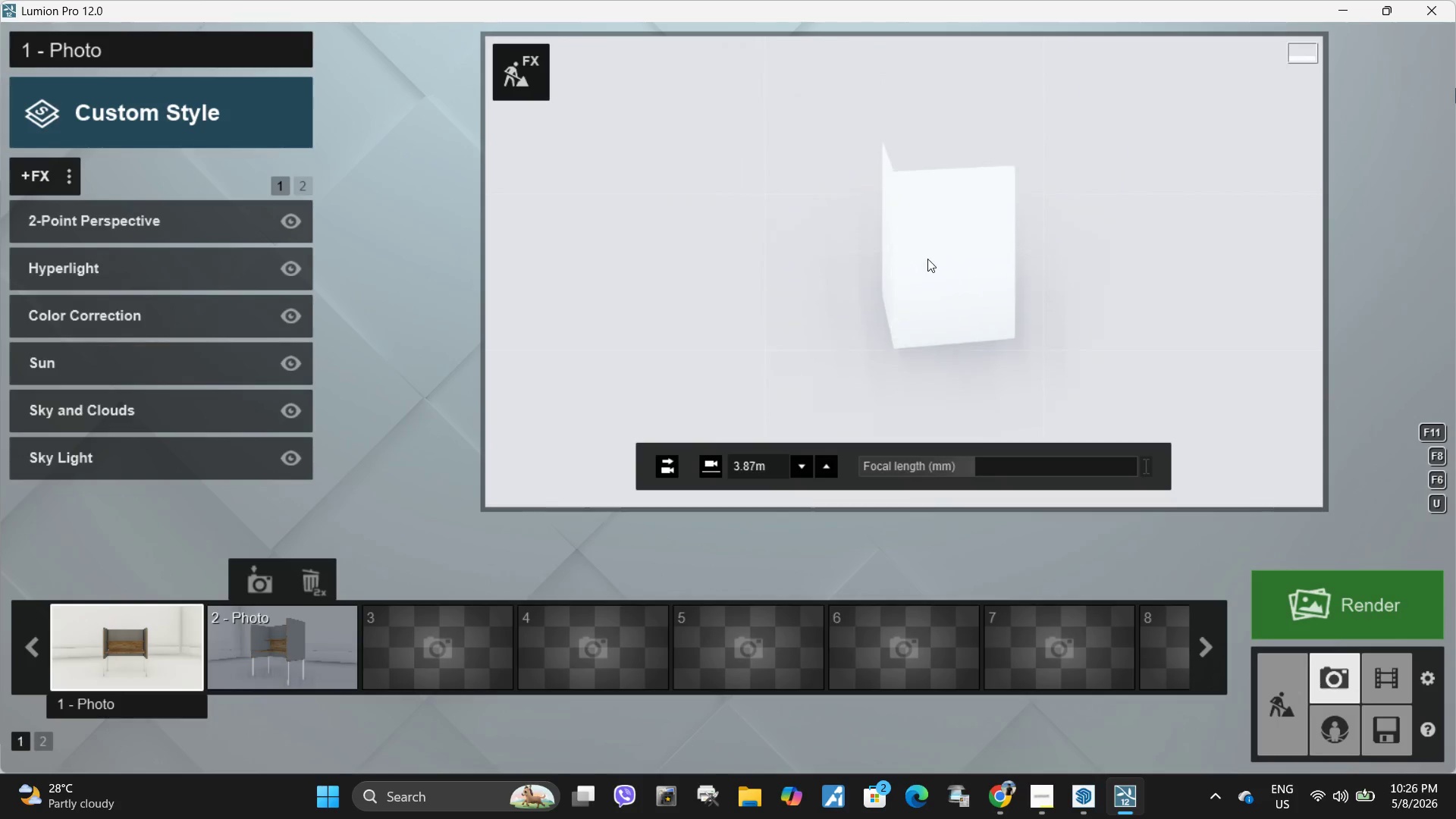 
type(ww)
 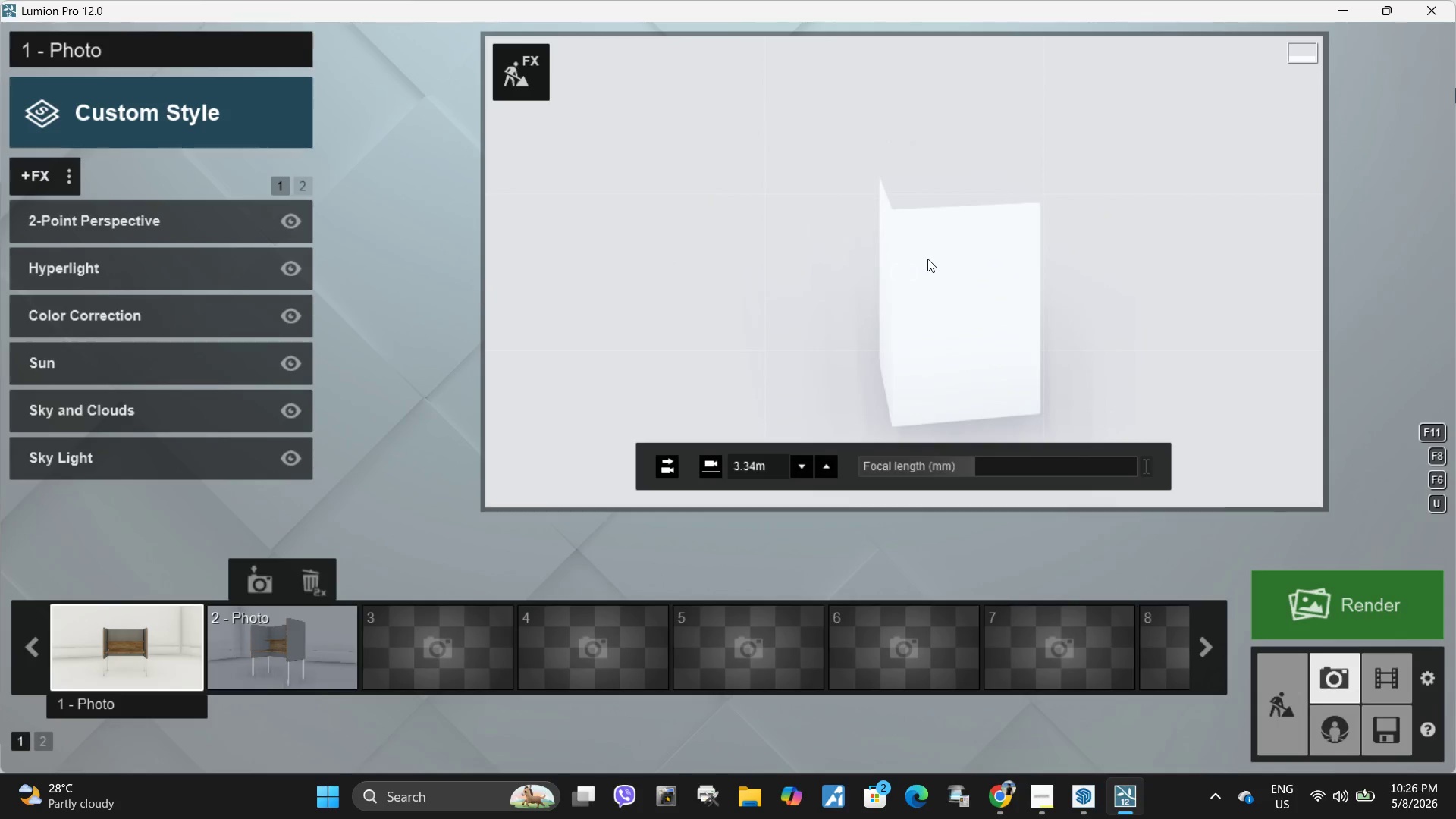 
hold_key(key=W, duration=1.14)
 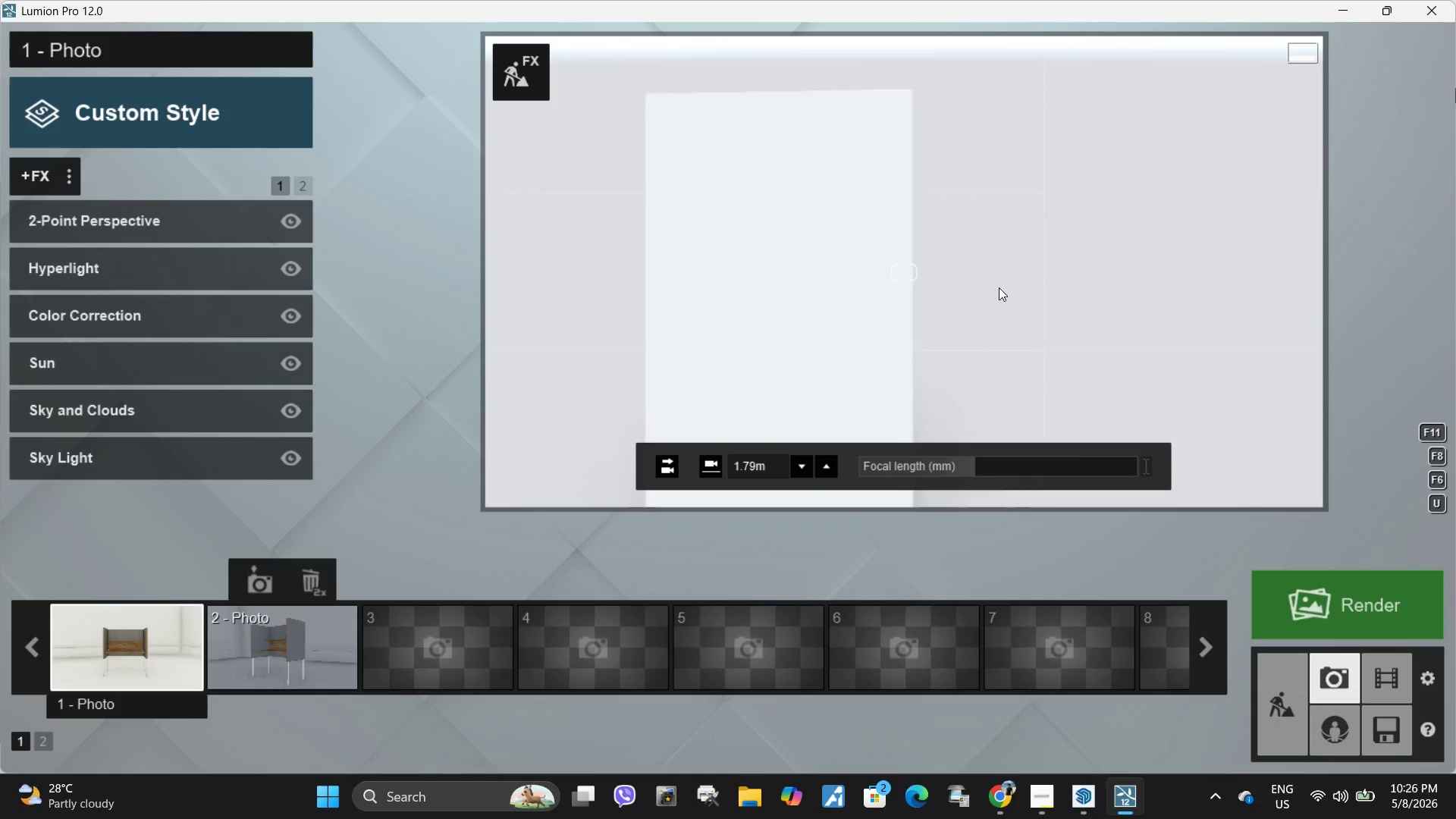 
hold_key(key=D, duration=1.5)
 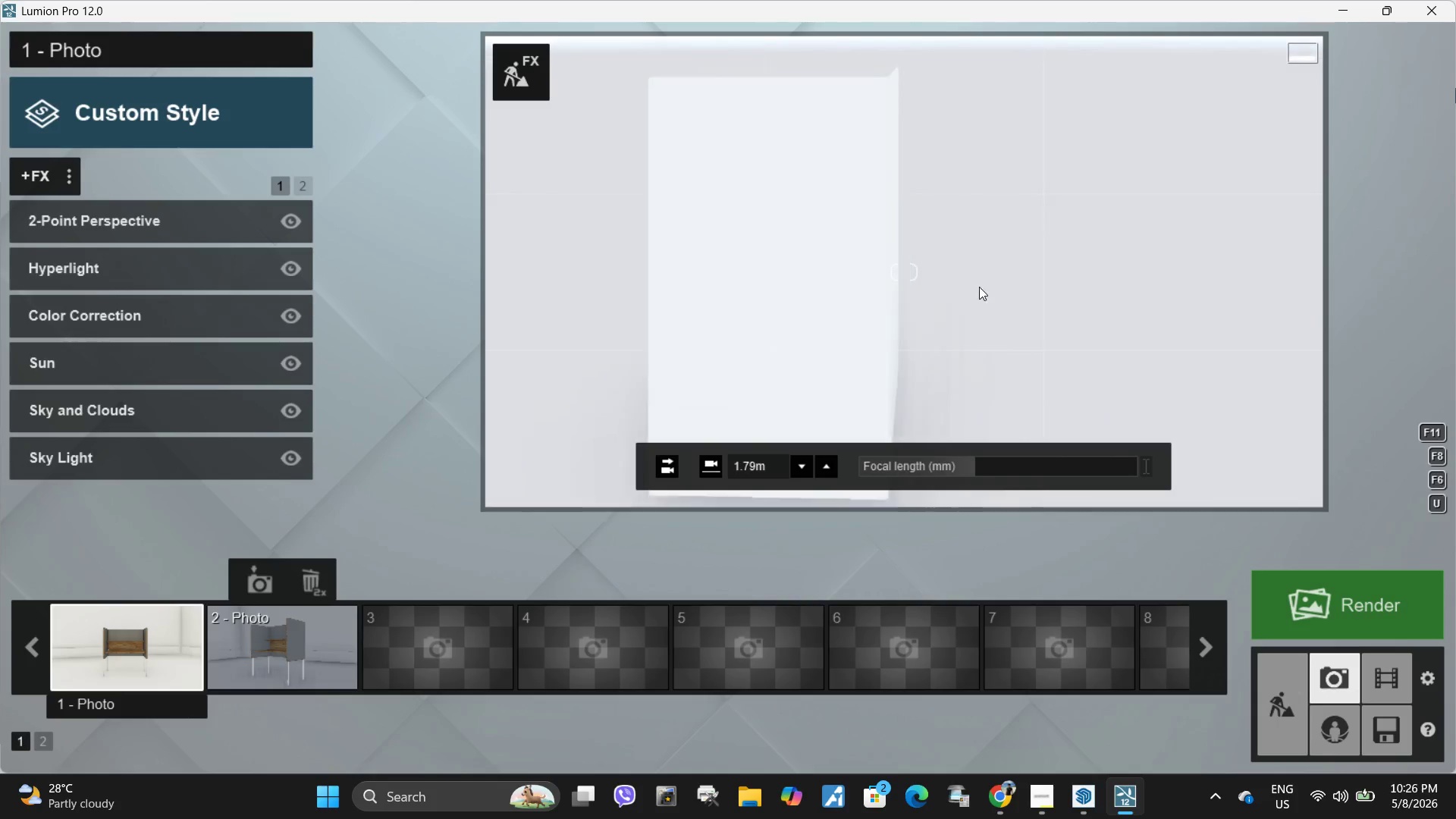 
type(ddddddddd)
 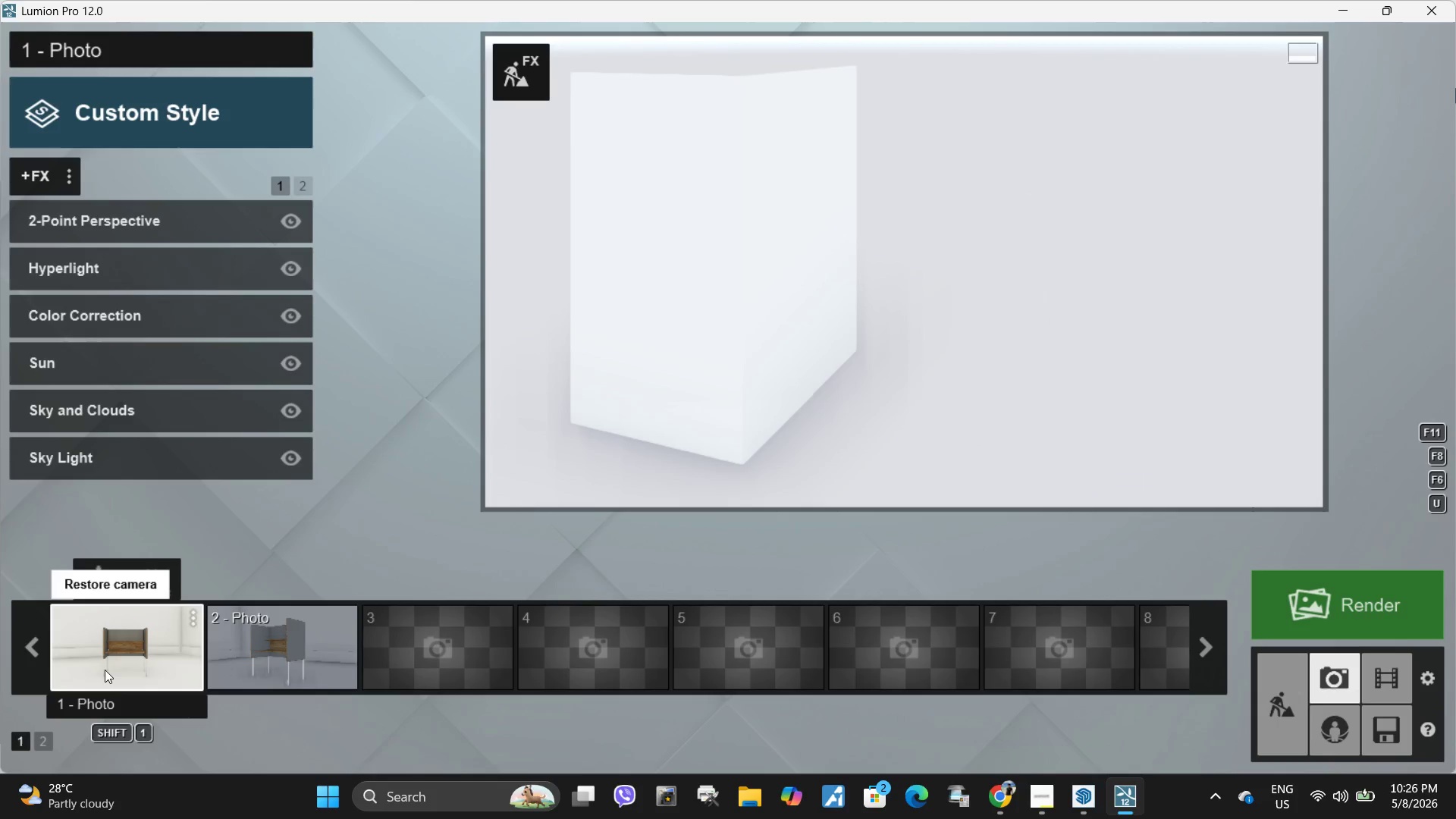 
left_click([105, 667])
 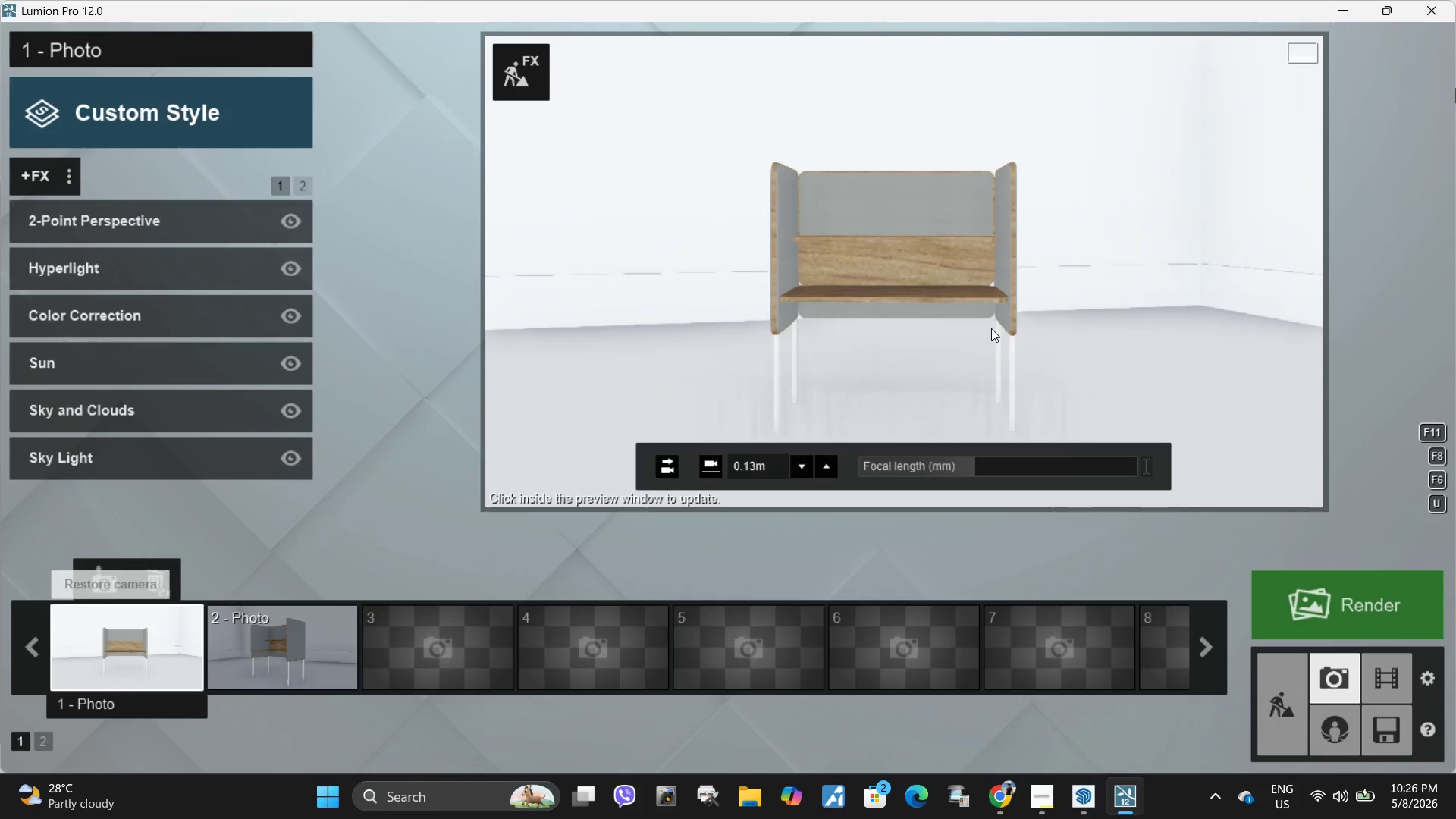 
left_click([1012, 324])
 